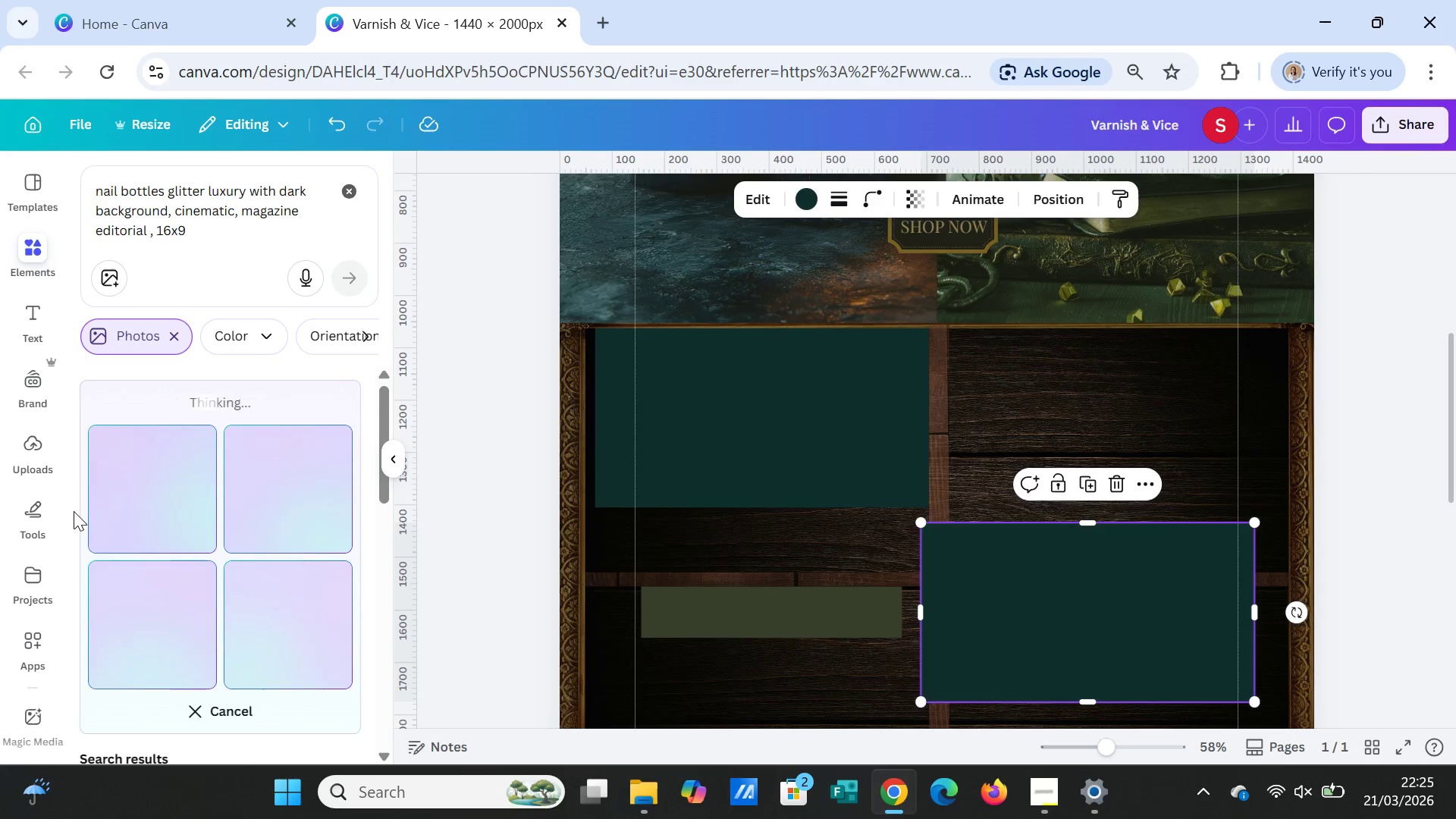 
left_click([805, 417])
 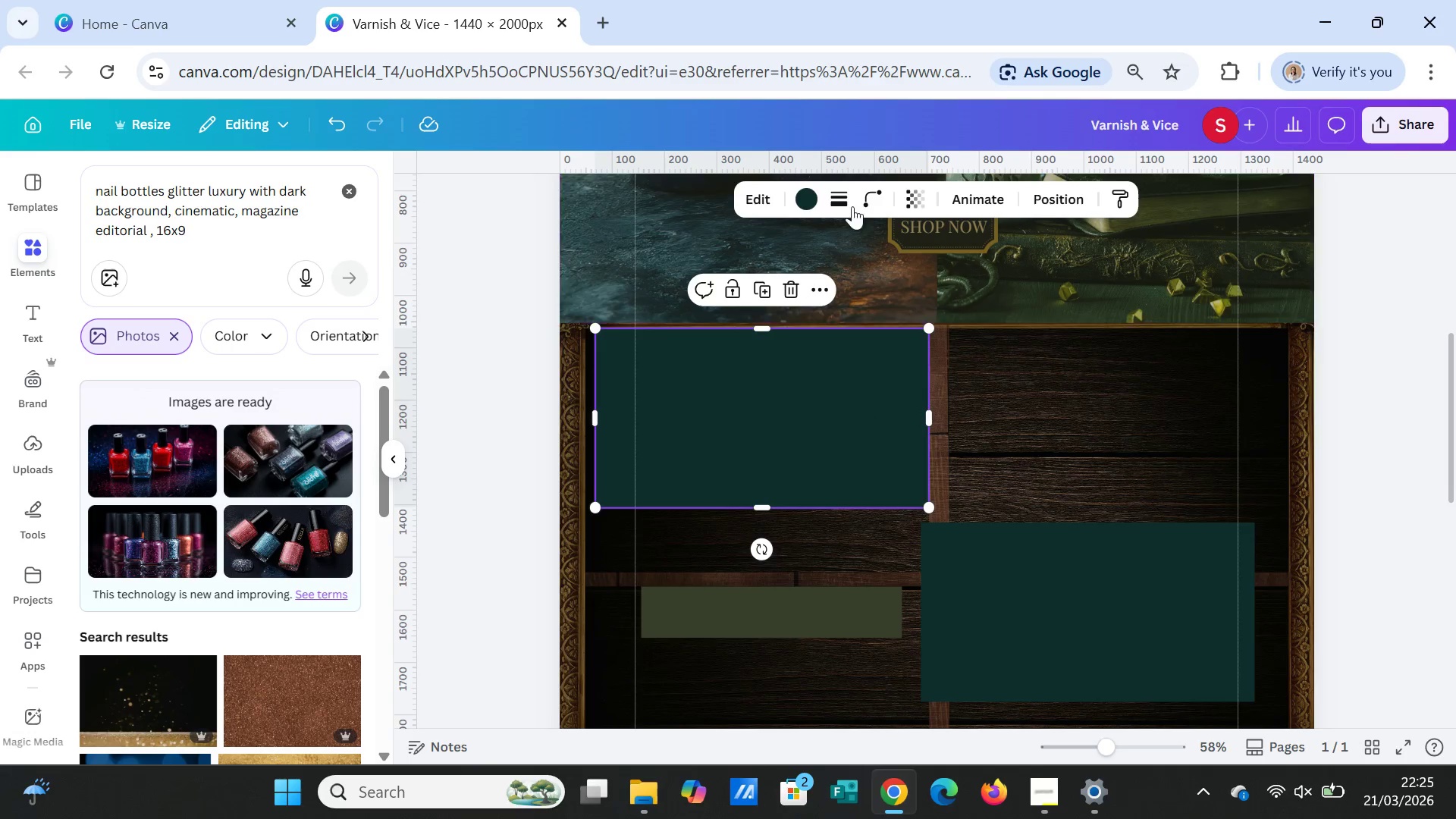 
left_click([840, 197])
 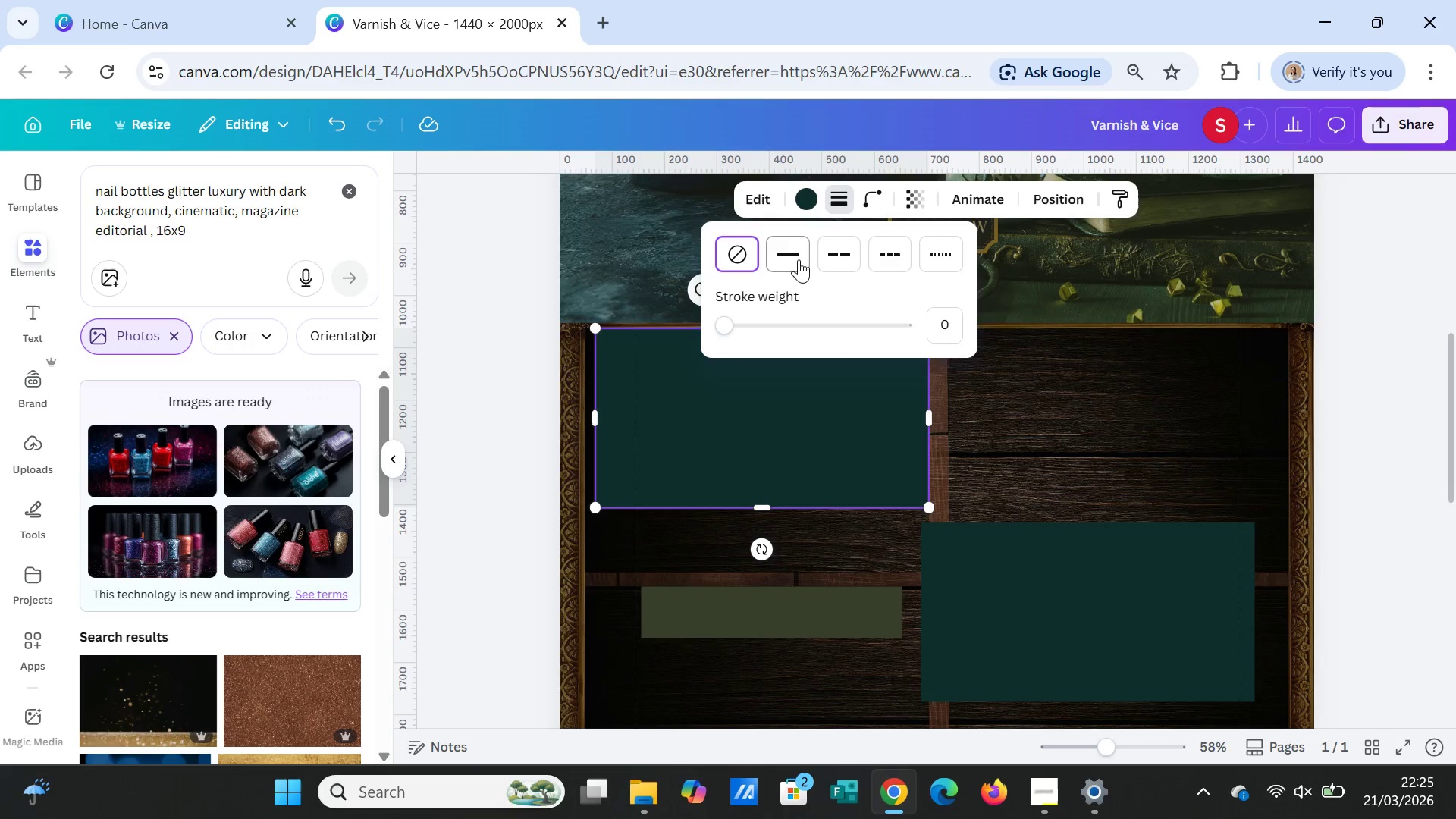 
left_click([795, 249])
 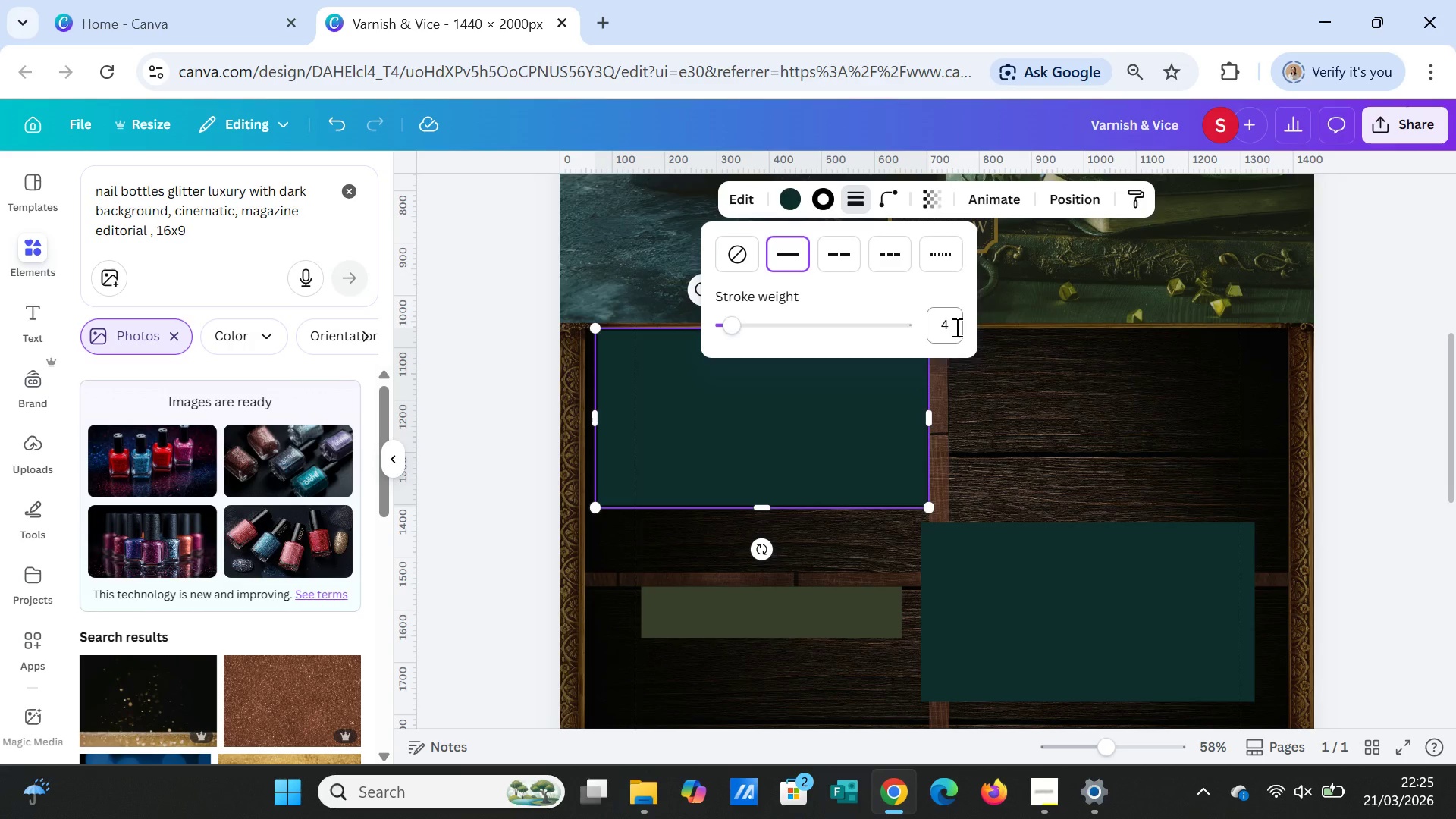 
left_click([956, 327])
 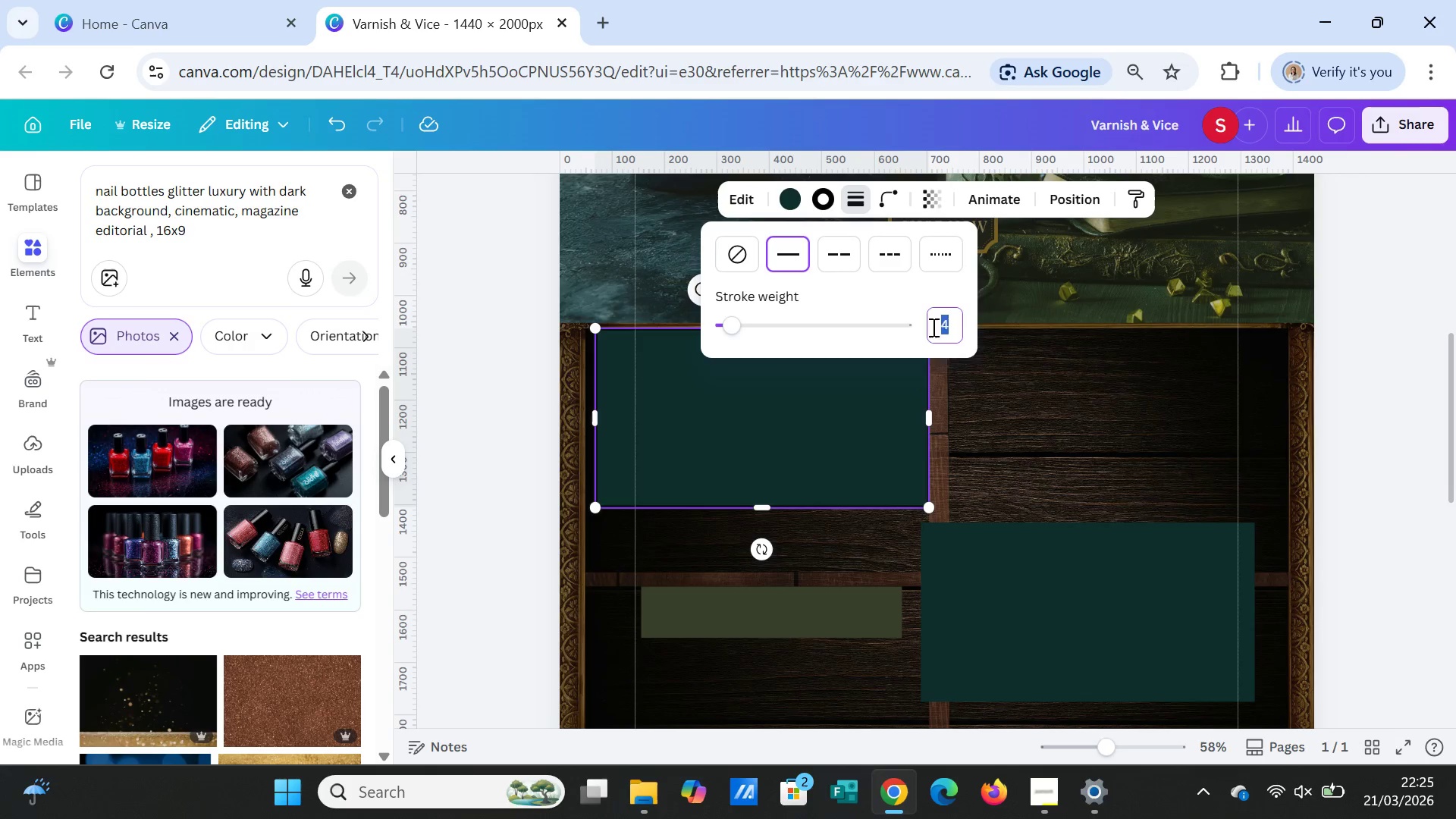 
left_click([1049, 435])
 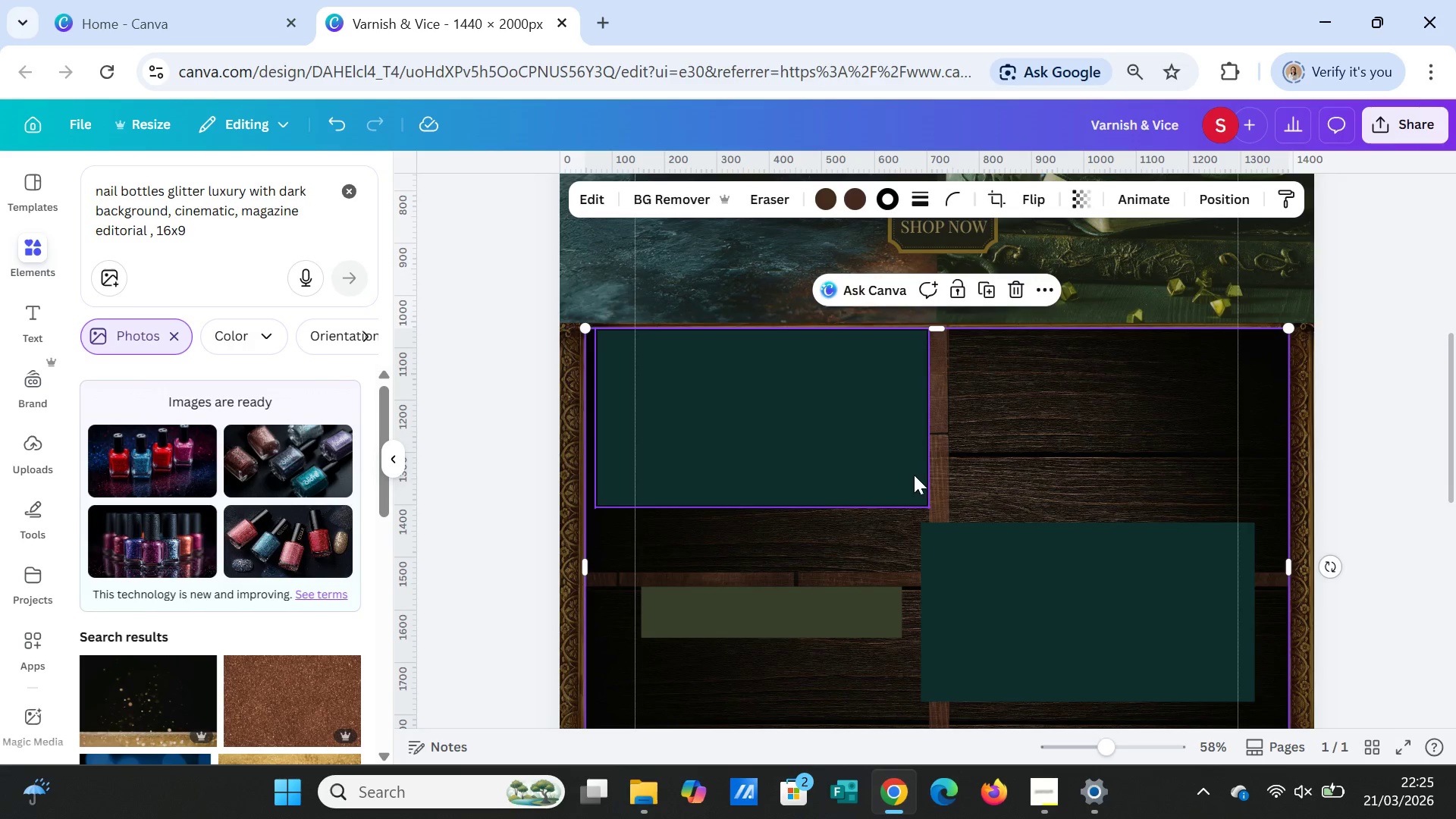 
left_click([914, 475])
 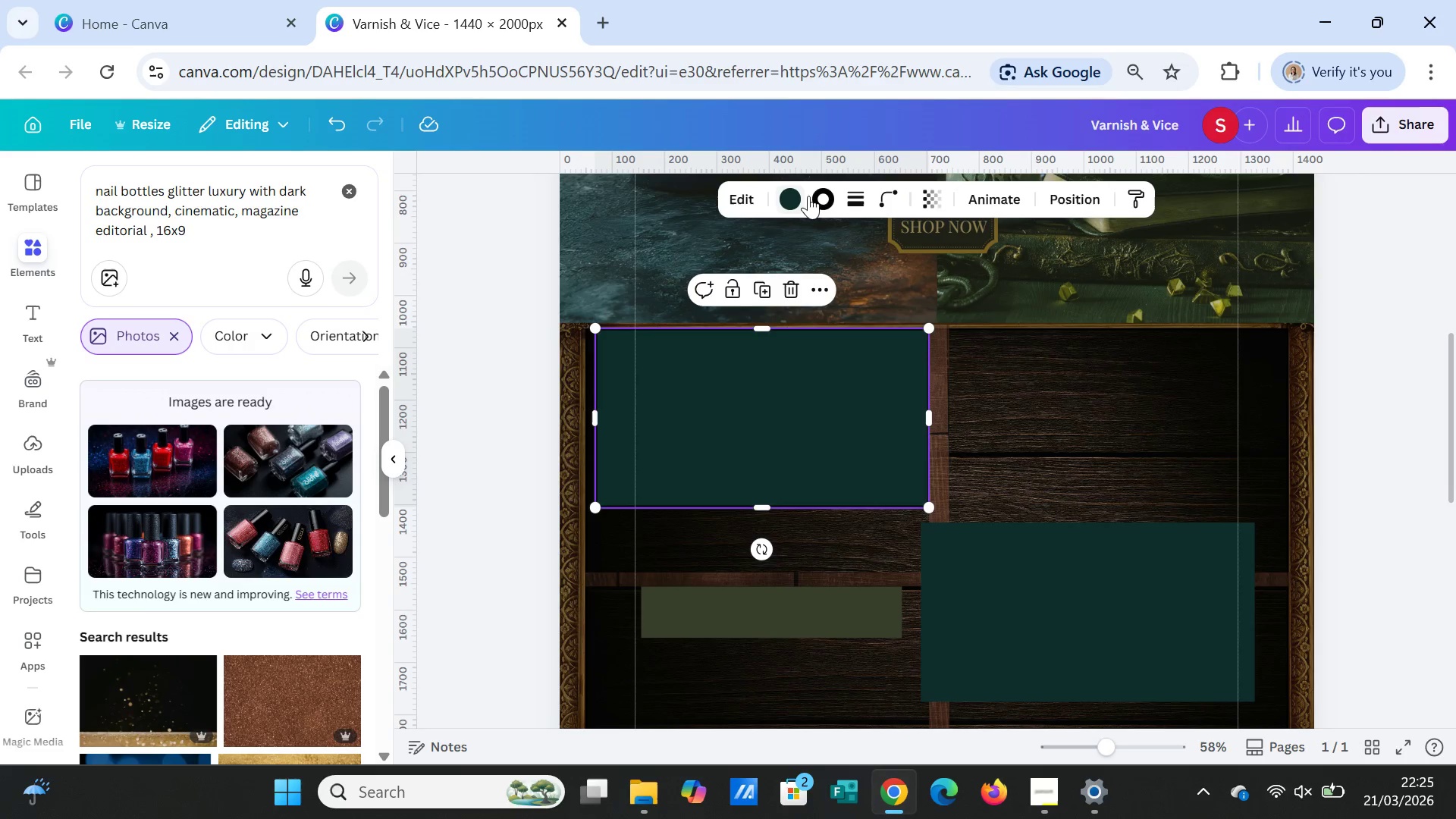 
left_click([820, 196])
 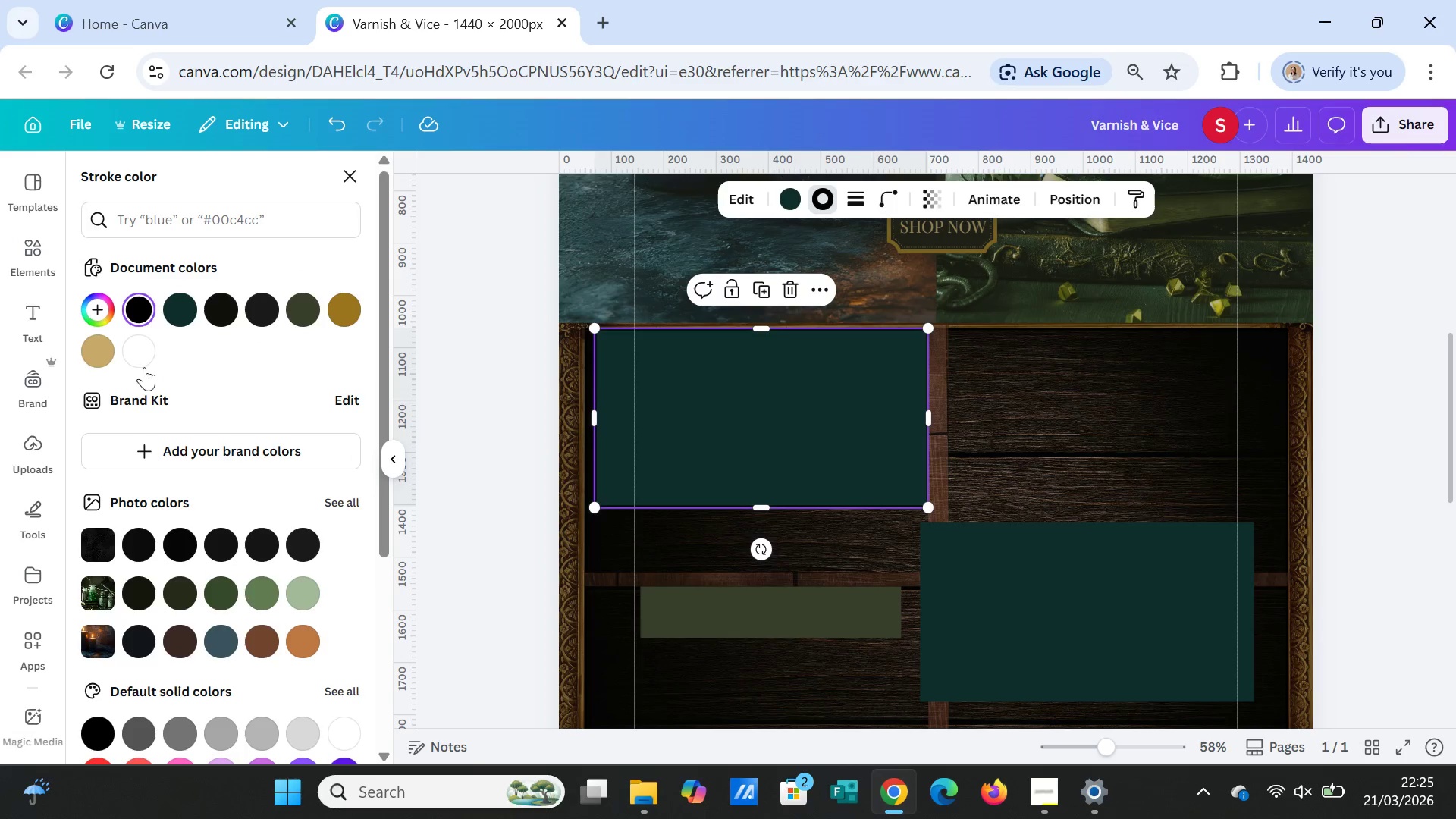 
left_click([99, 354])
 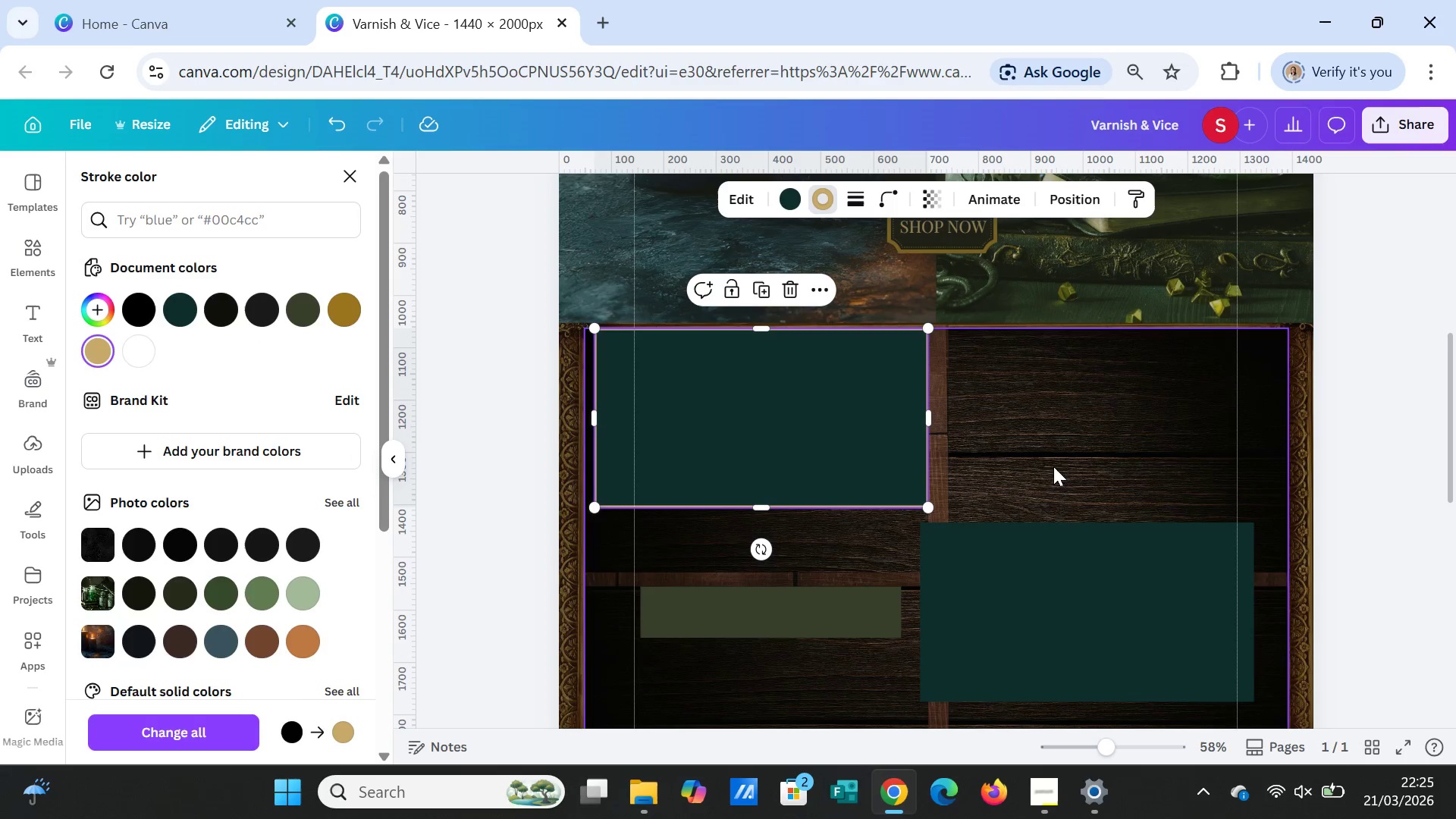 
left_click([1059, 443])
 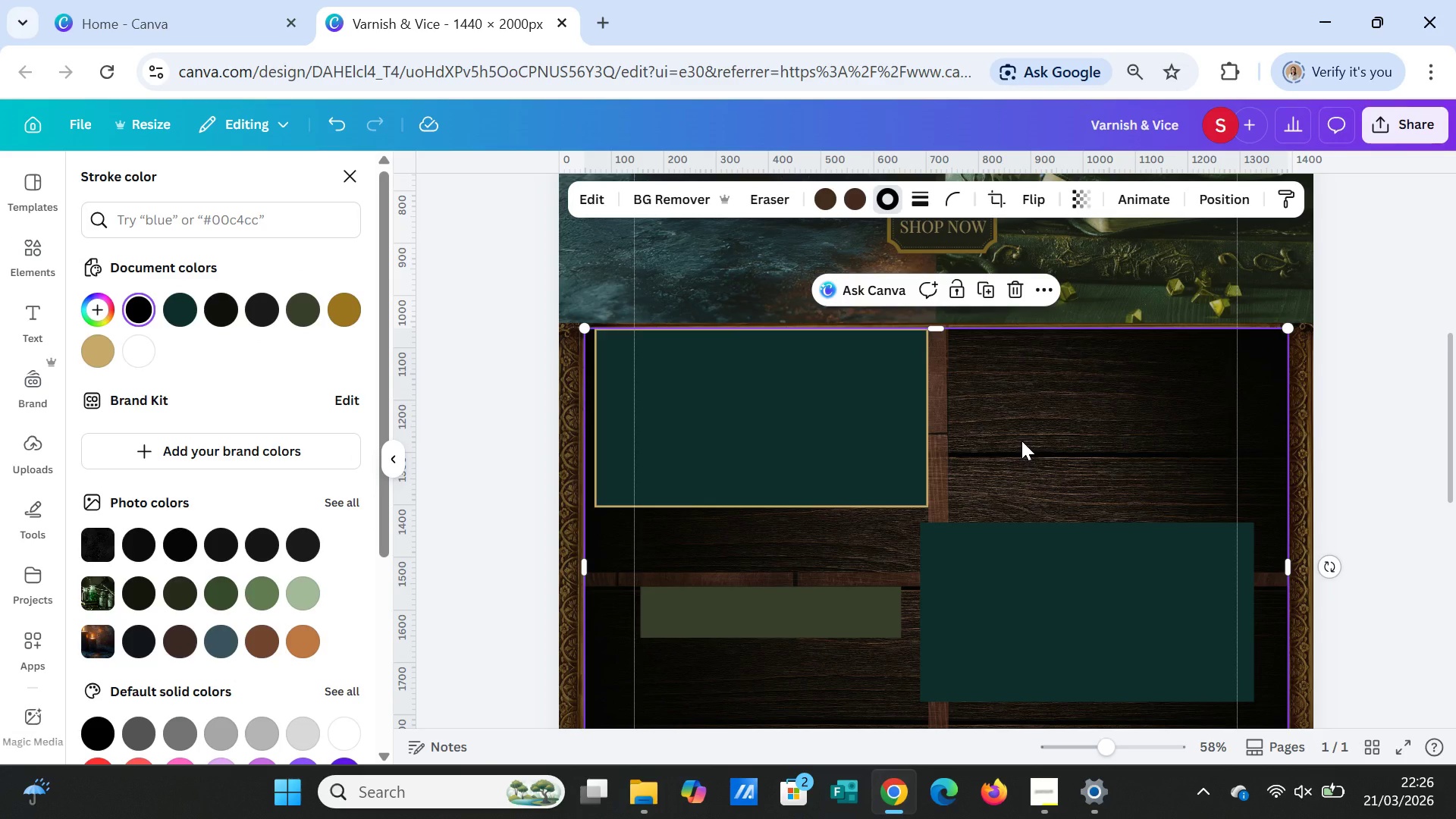 
left_click([1021, 441])
 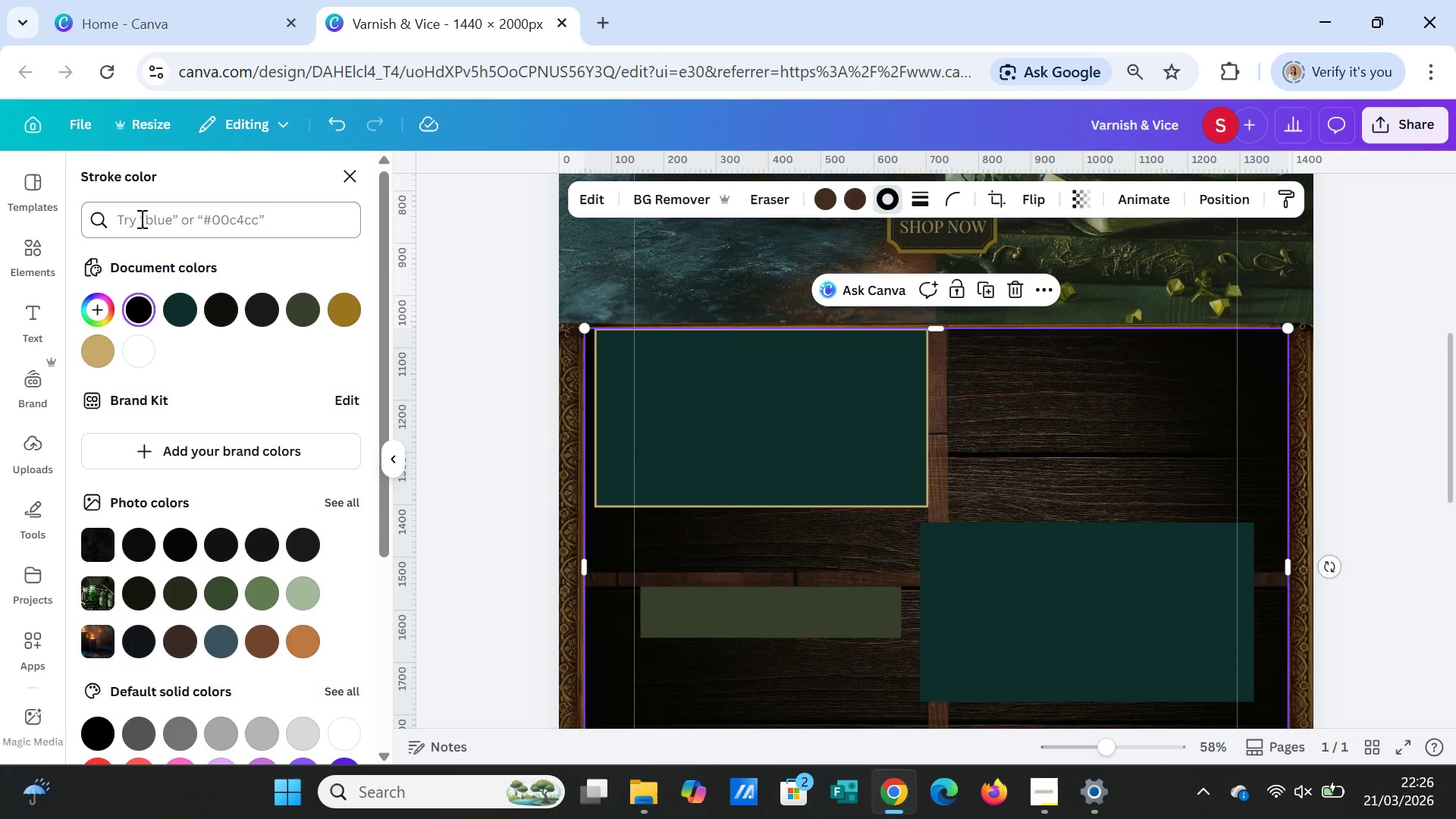 
left_click([352, 170])
 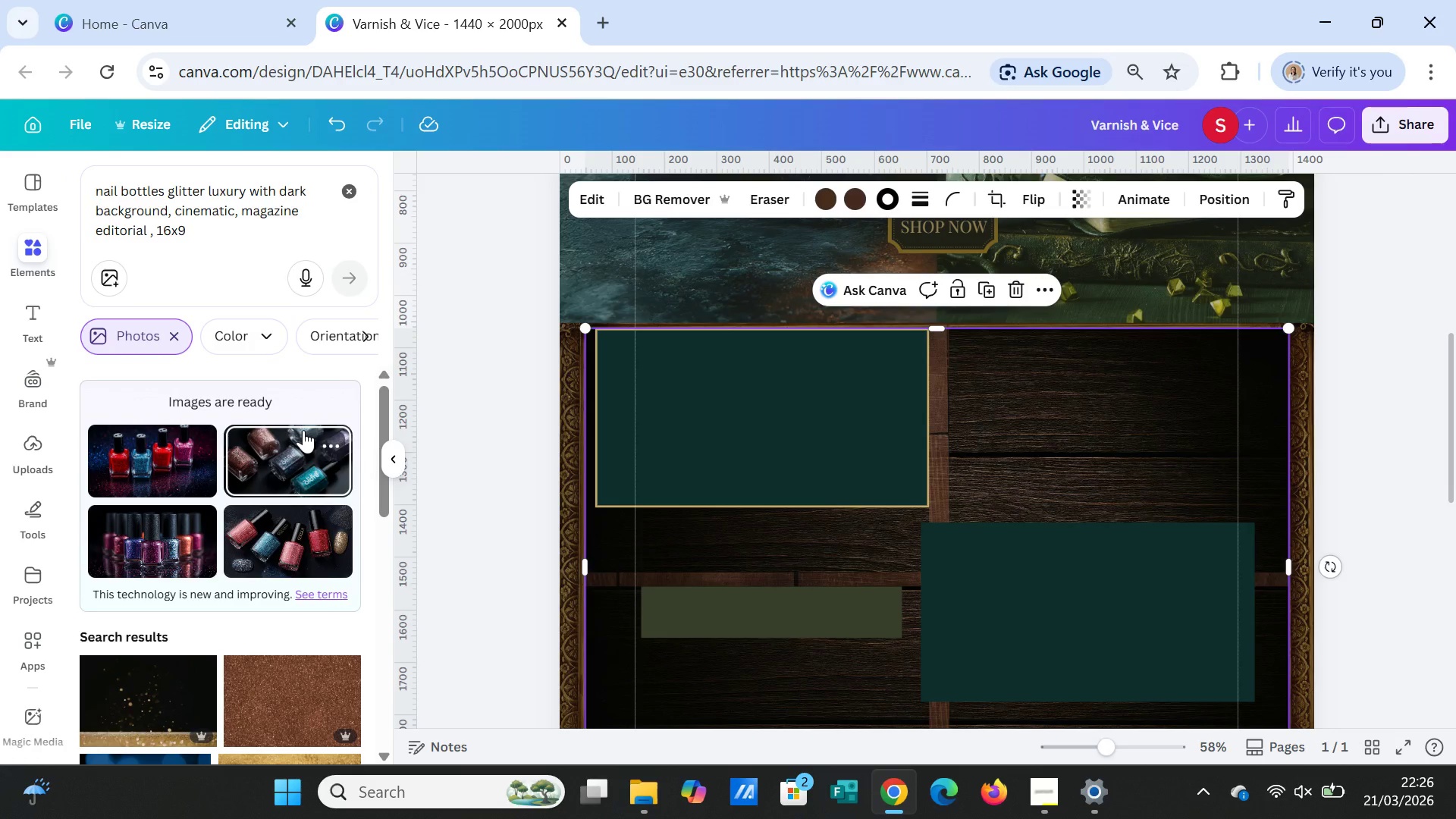 
wait(9.55)
 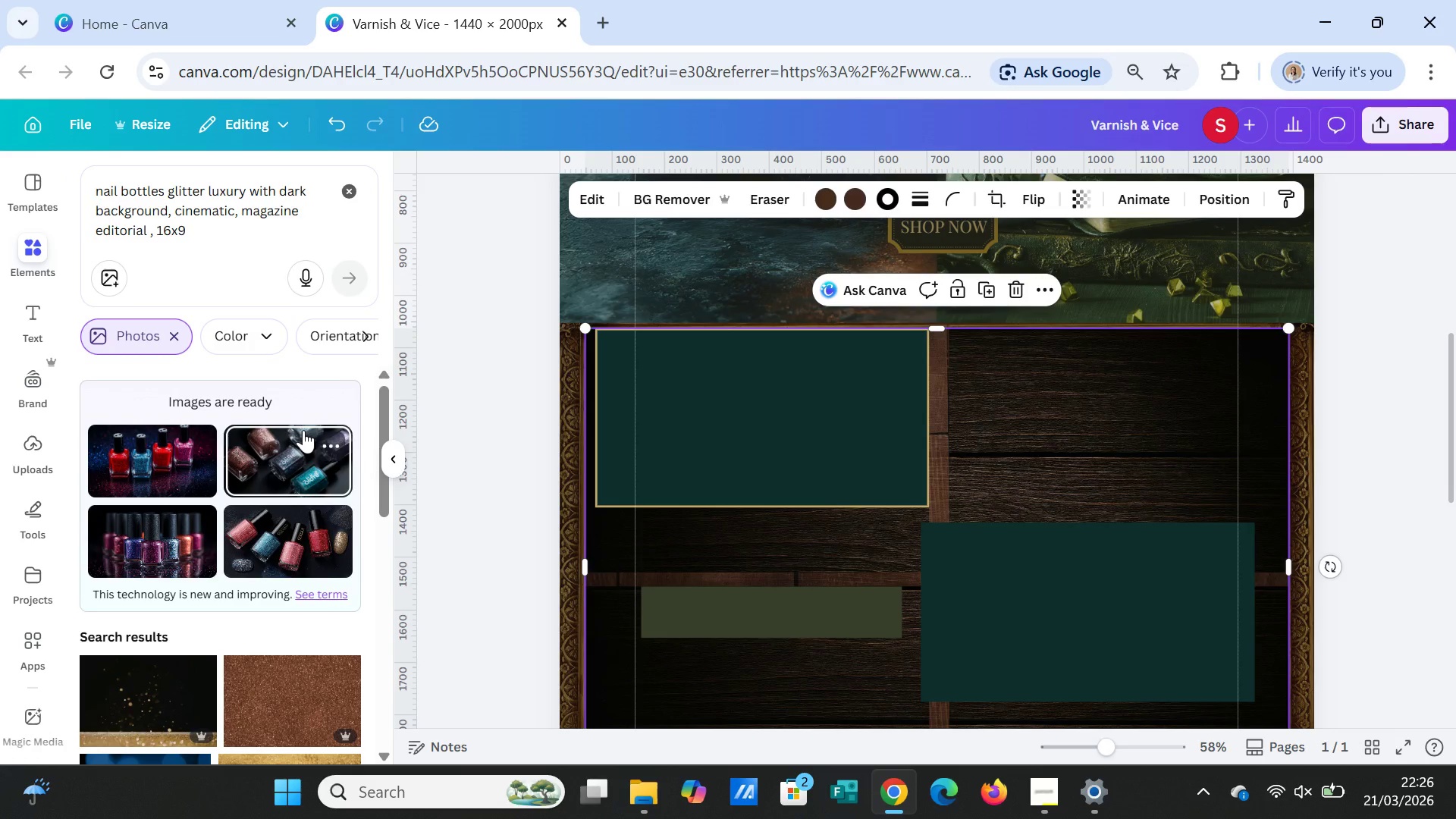 
left_click([166, 549])
 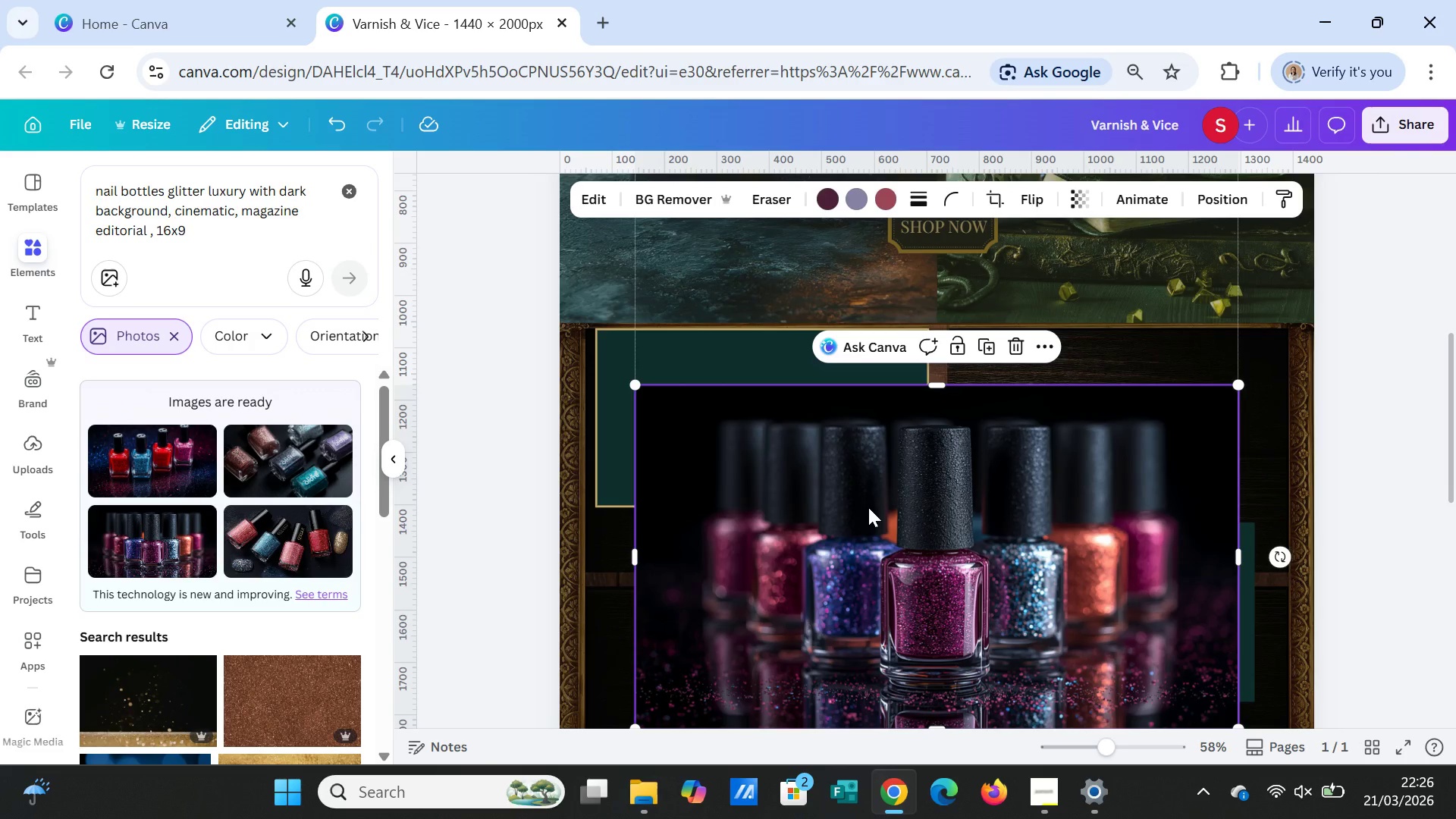 
wait(5.06)
 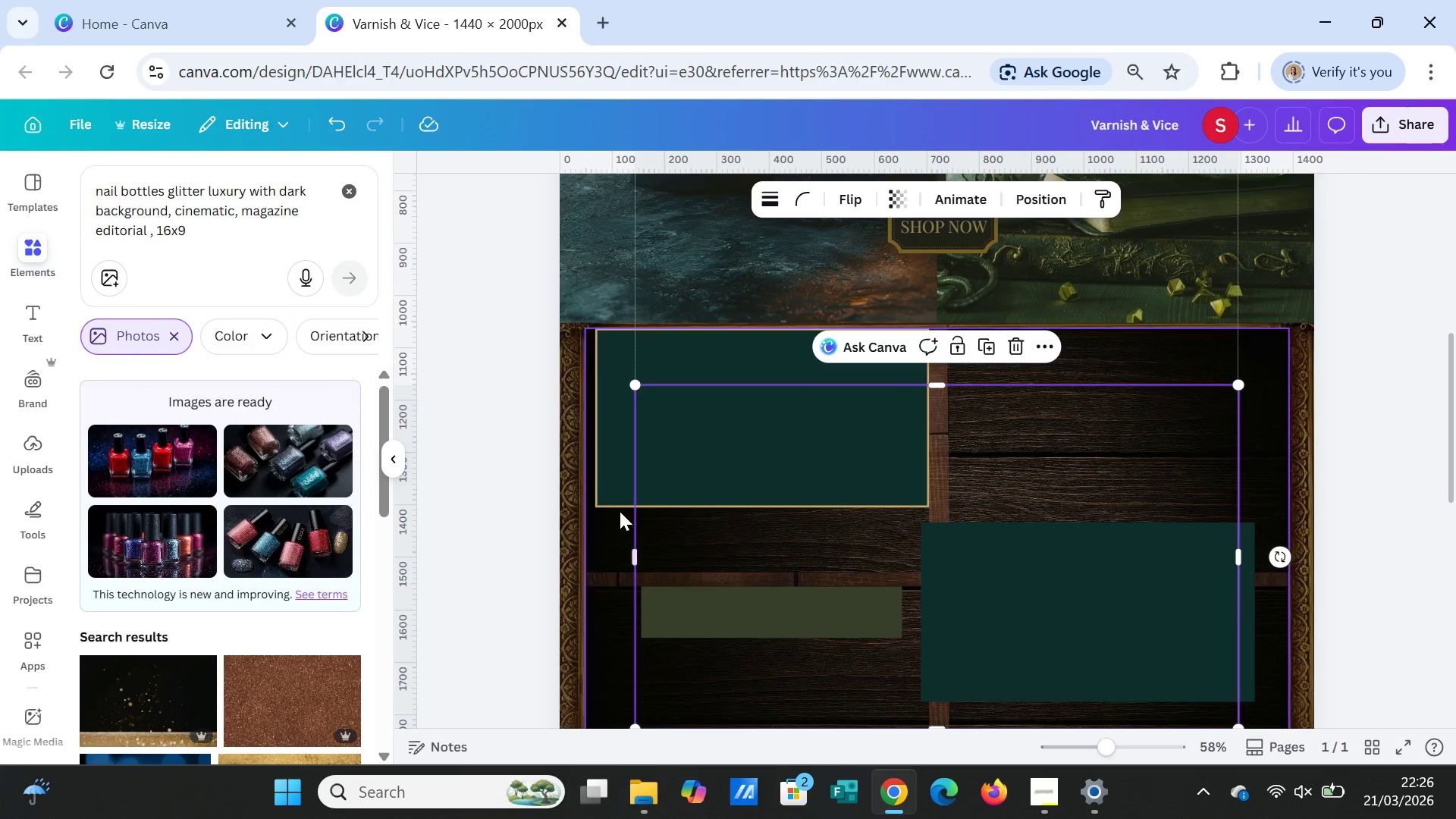 
left_click([830, 198])
 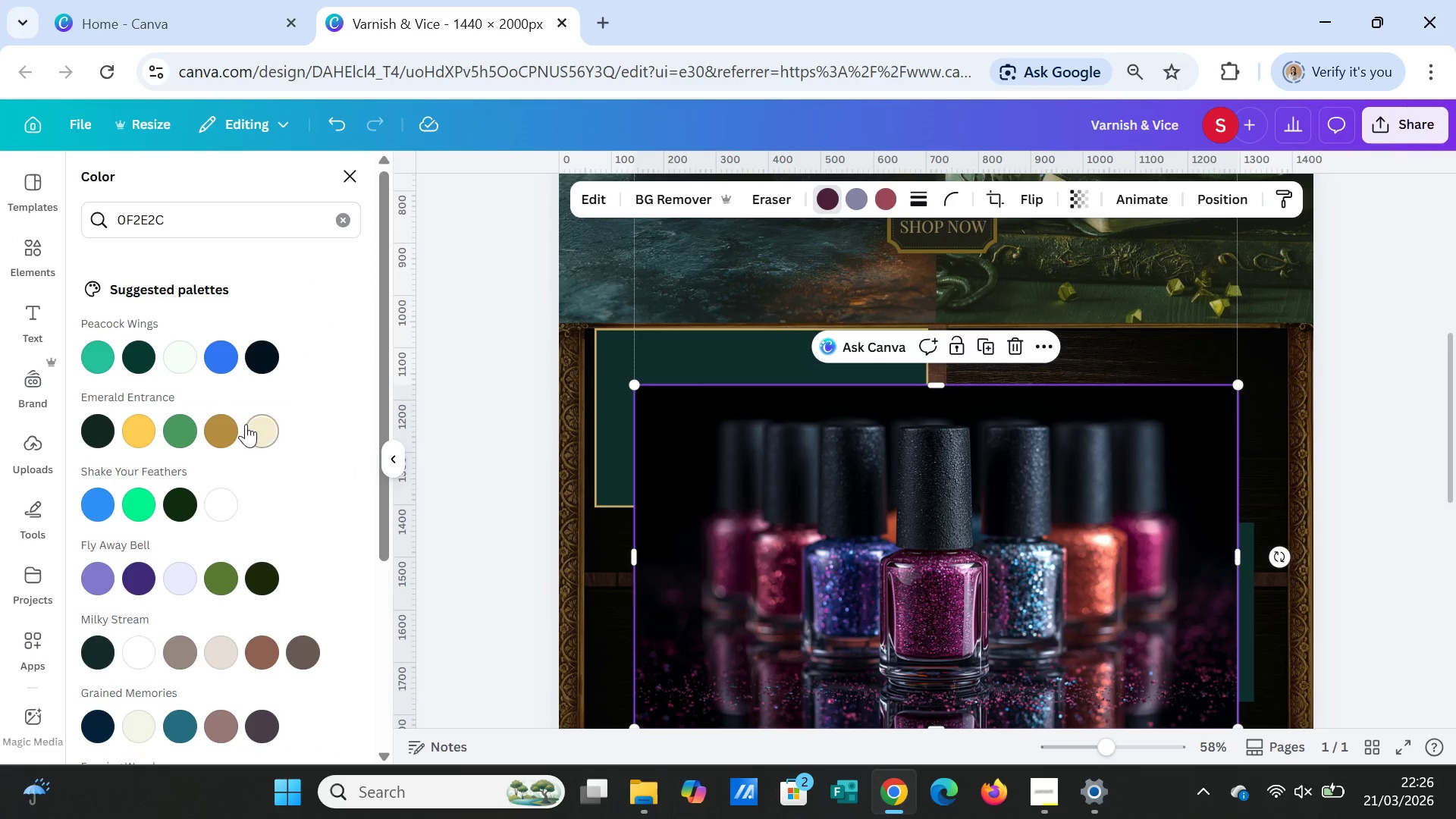 
left_click([226, 430])
 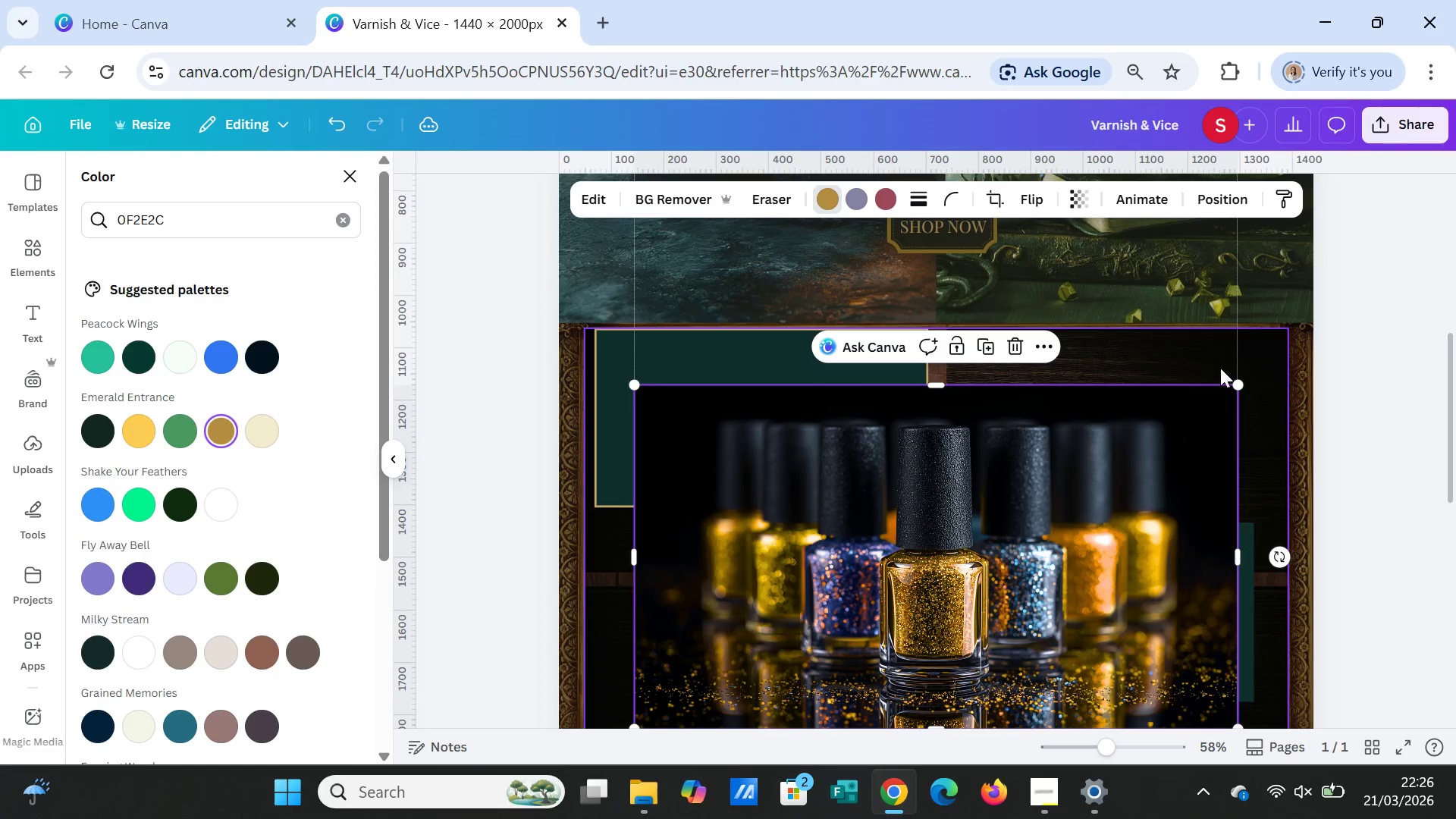 
left_click_drag(start_coordinate=[1236, 384], to_coordinate=[893, 629])
 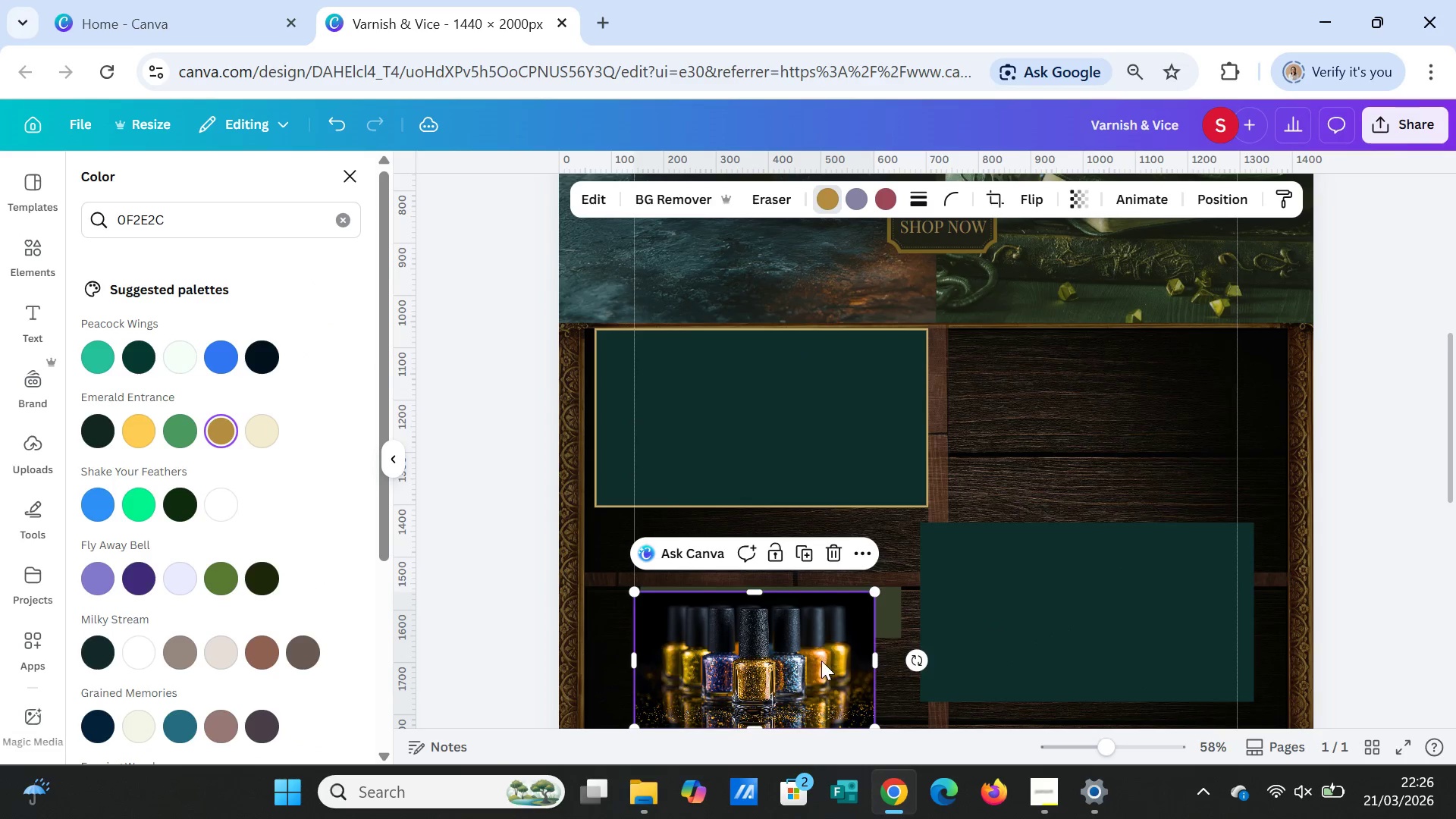 
left_click_drag(start_coordinate=[821, 661], to_coordinate=[818, 400])
 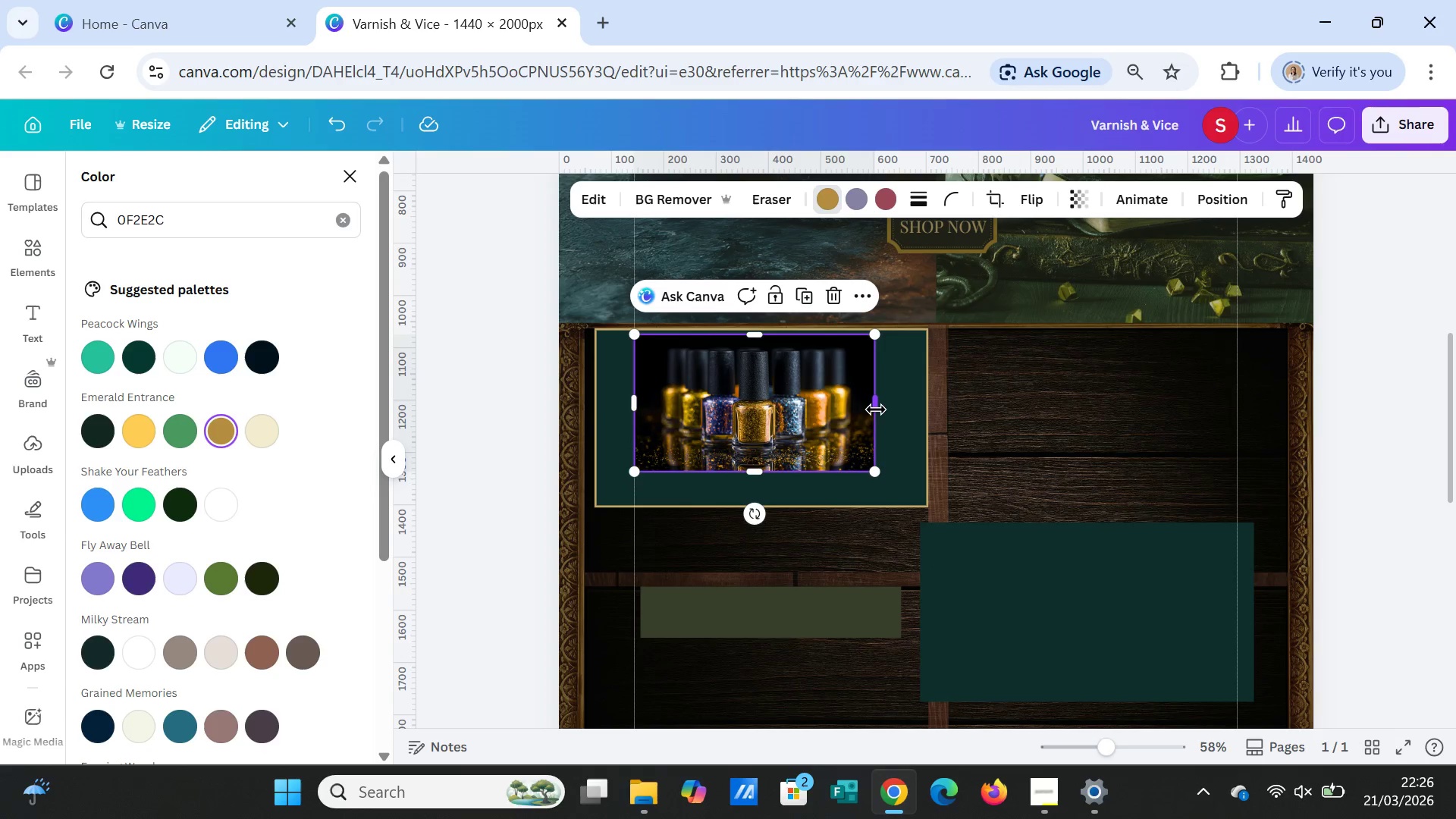 
left_click_drag(start_coordinate=[876, 410], to_coordinate=[923, 407])
 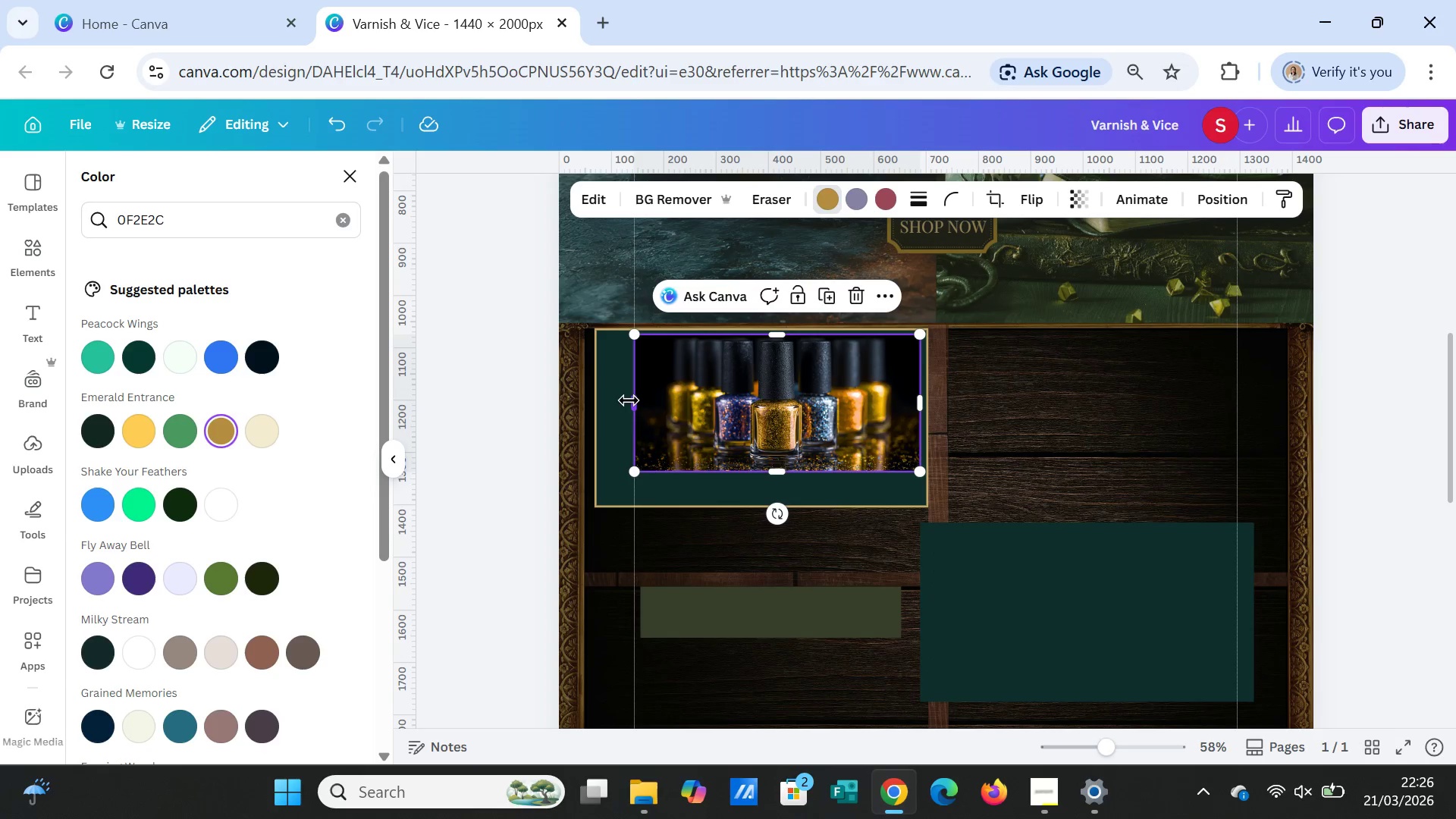 
left_click_drag(start_coordinate=[629, 400], to_coordinate=[593, 394])
 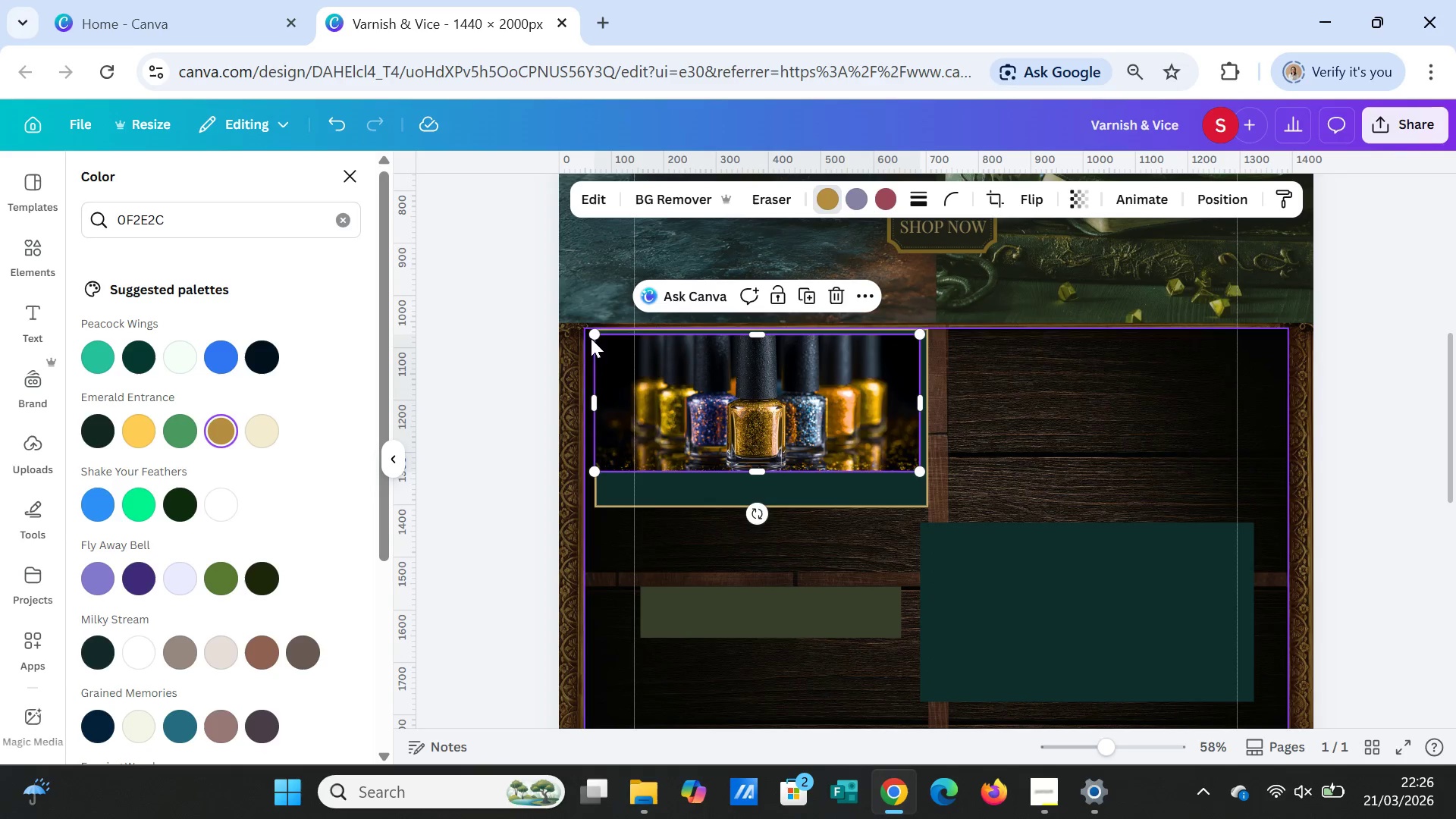 
left_click_drag(start_coordinate=[592, 337], to_coordinate=[598, 337])
 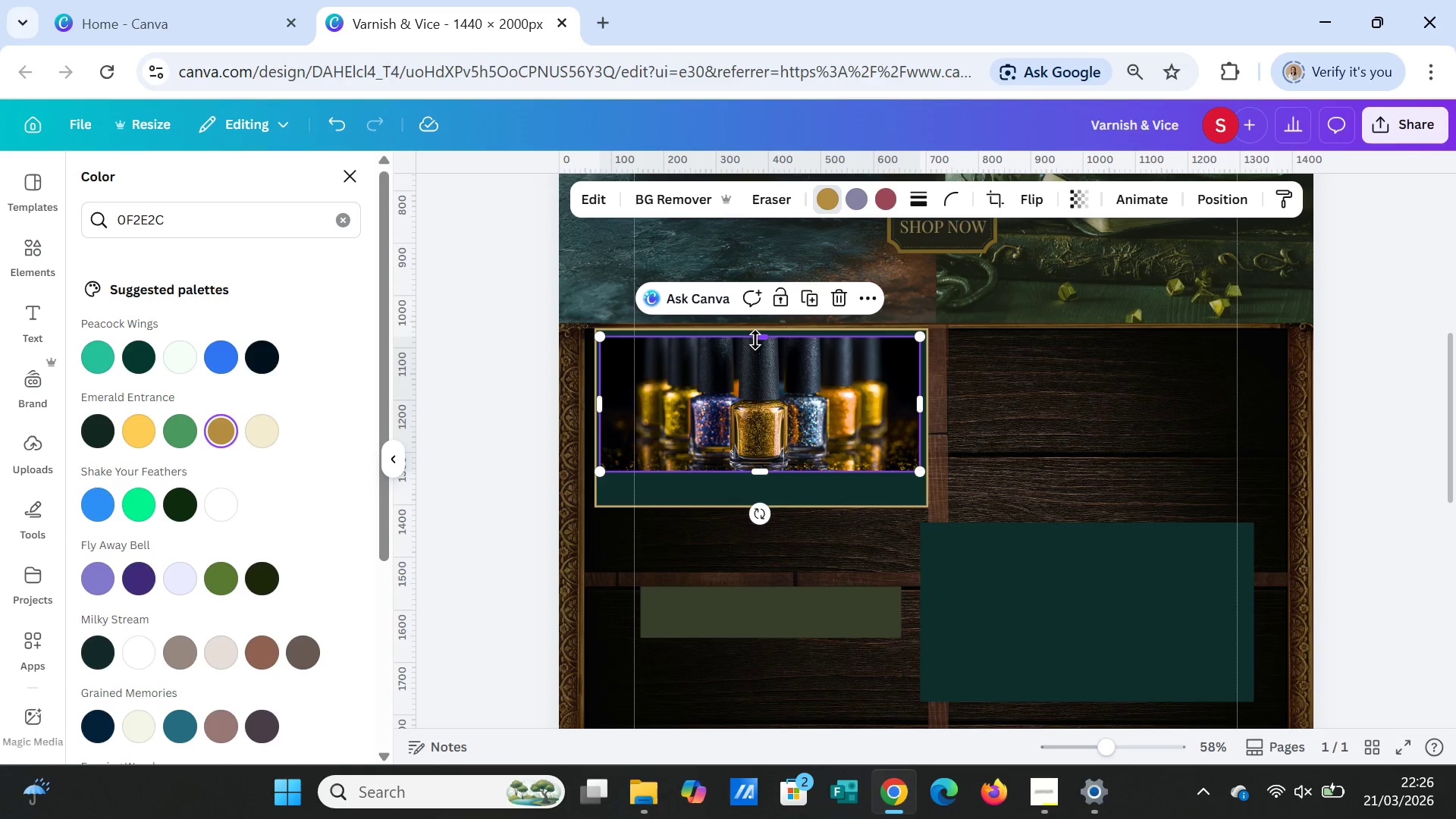 
left_click_drag(start_coordinate=[756, 340], to_coordinate=[757, 334])
 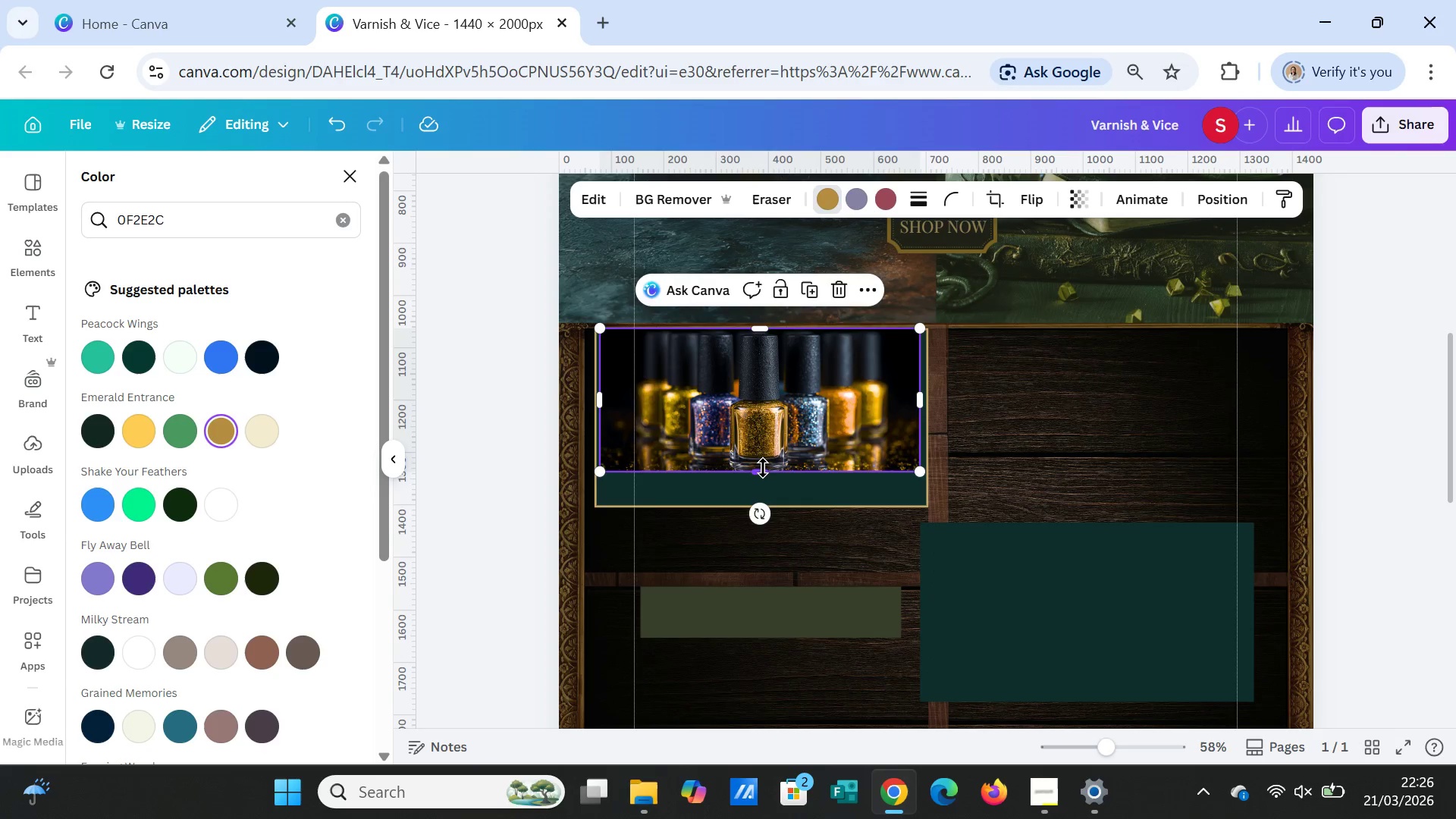 
left_click_drag(start_coordinate=[763, 468], to_coordinate=[758, 499])
 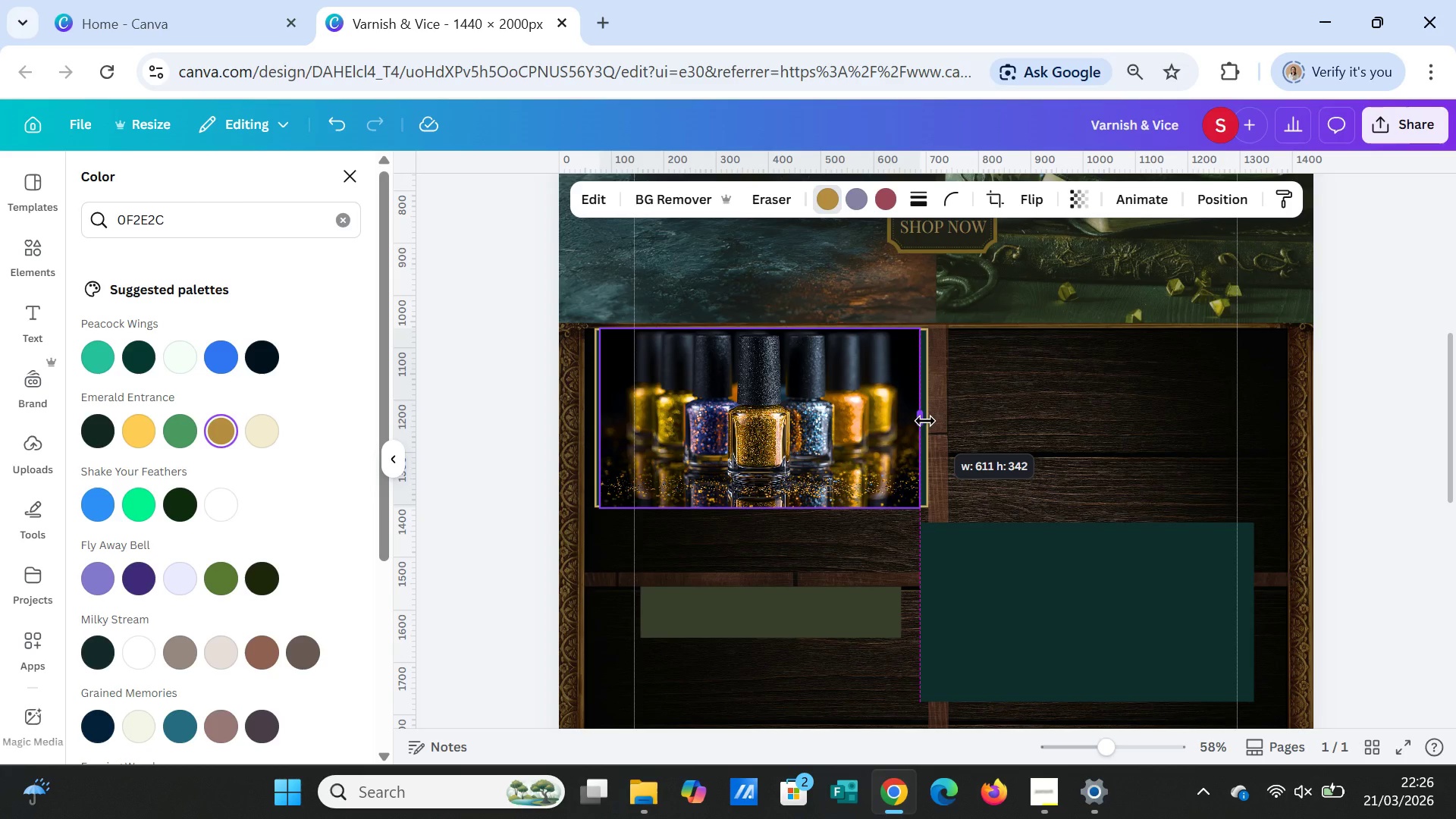 
left_click([1064, 410])
 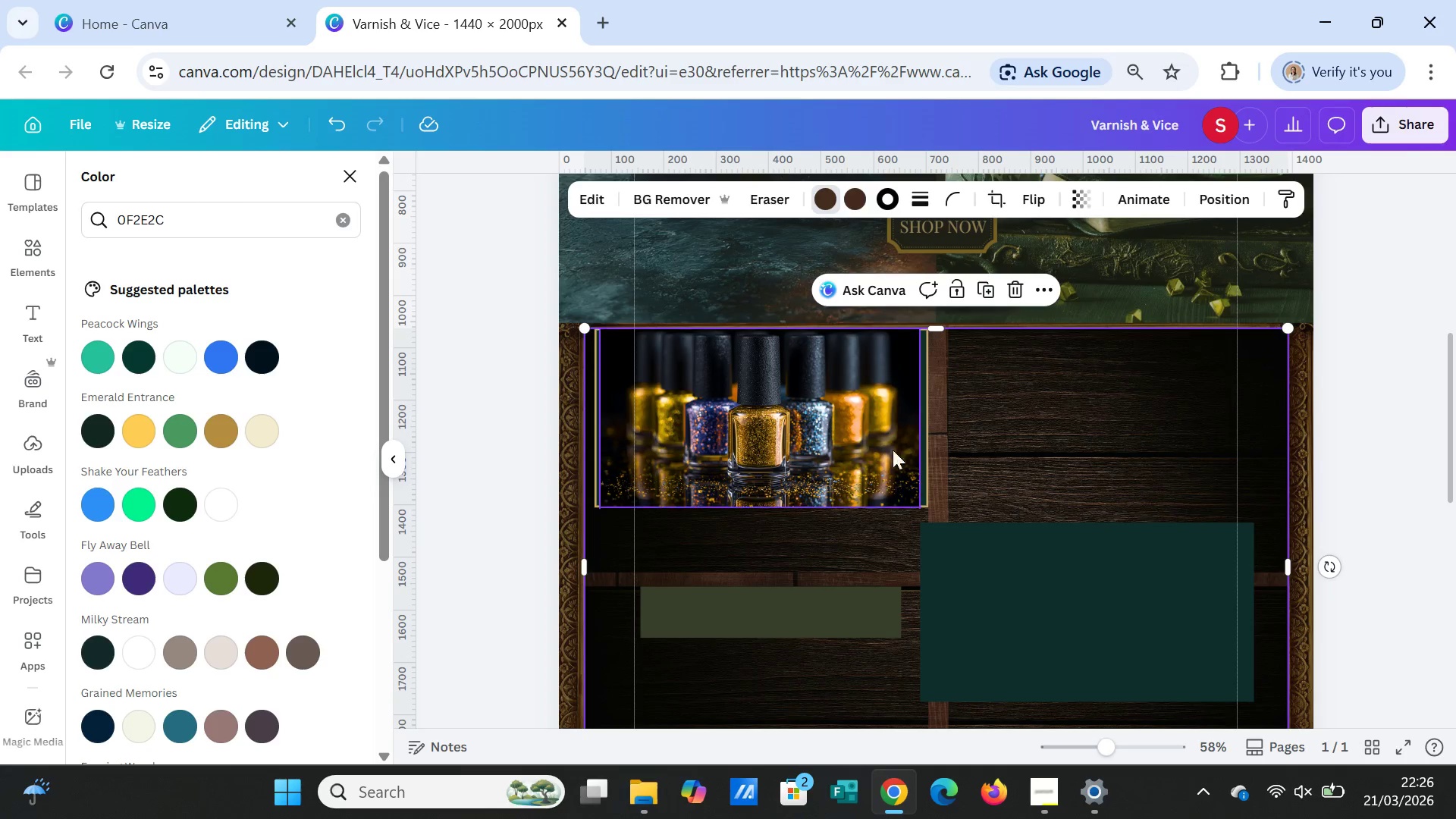 
left_click([877, 443])
 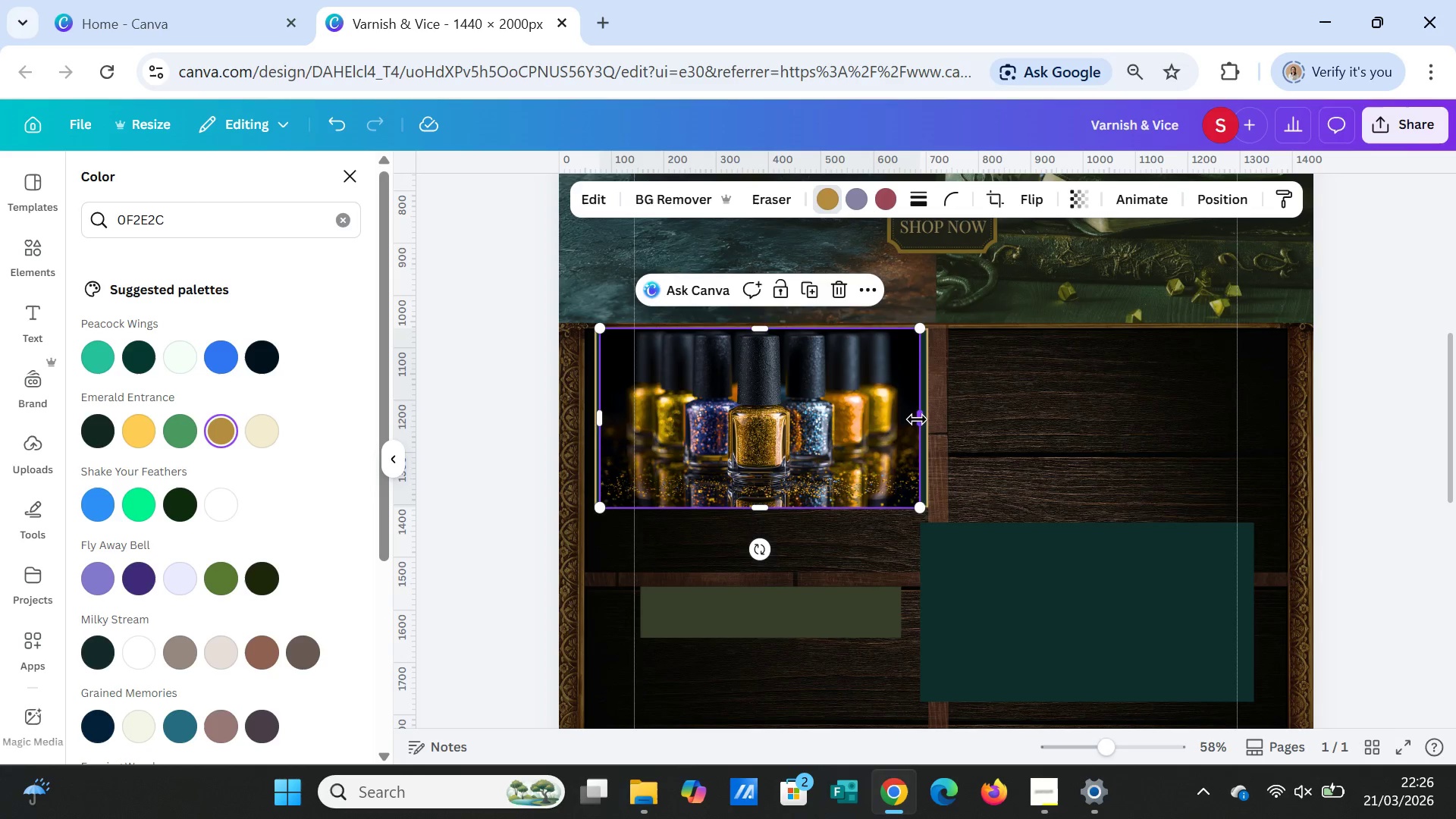 
left_click_drag(start_coordinate=[915, 419], to_coordinate=[924, 419])
 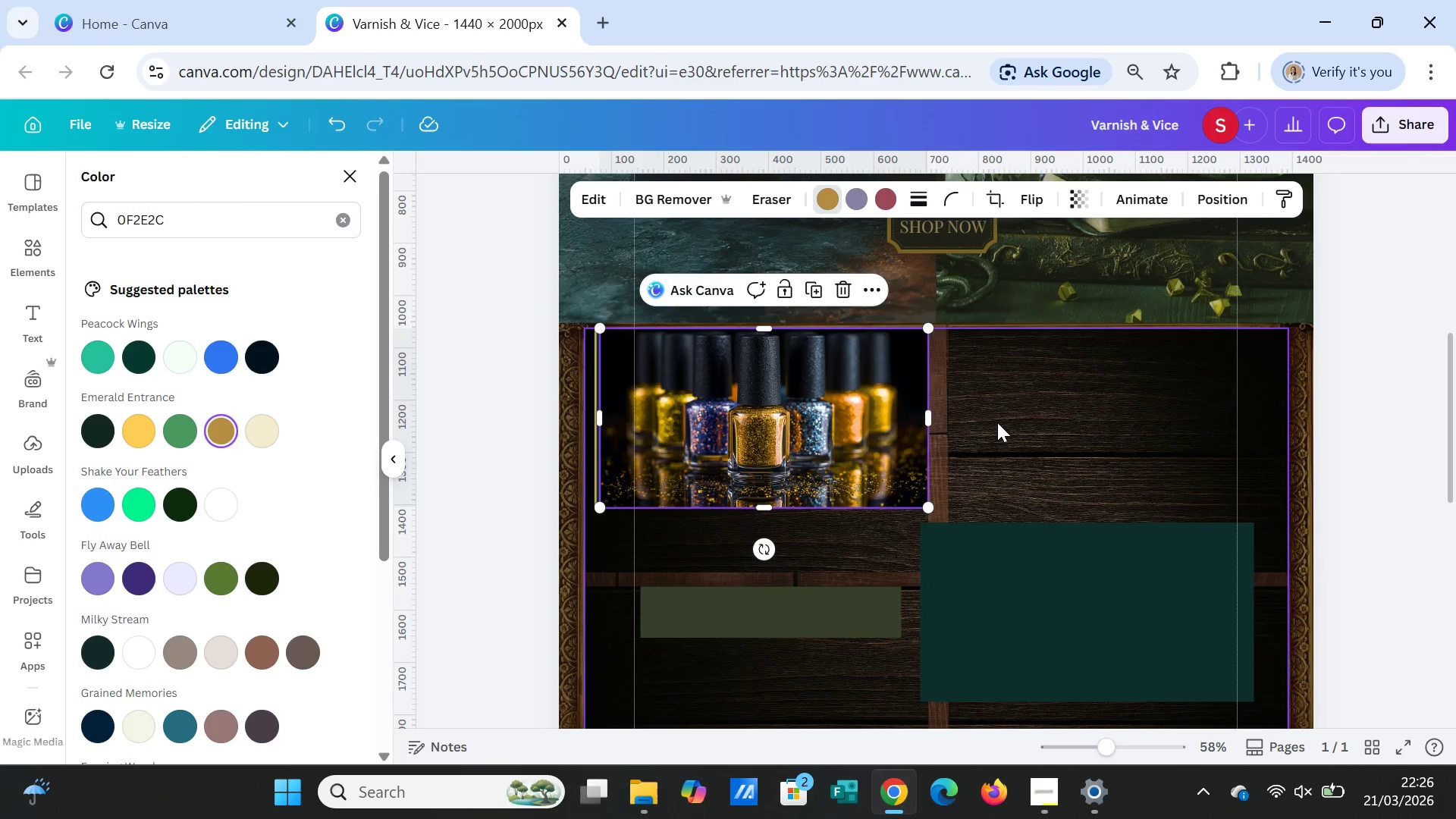 
left_click([997, 422])
 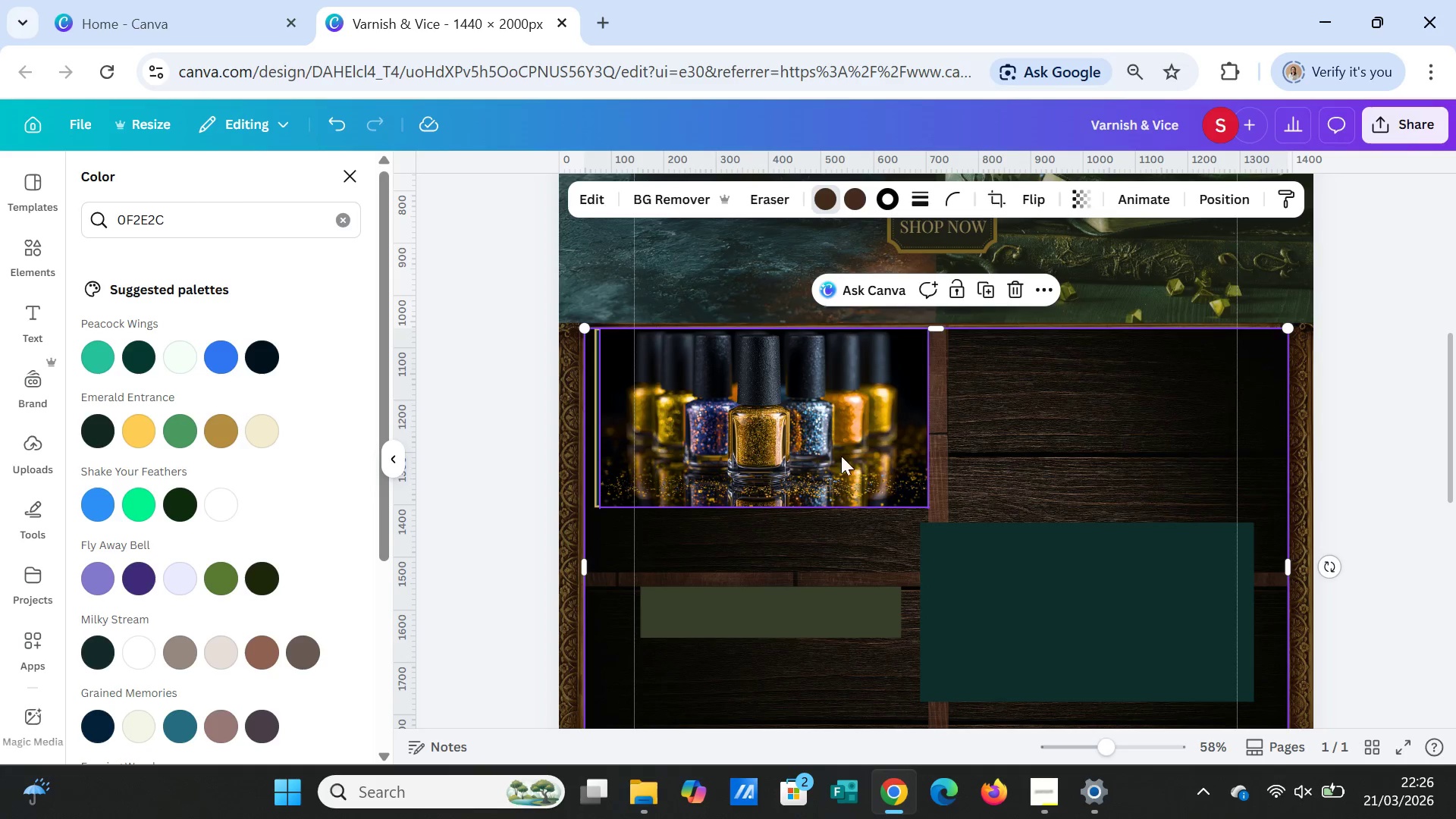 
left_click_drag(start_coordinate=[833, 456], to_coordinate=[827, 456])
 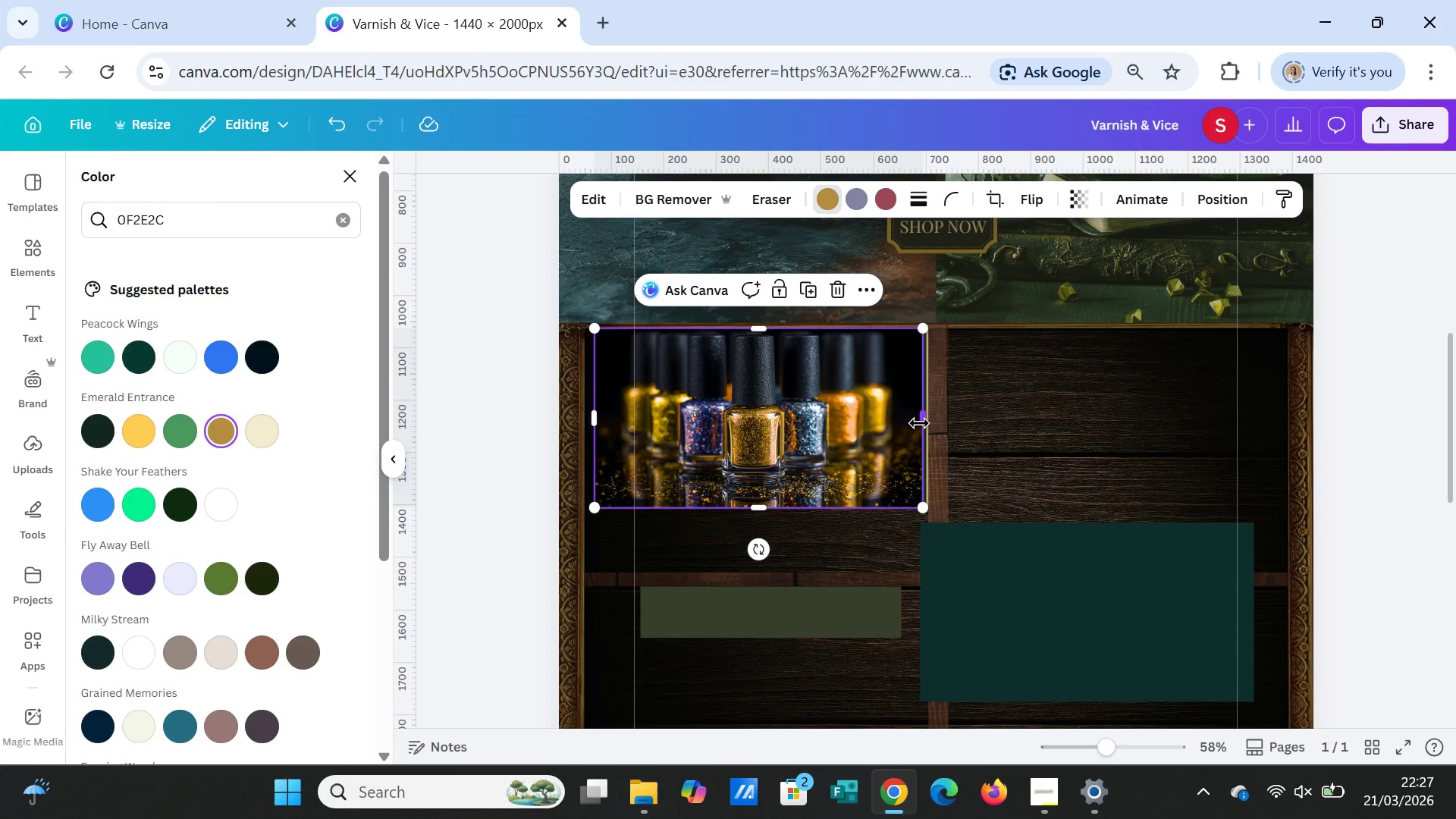 
left_click_drag(start_coordinate=[919, 422], to_coordinate=[923, 422])
 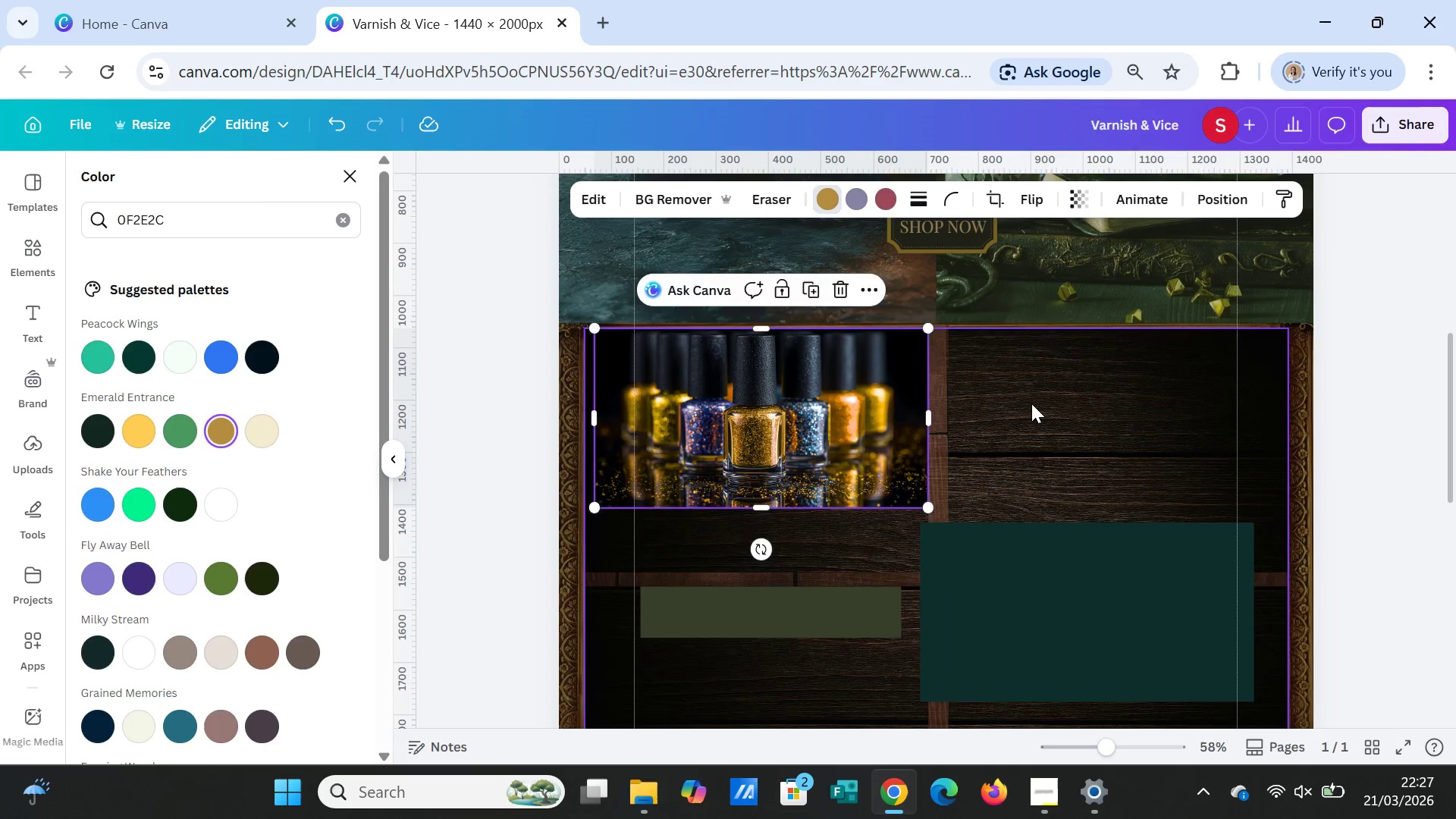 
left_click([1031, 403])
 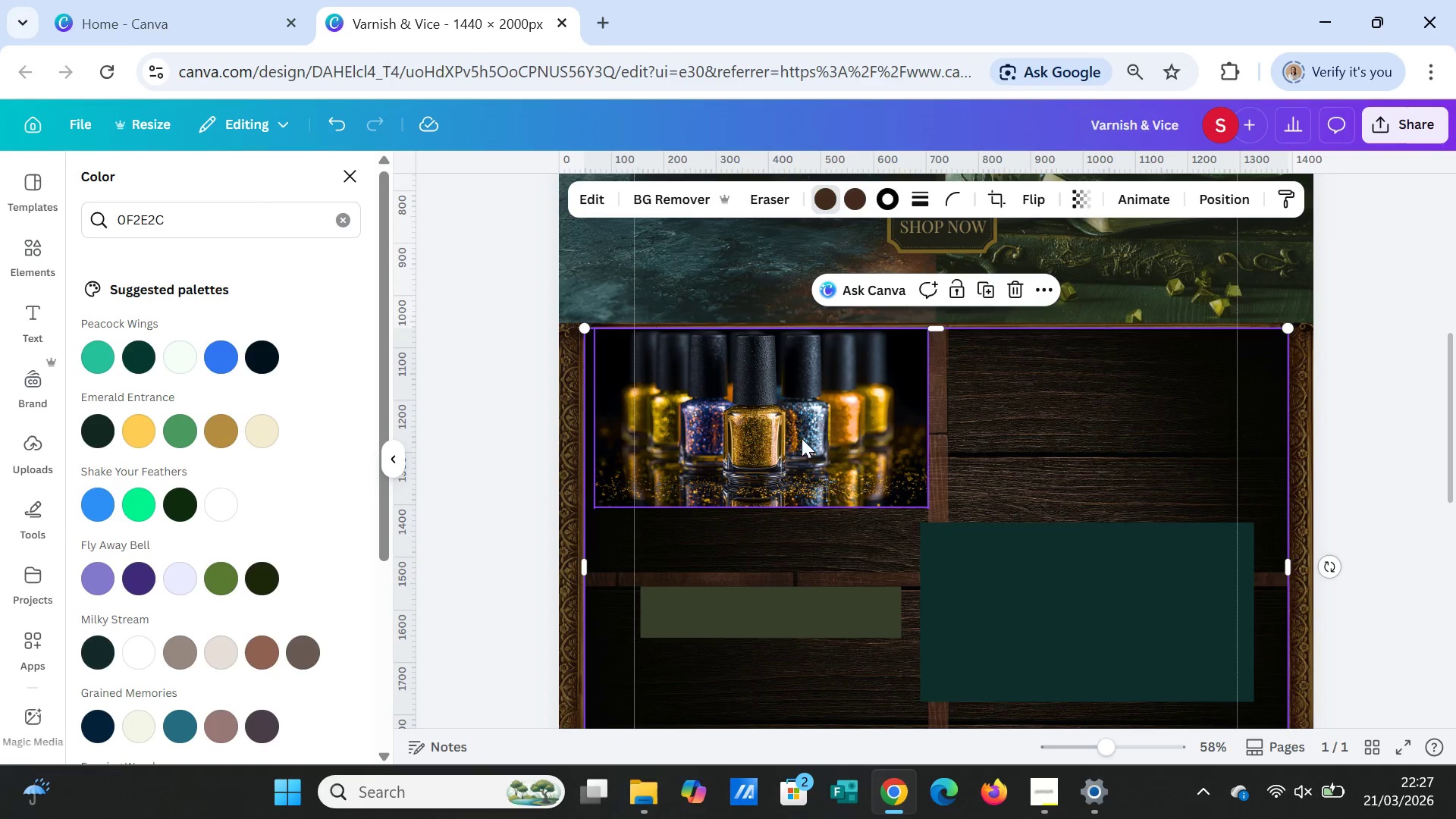 
left_click([799, 438])
 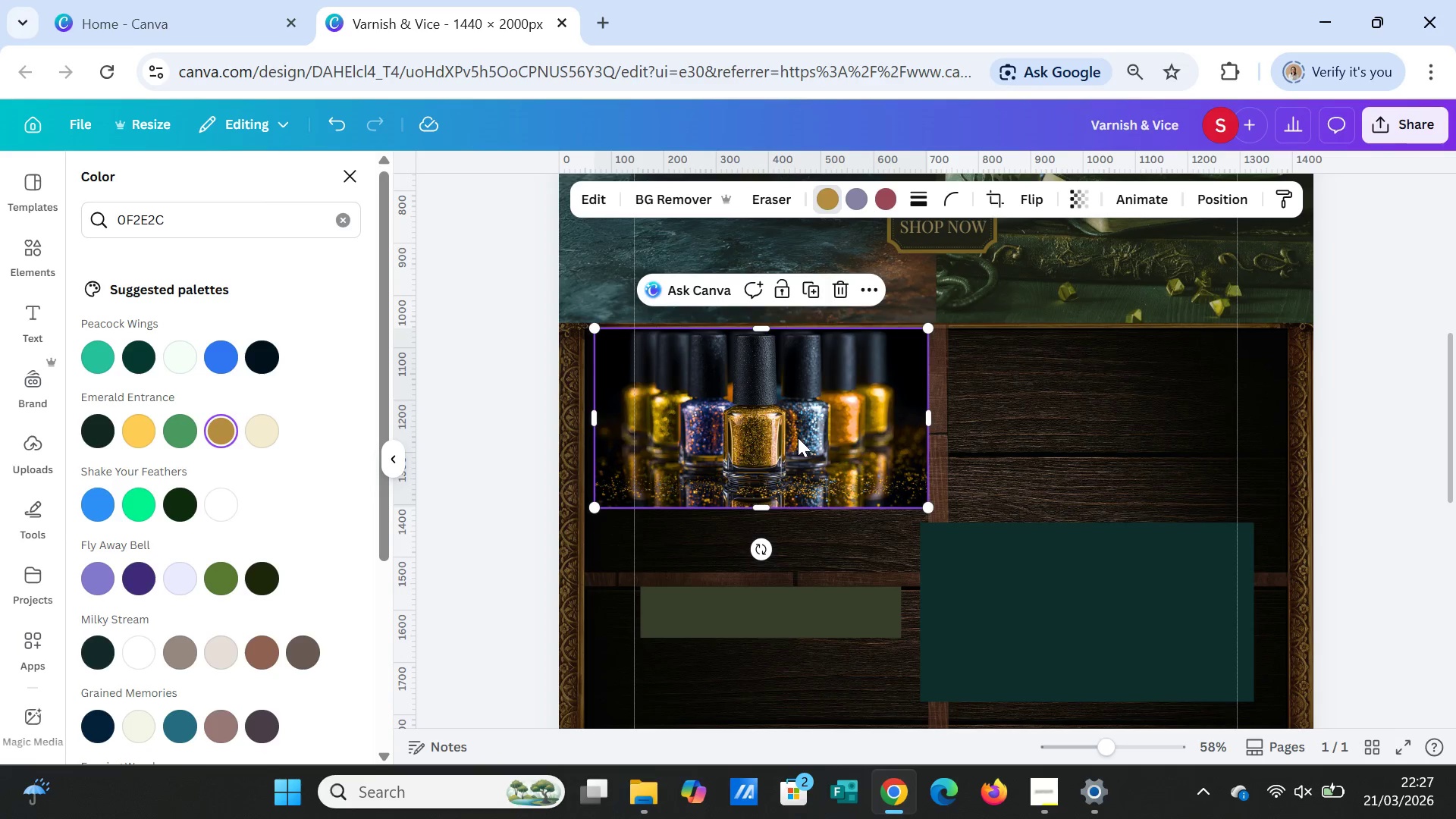 
double_click([798, 438])
 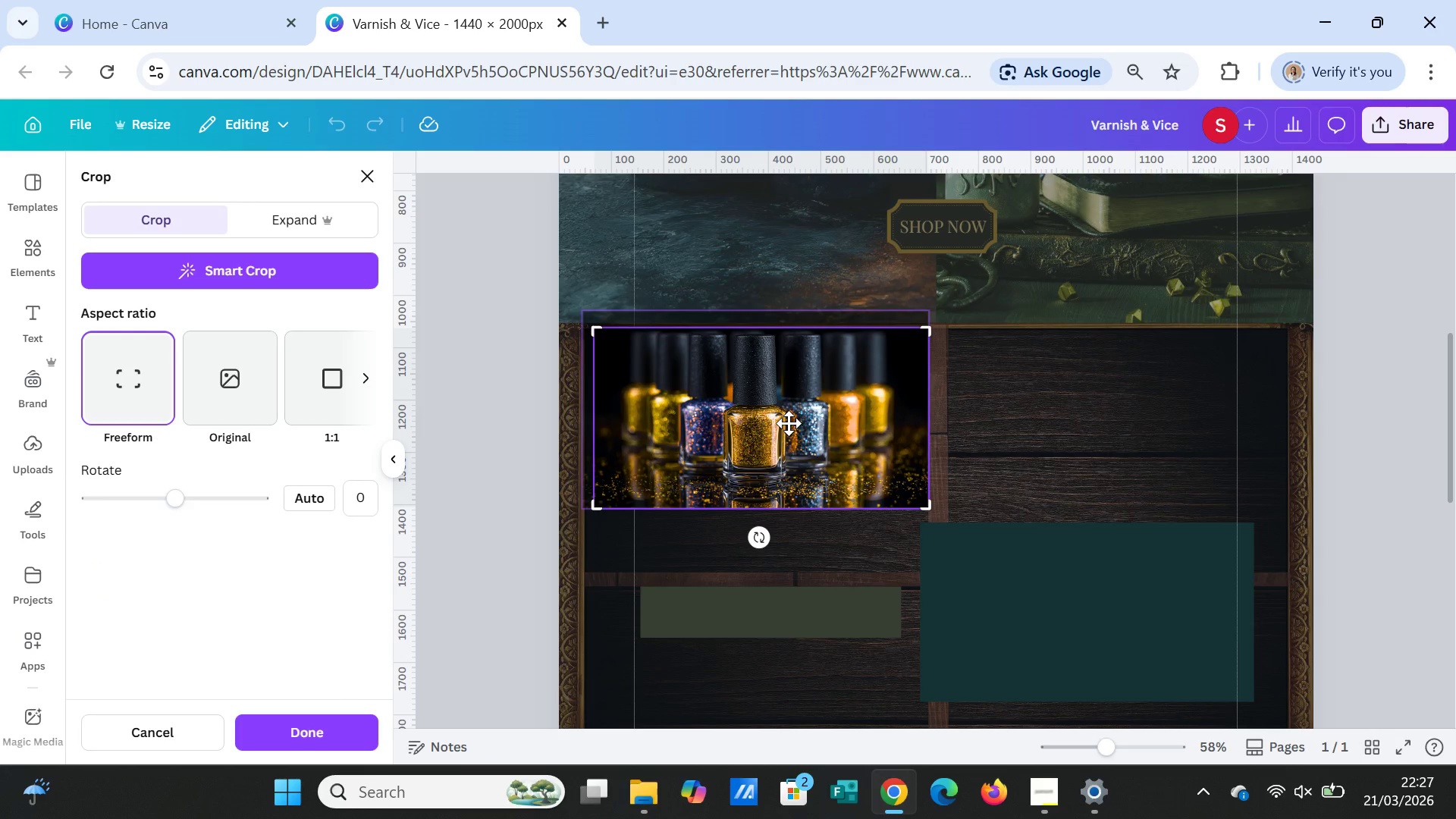 
left_click_drag(start_coordinate=[789, 423], to_coordinate=[788, 443])
 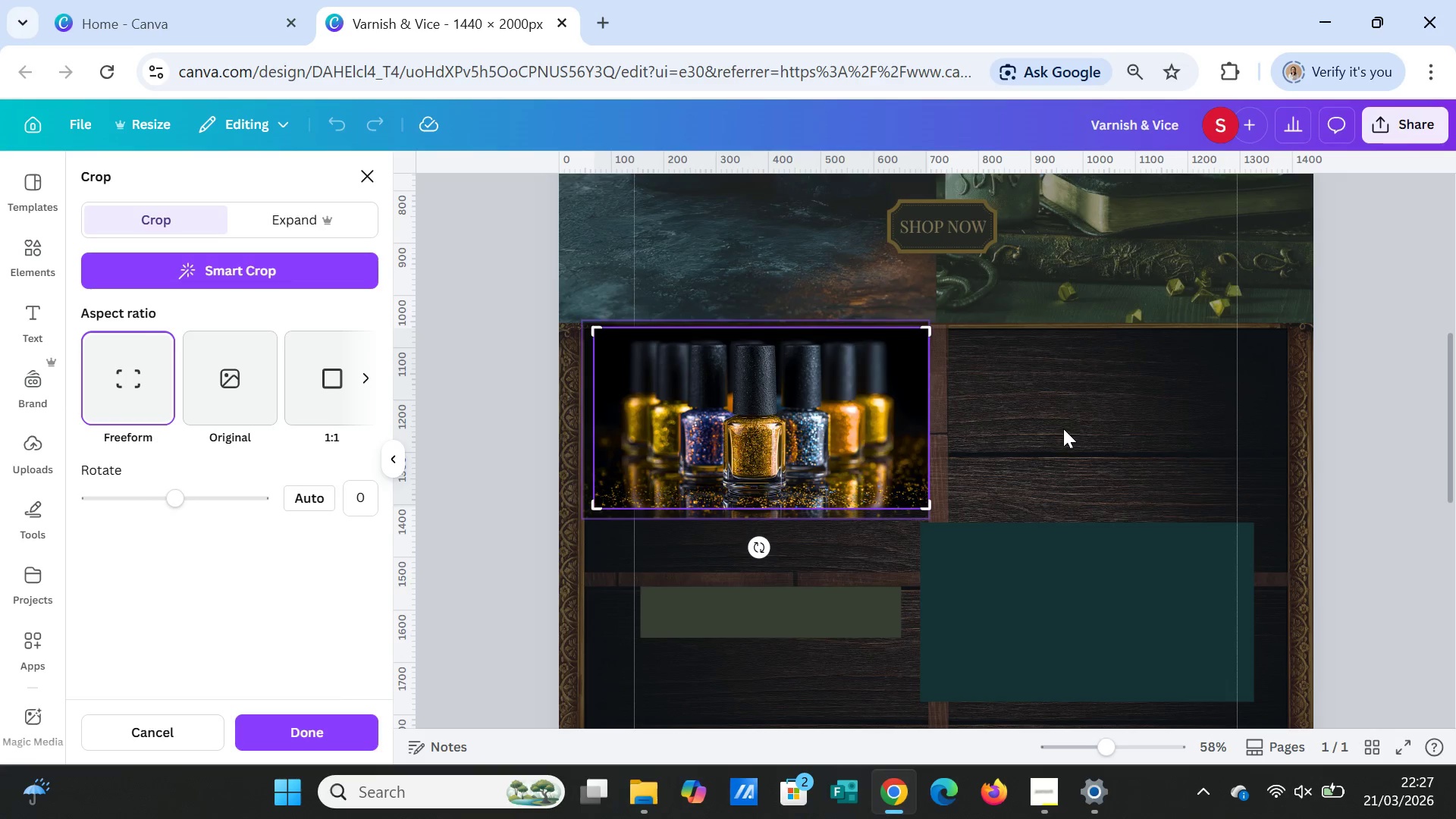 
left_click([1063, 428])
 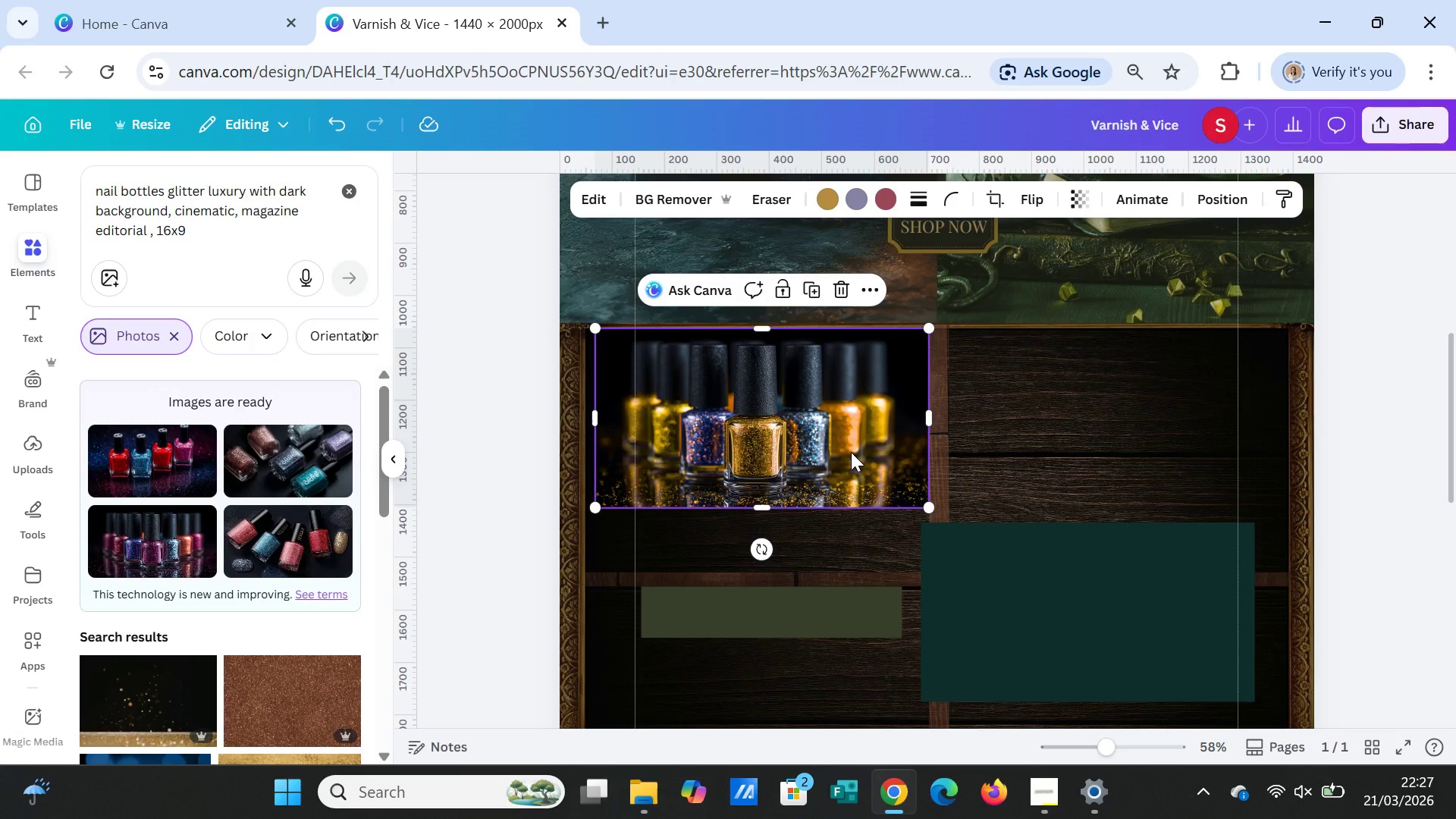 
left_click([851, 452])
 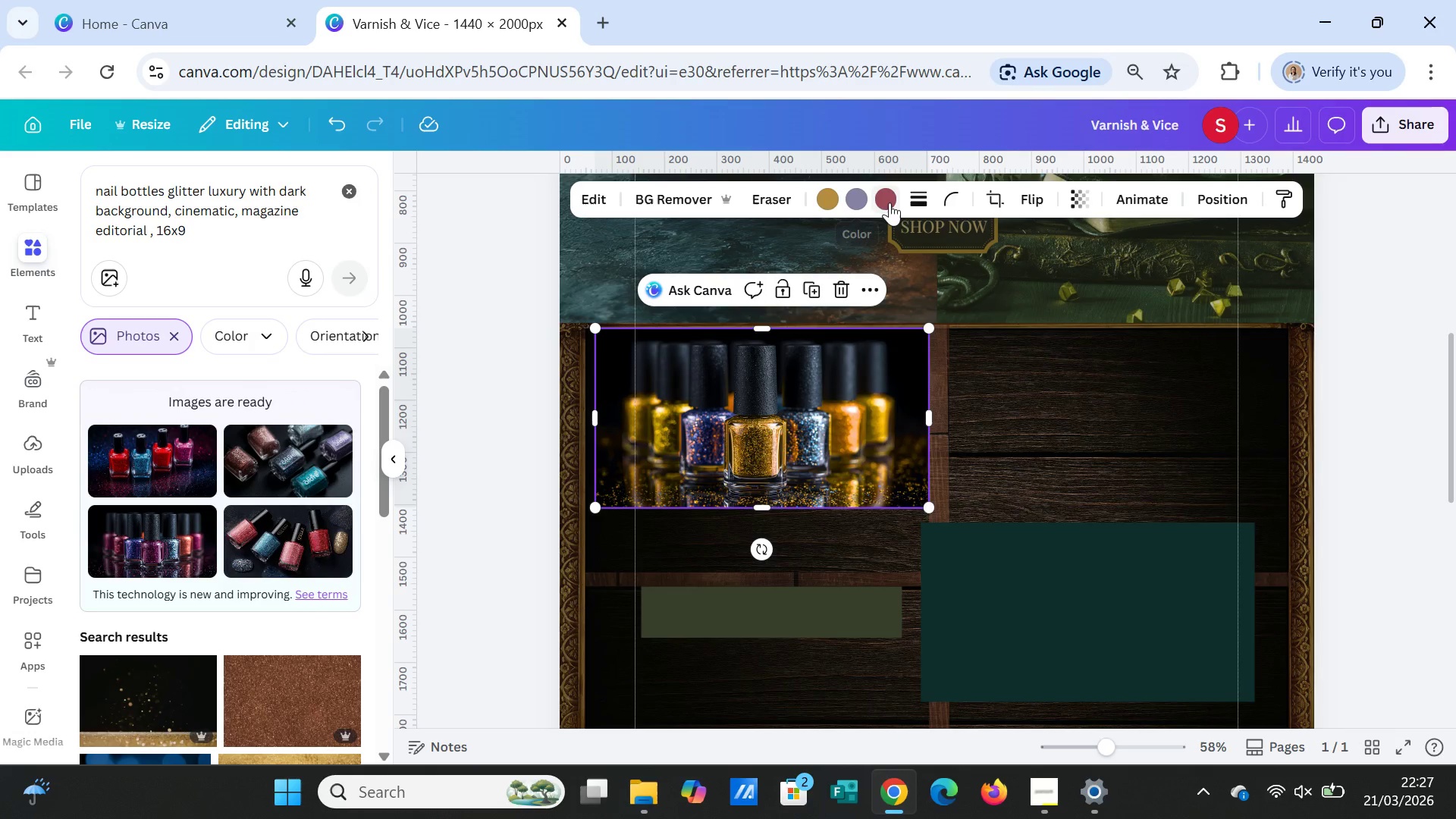 
left_click([890, 200])
 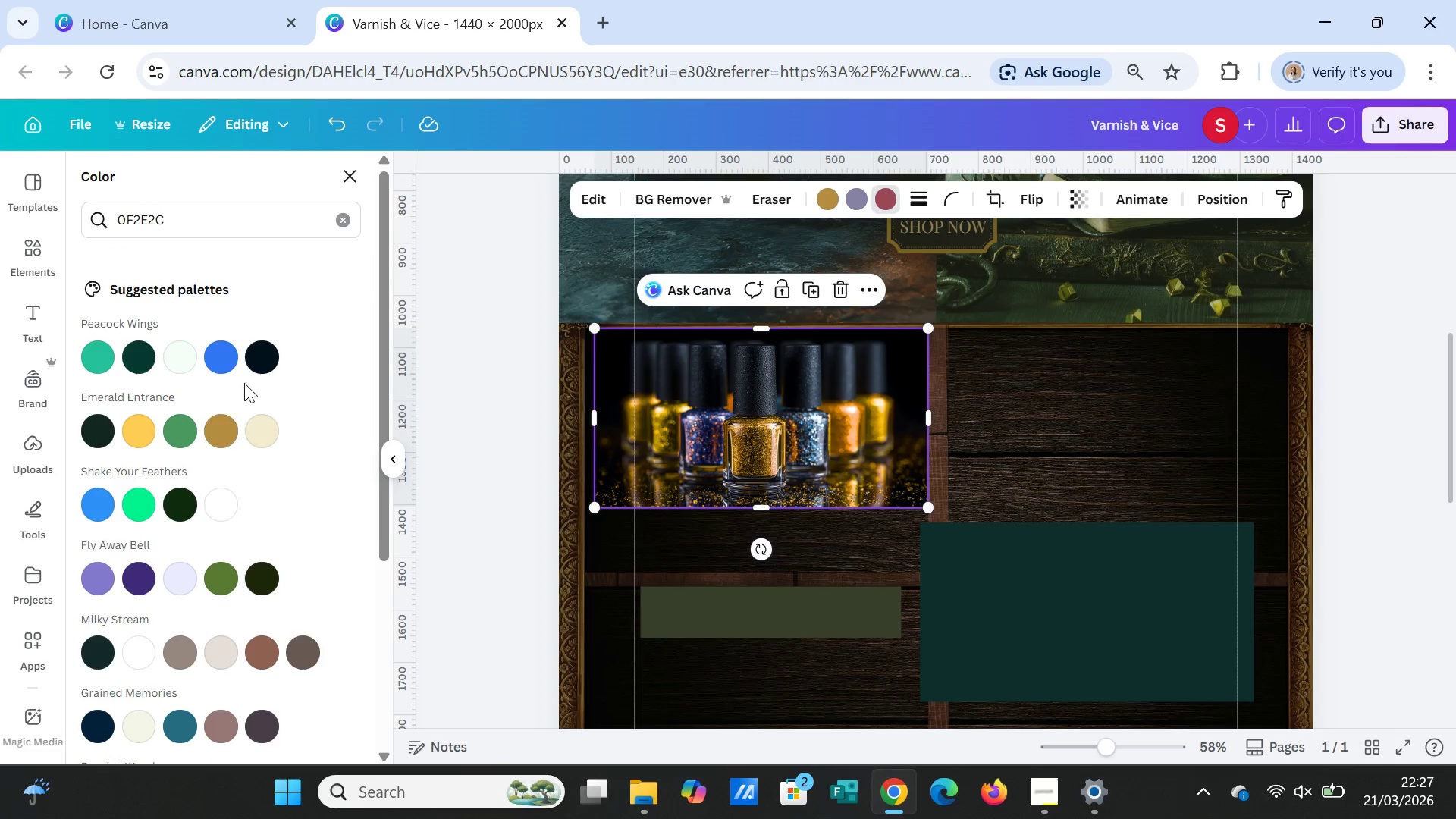 
left_click([264, 361])
 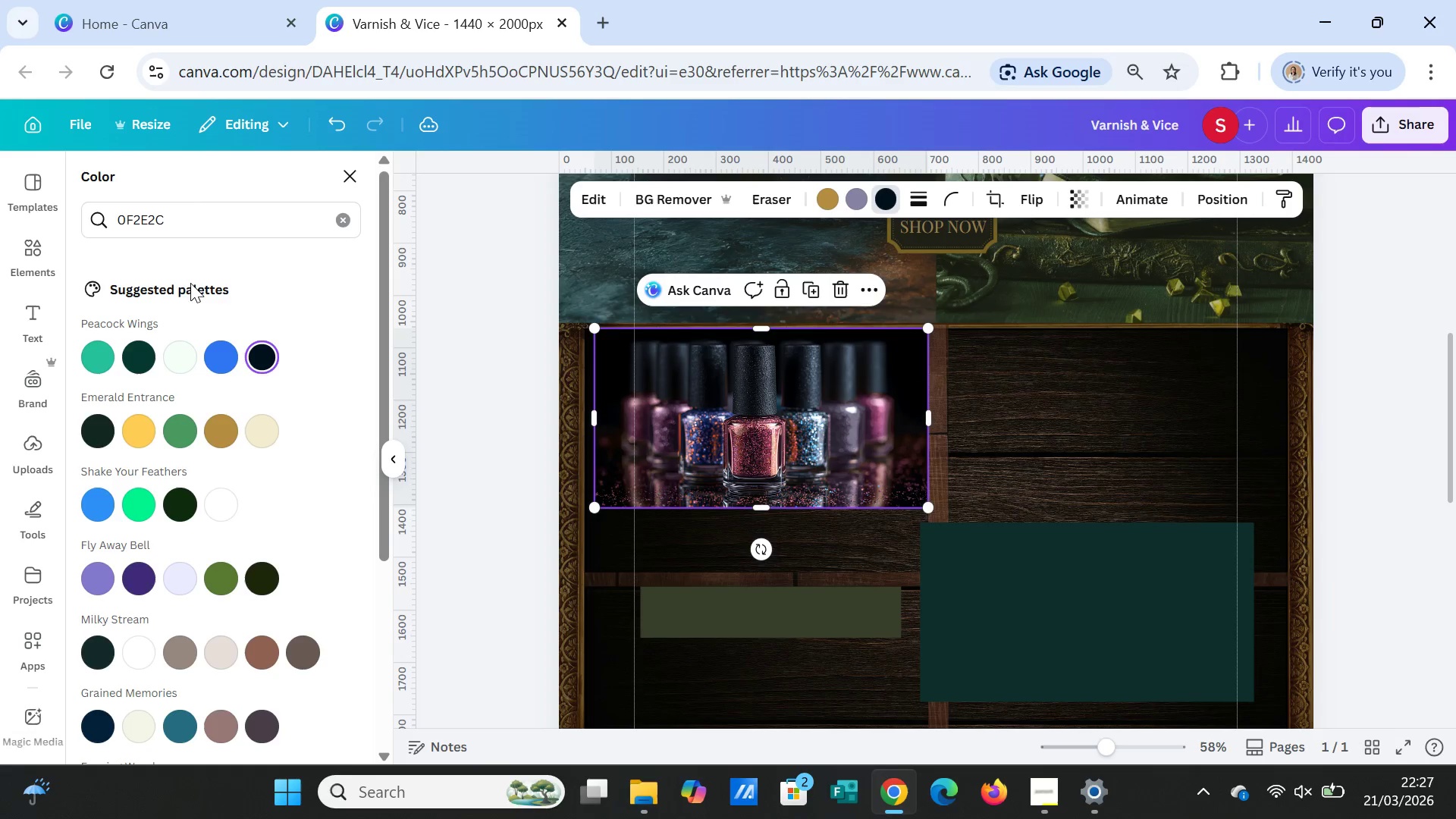 
wait(5.69)
 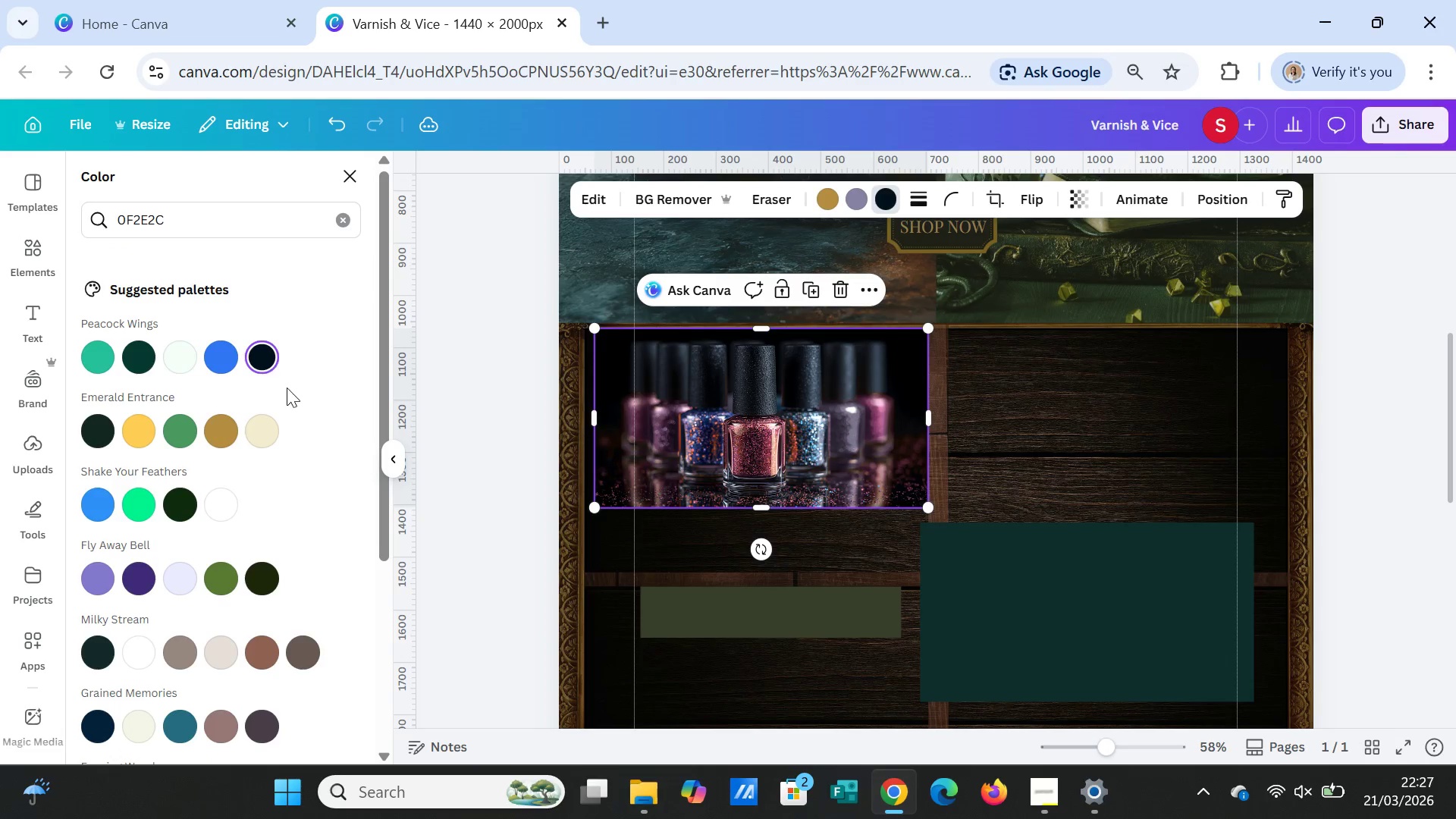 
left_click([322, 123])
 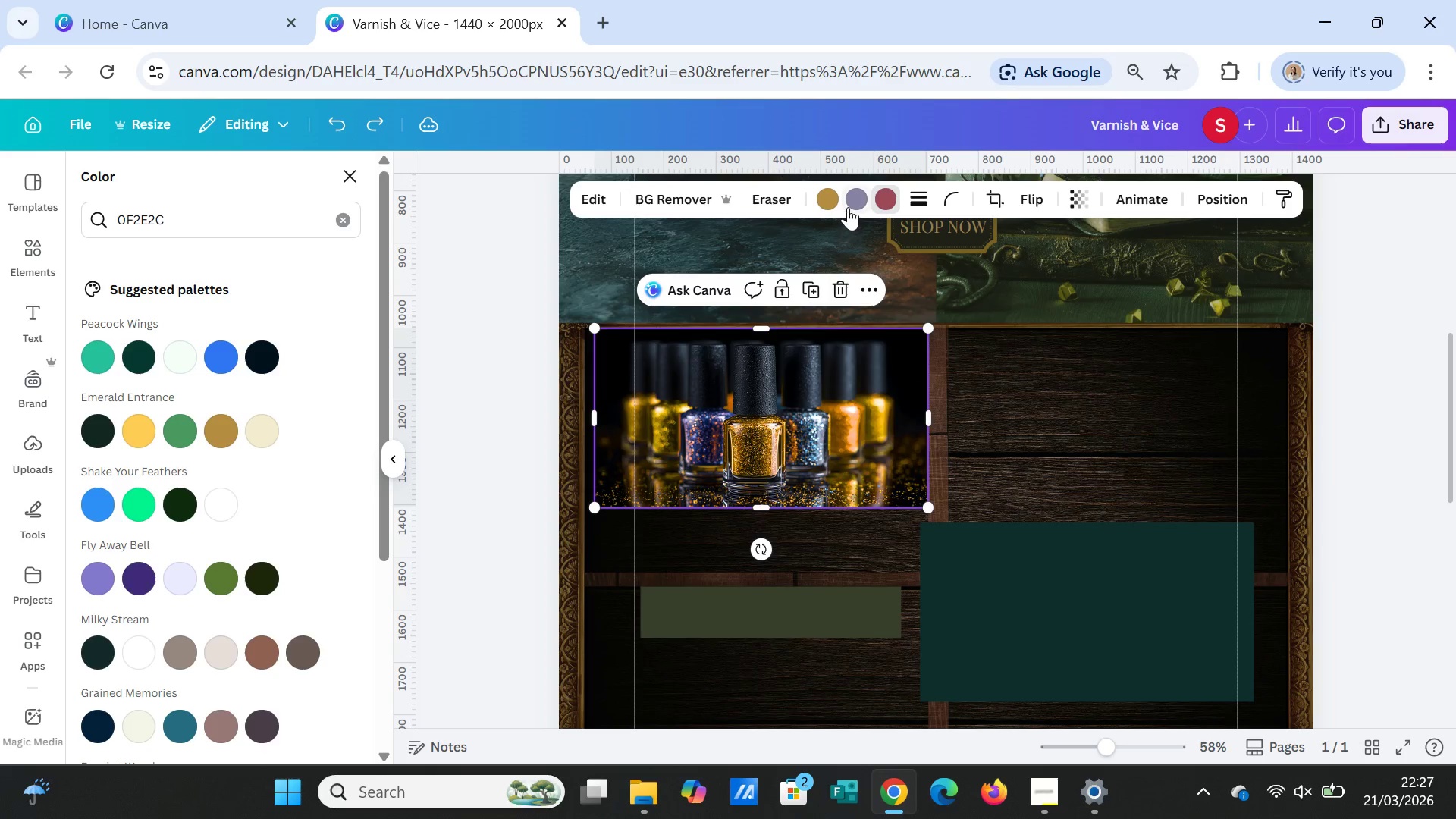 
left_click([858, 194])
 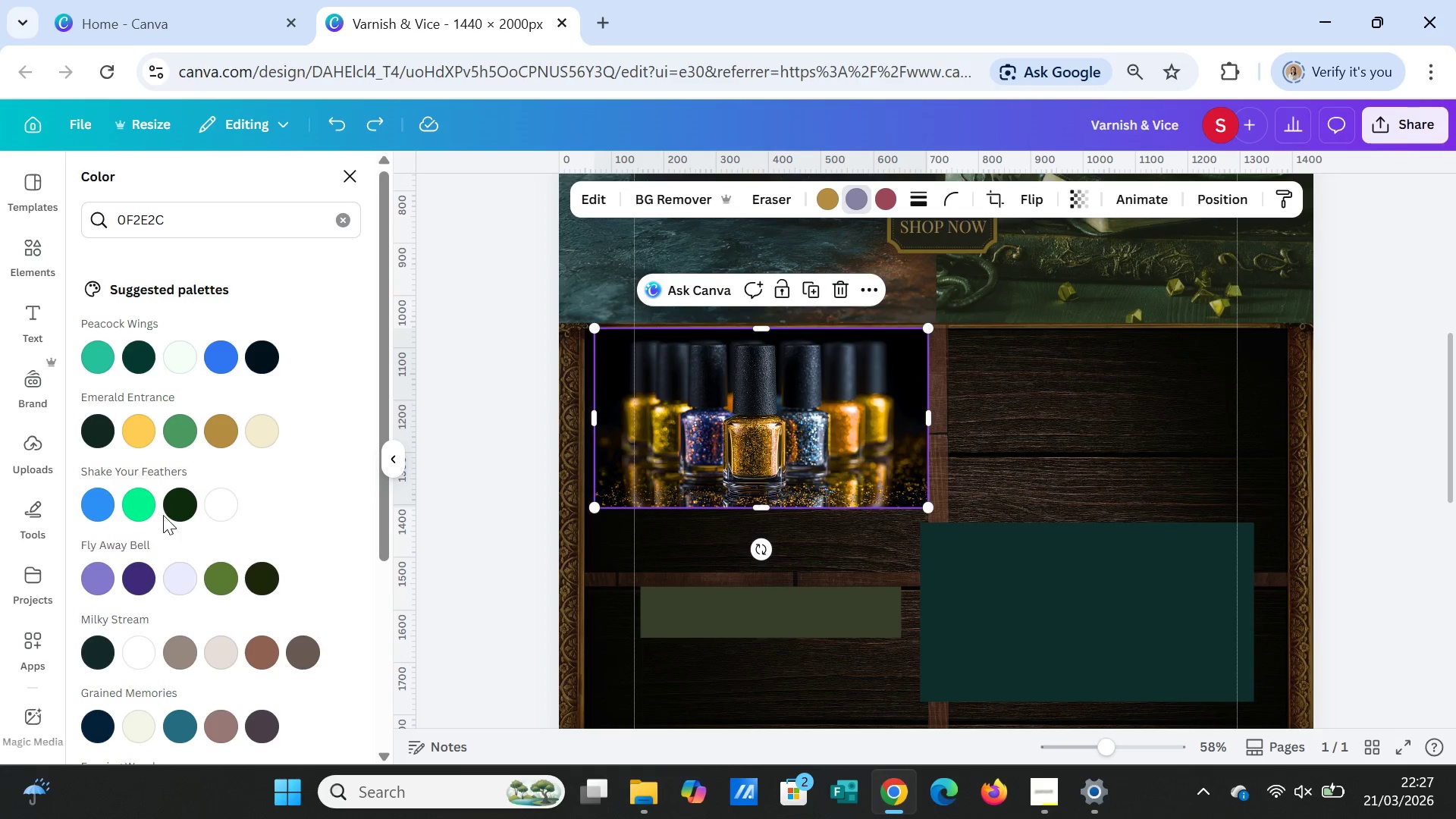 
left_click([180, 512])
 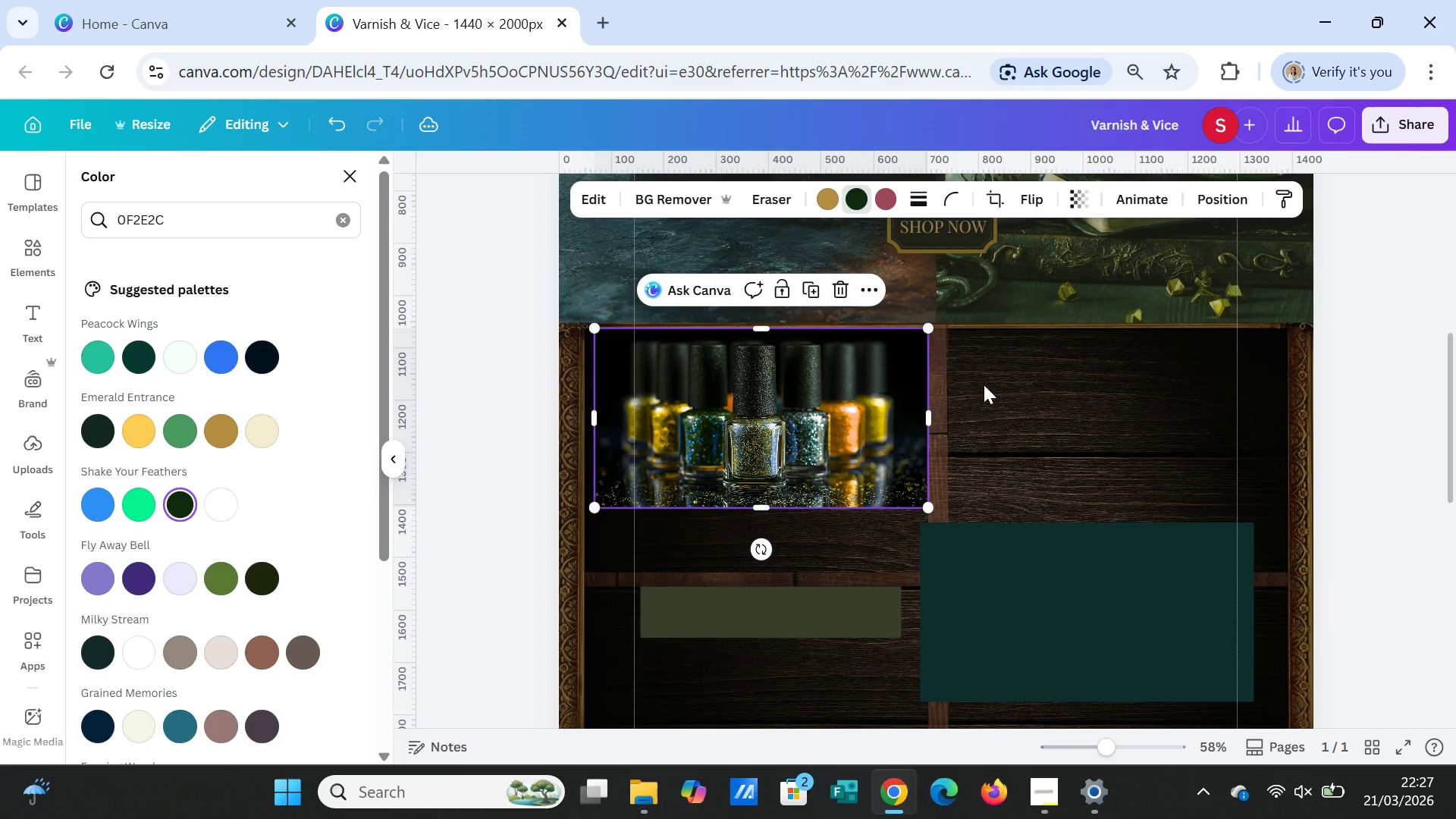 
left_click([1013, 427])
 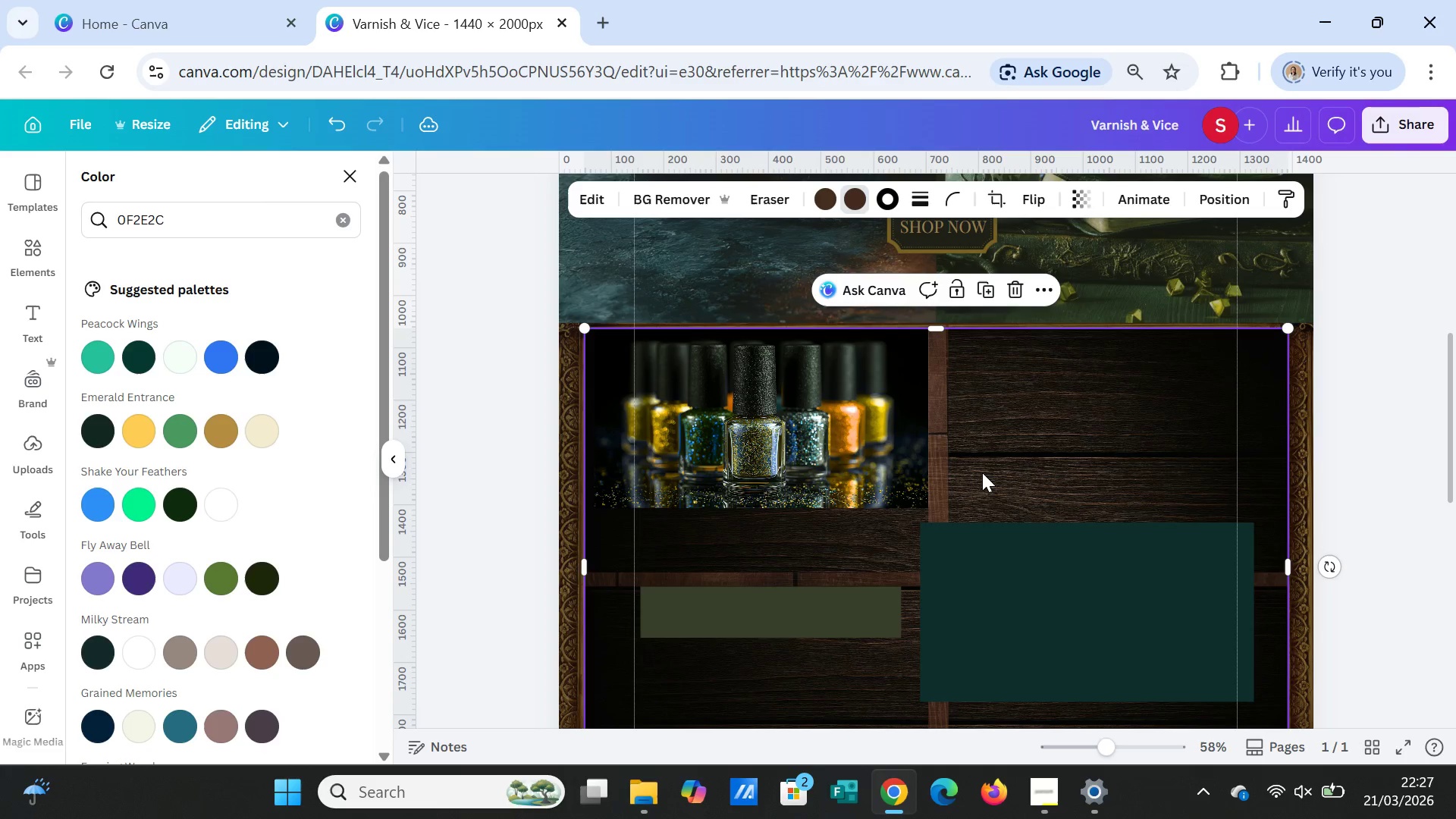 
left_click([852, 474])
 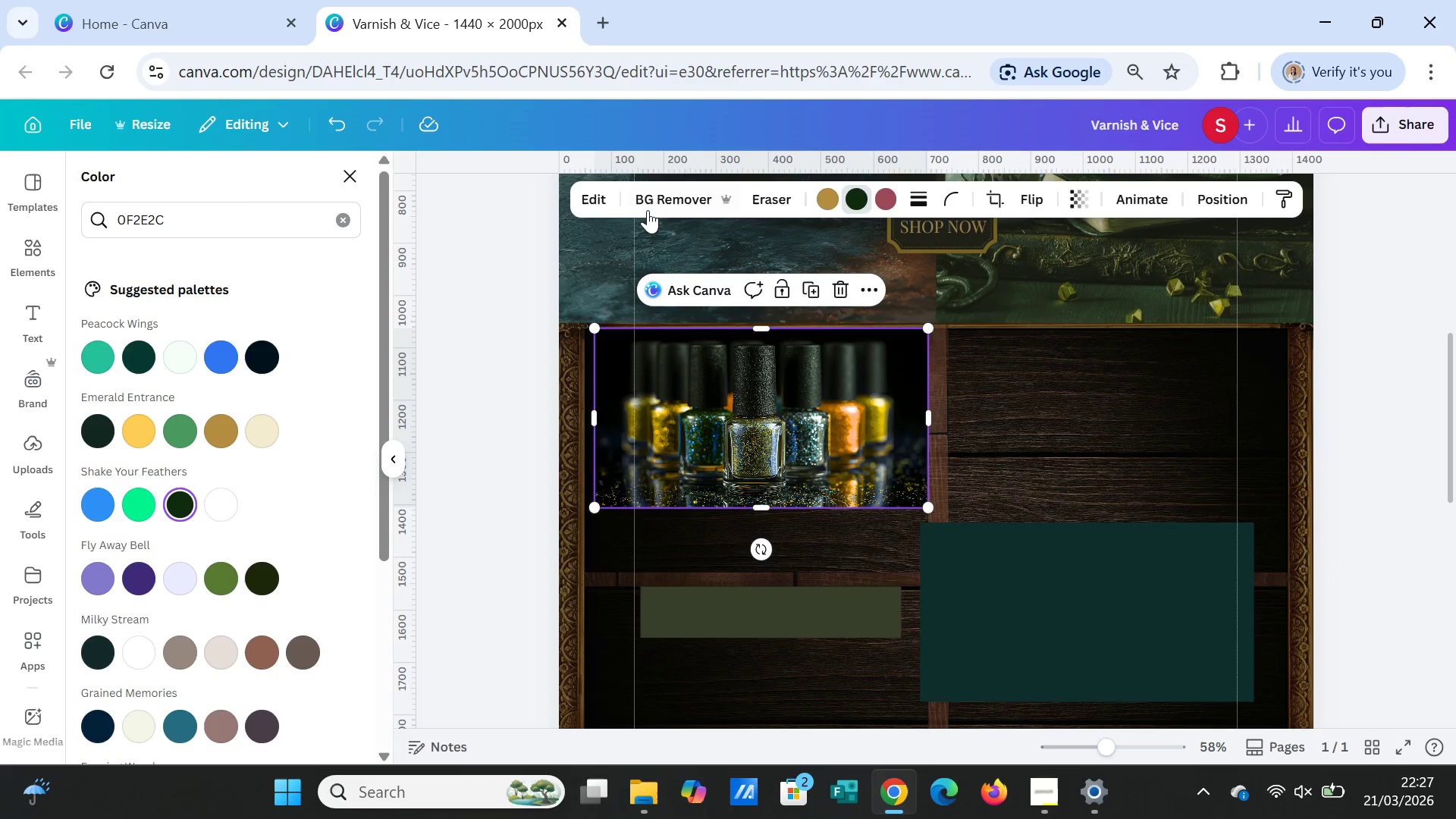 
left_click([590, 196])
 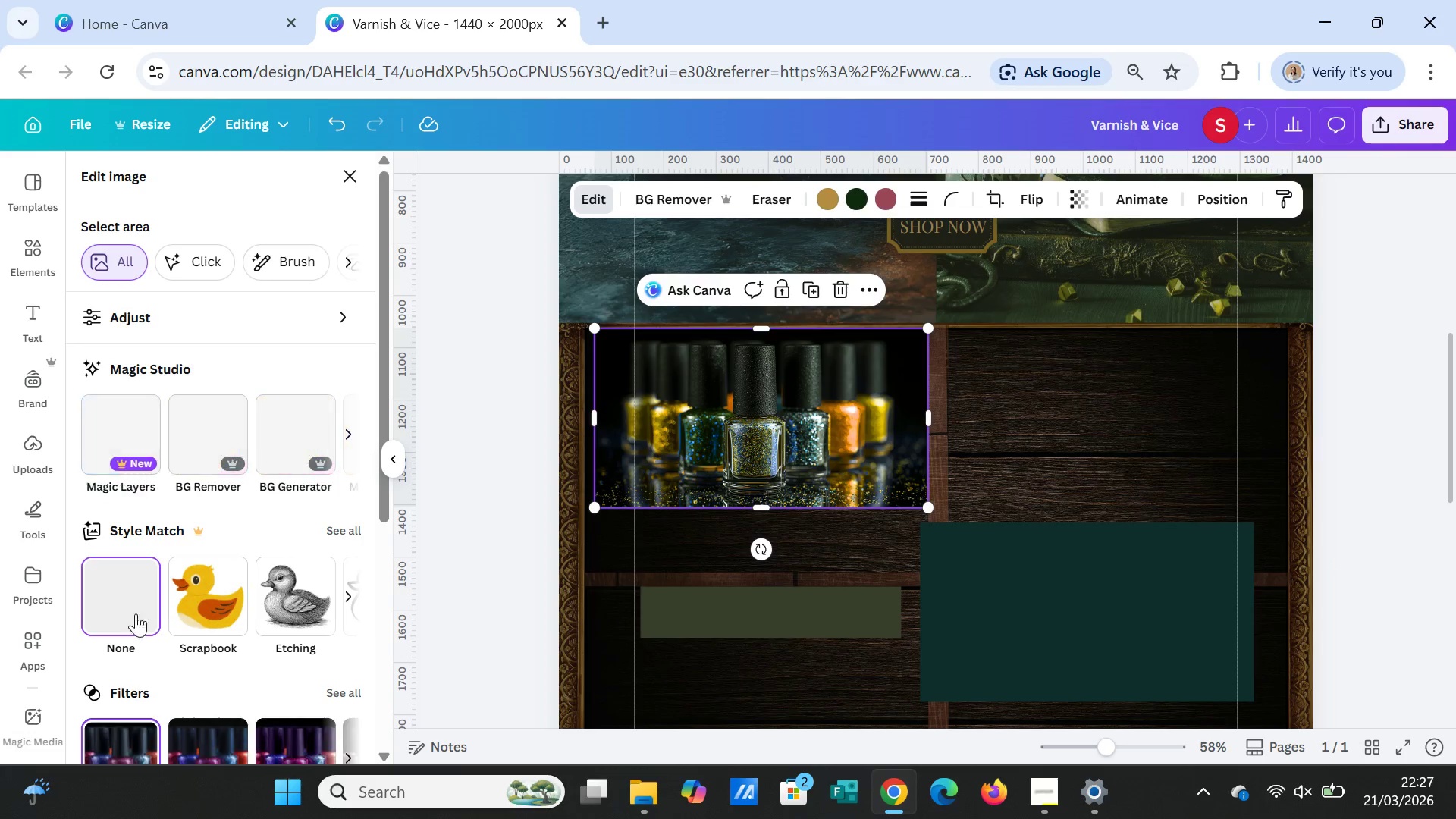 
scroll: coordinate [143, 645], scroll_direction: down, amount: 4.0
 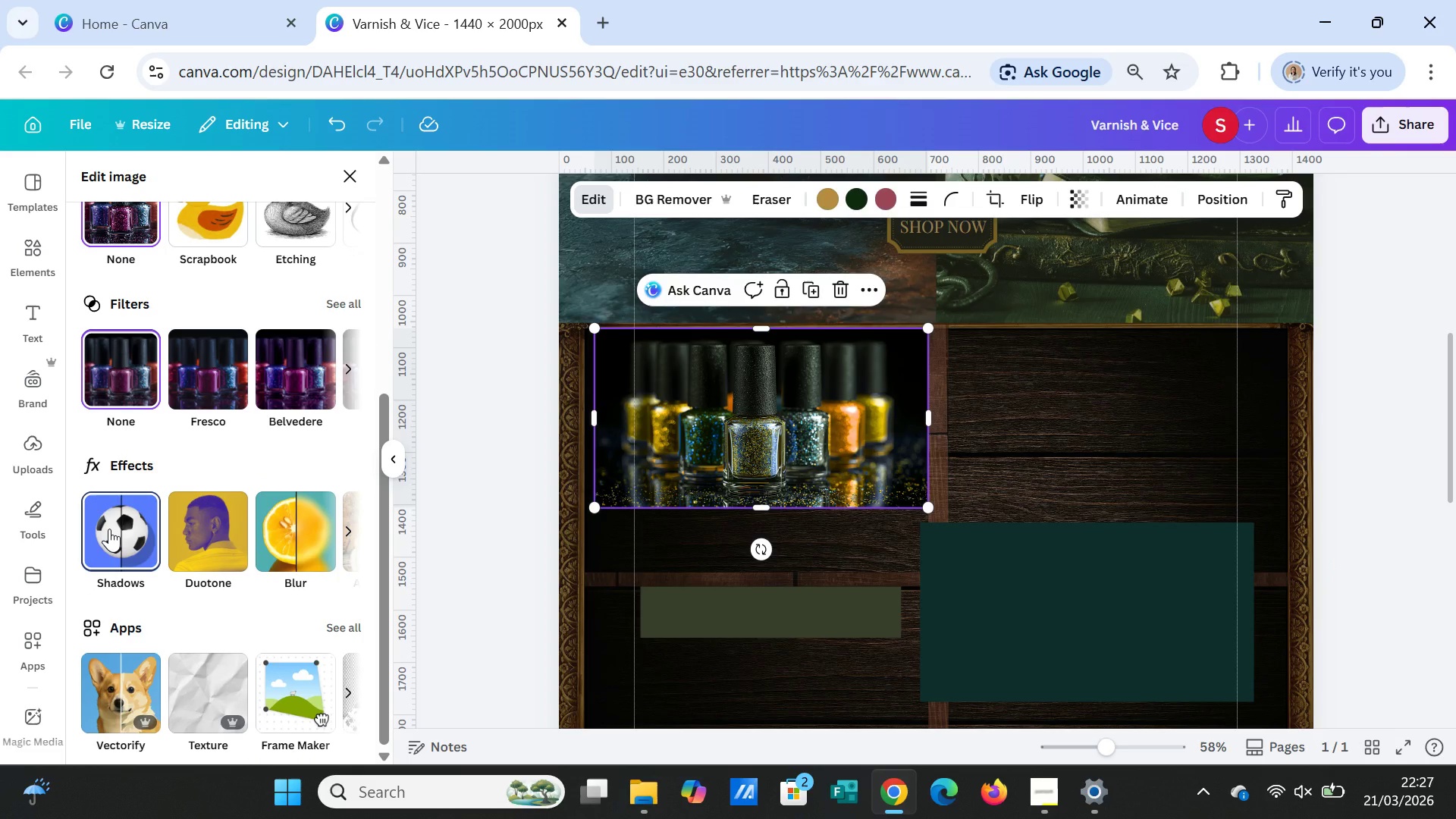 
left_click([109, 529])
 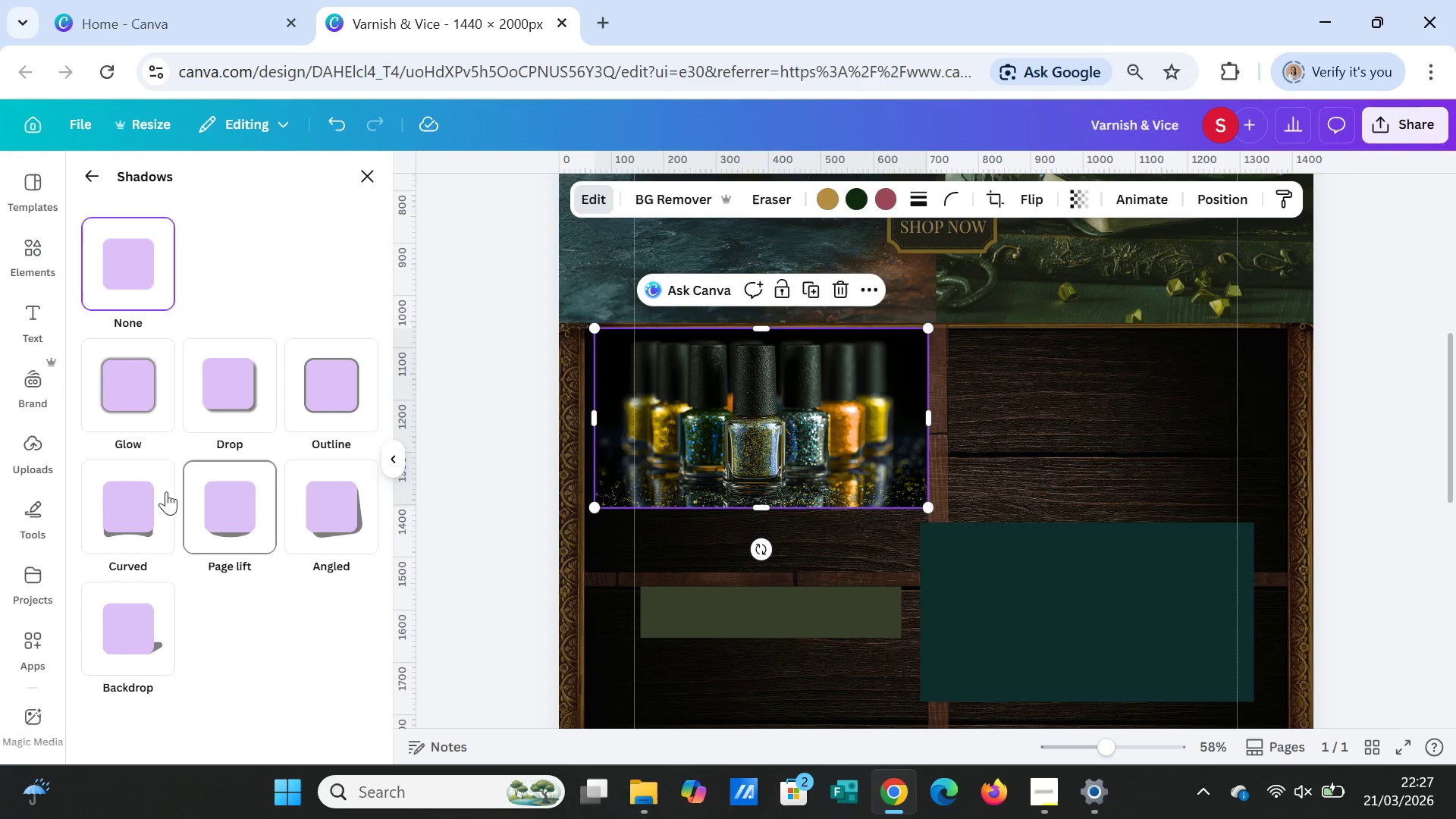 
left_click([133, 394])
 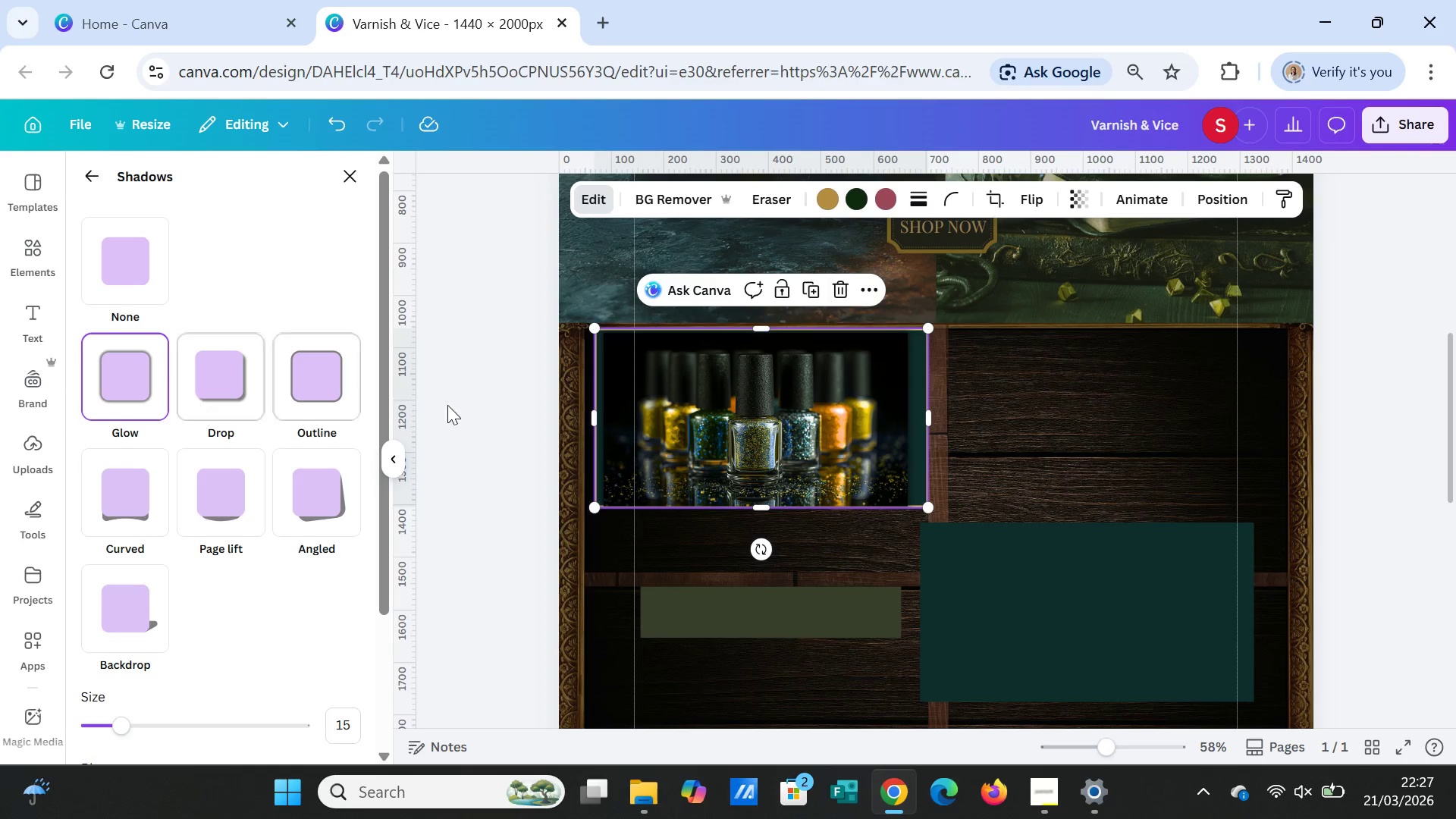 
mouse_move([1017, 436])
 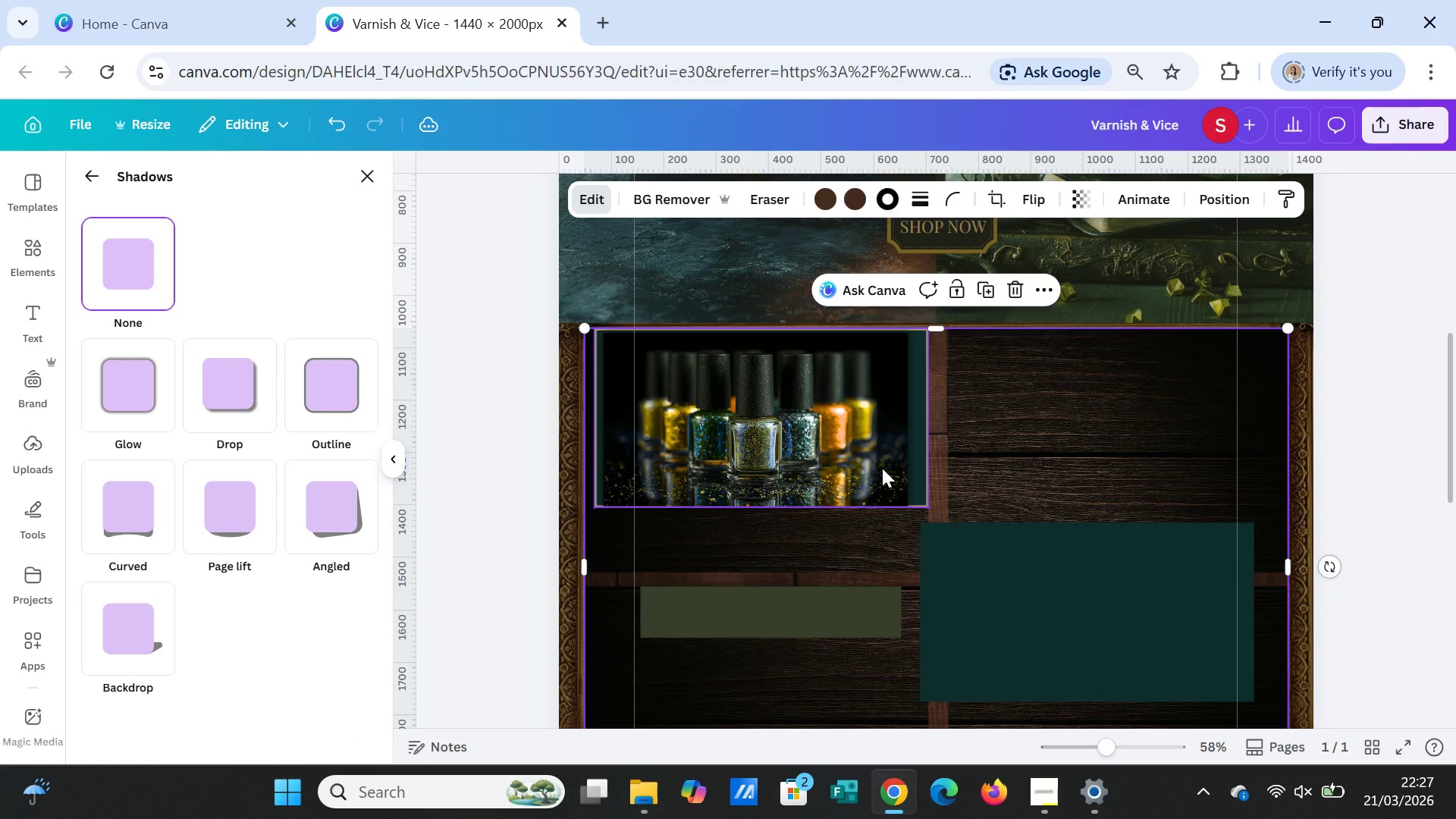 
left_click([882, 468])
 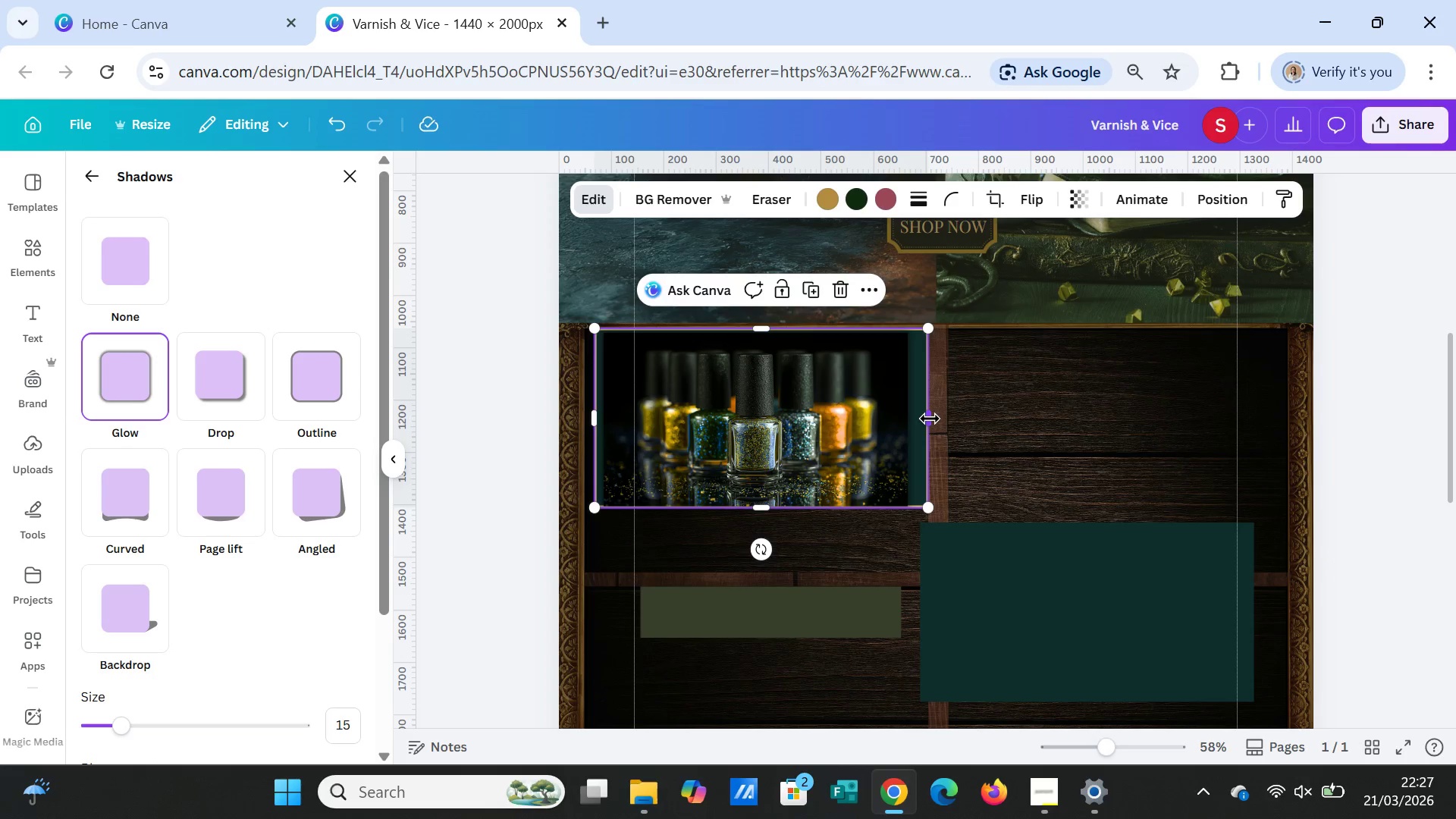 
left_click_drag(start_coordinate=[930, 419], to_coordinate=[940, 419])
 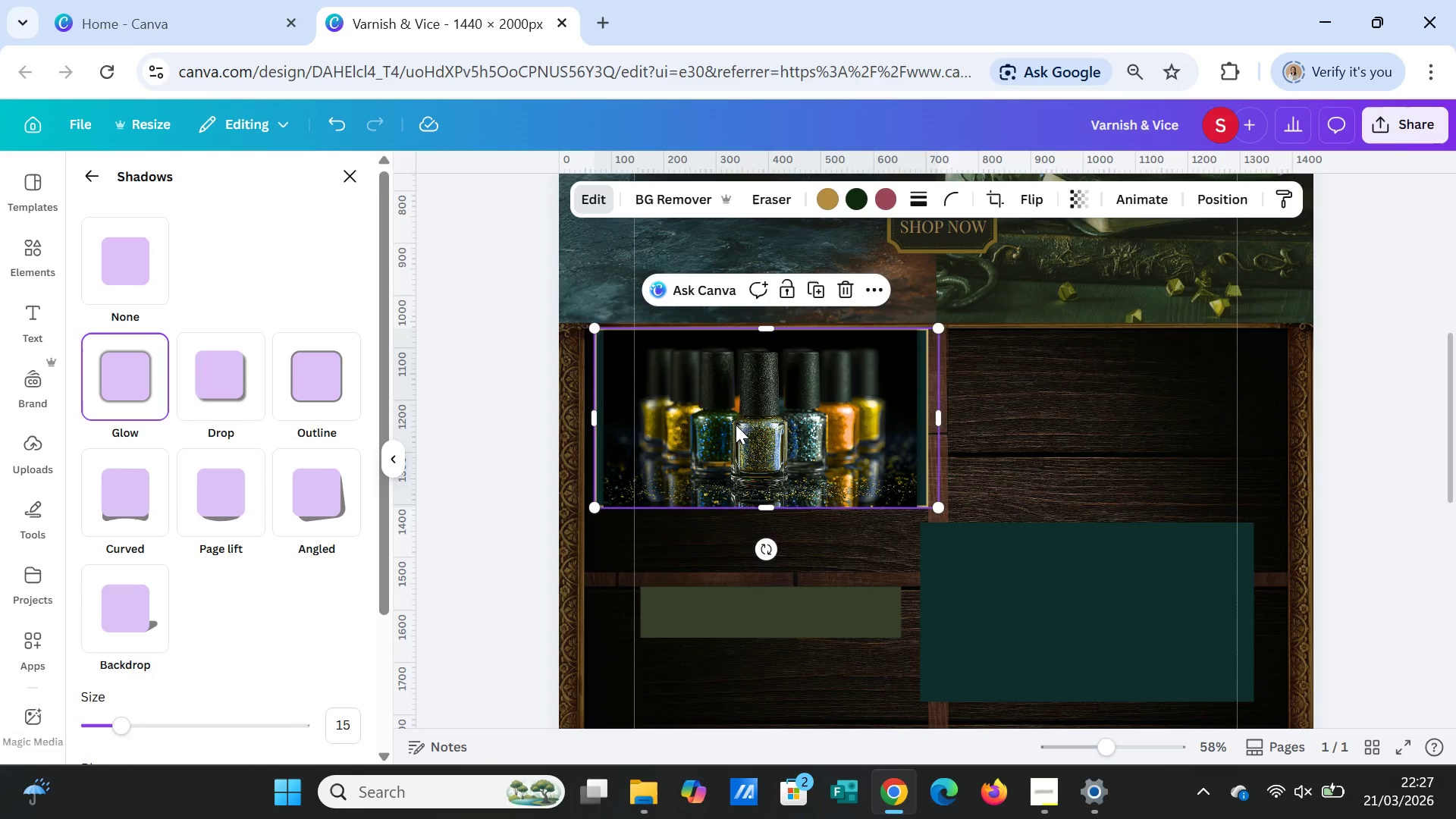 
left_click([736, 425])
 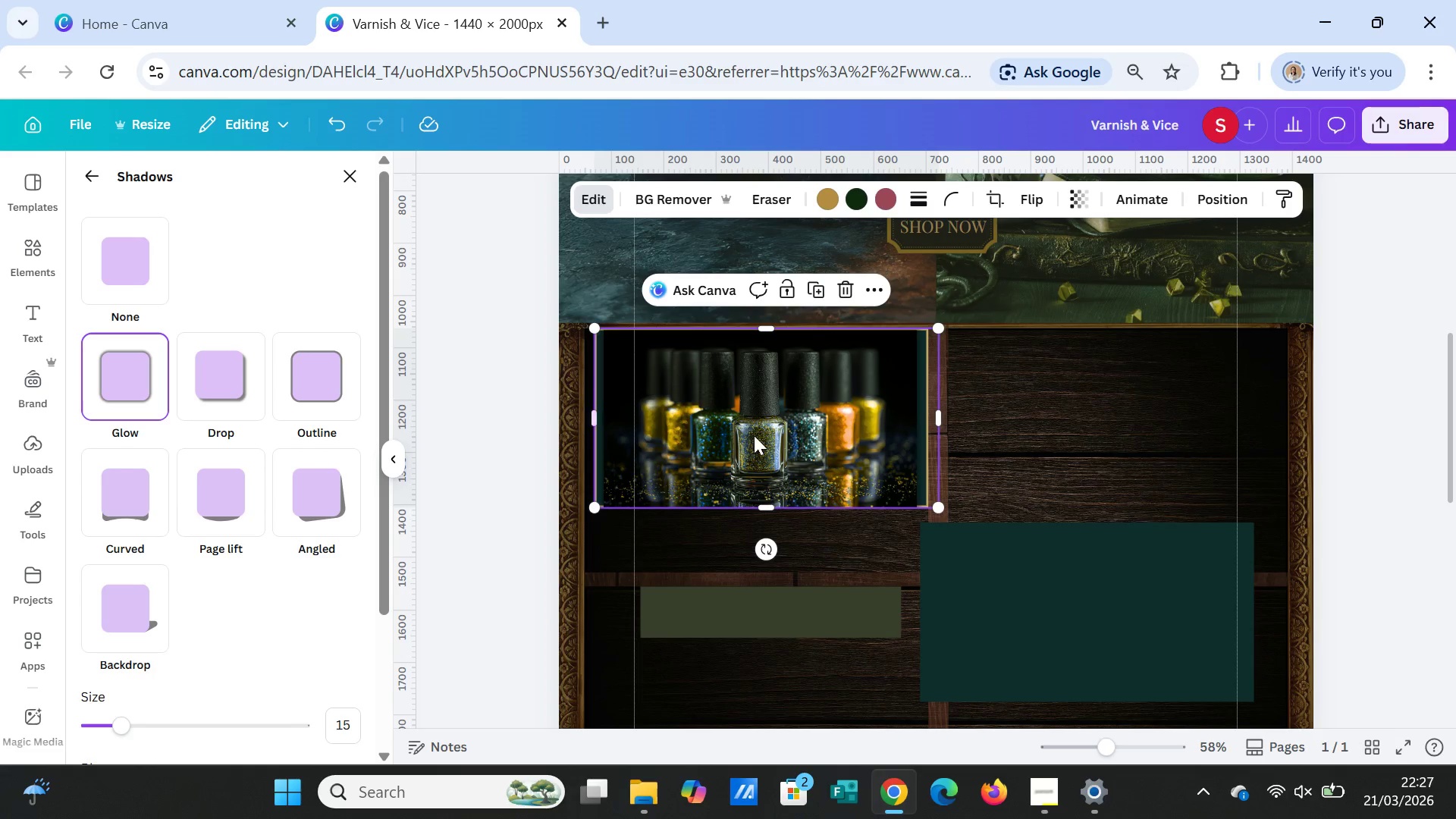 
wait(6.53)
 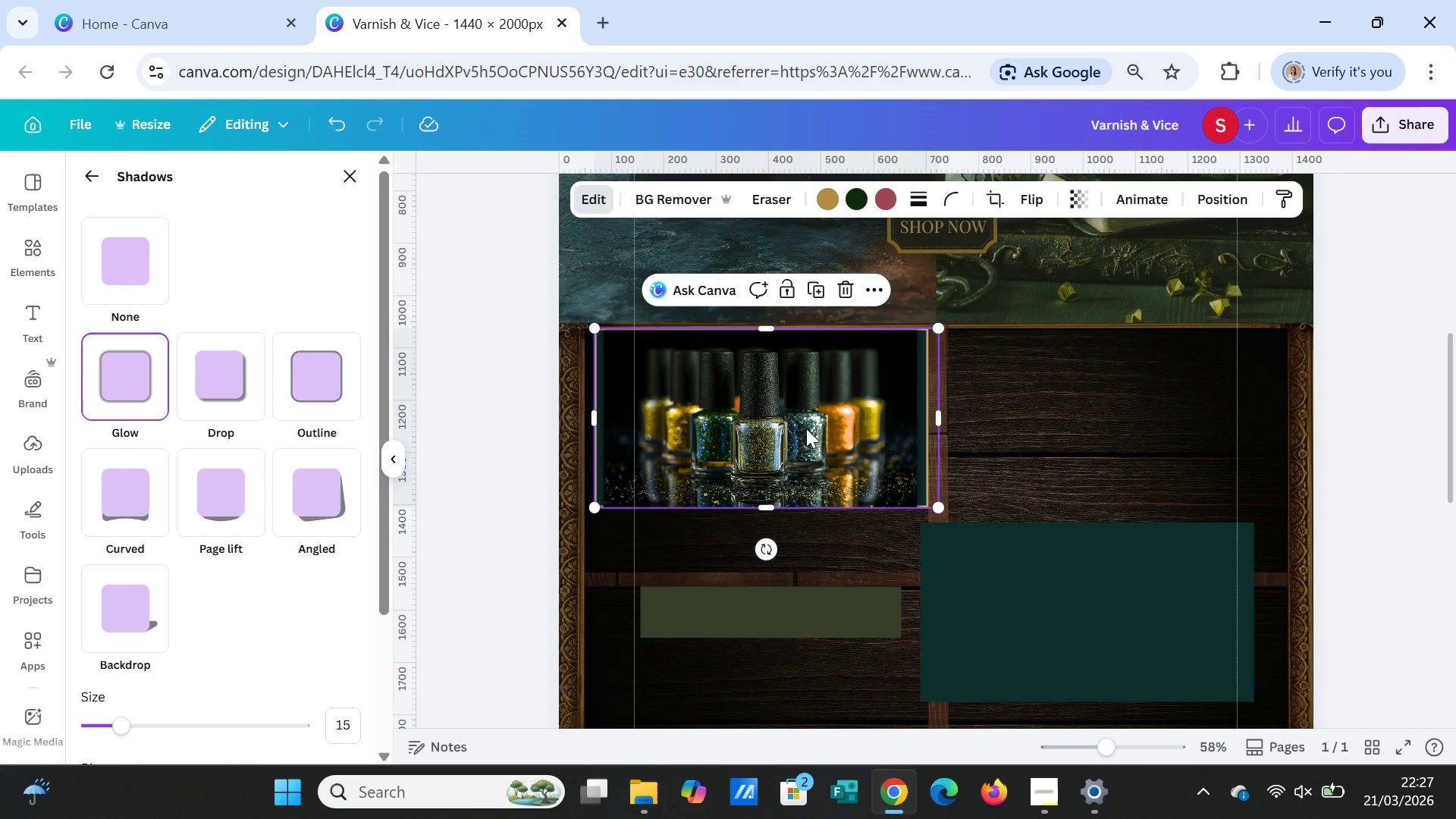 
left_click_drag(start_coordinate=[595, 413], to_coordinate=[589, 413])
 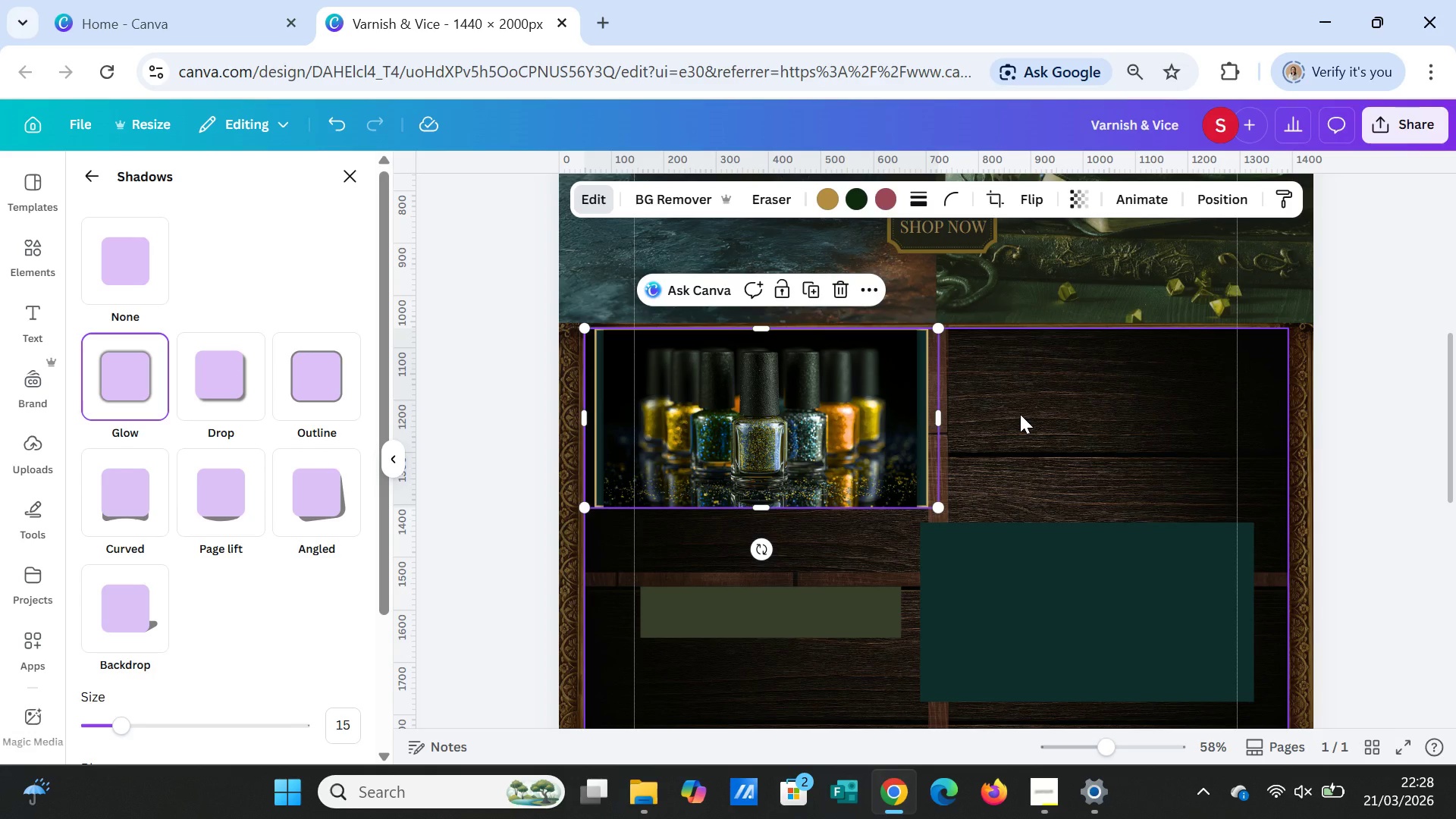 
left_click([1020, 414])
 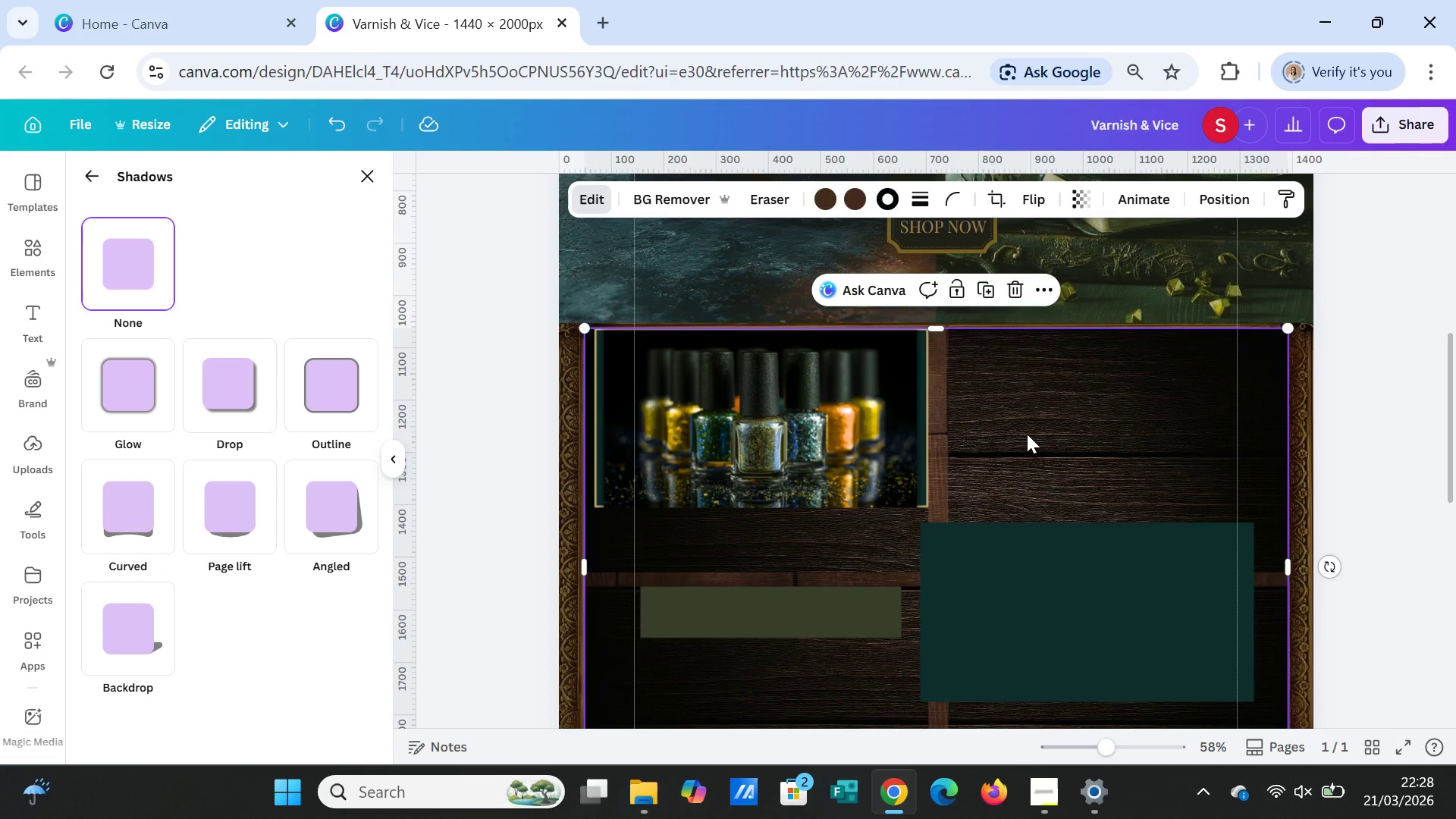 
left_click([1027, 434])
 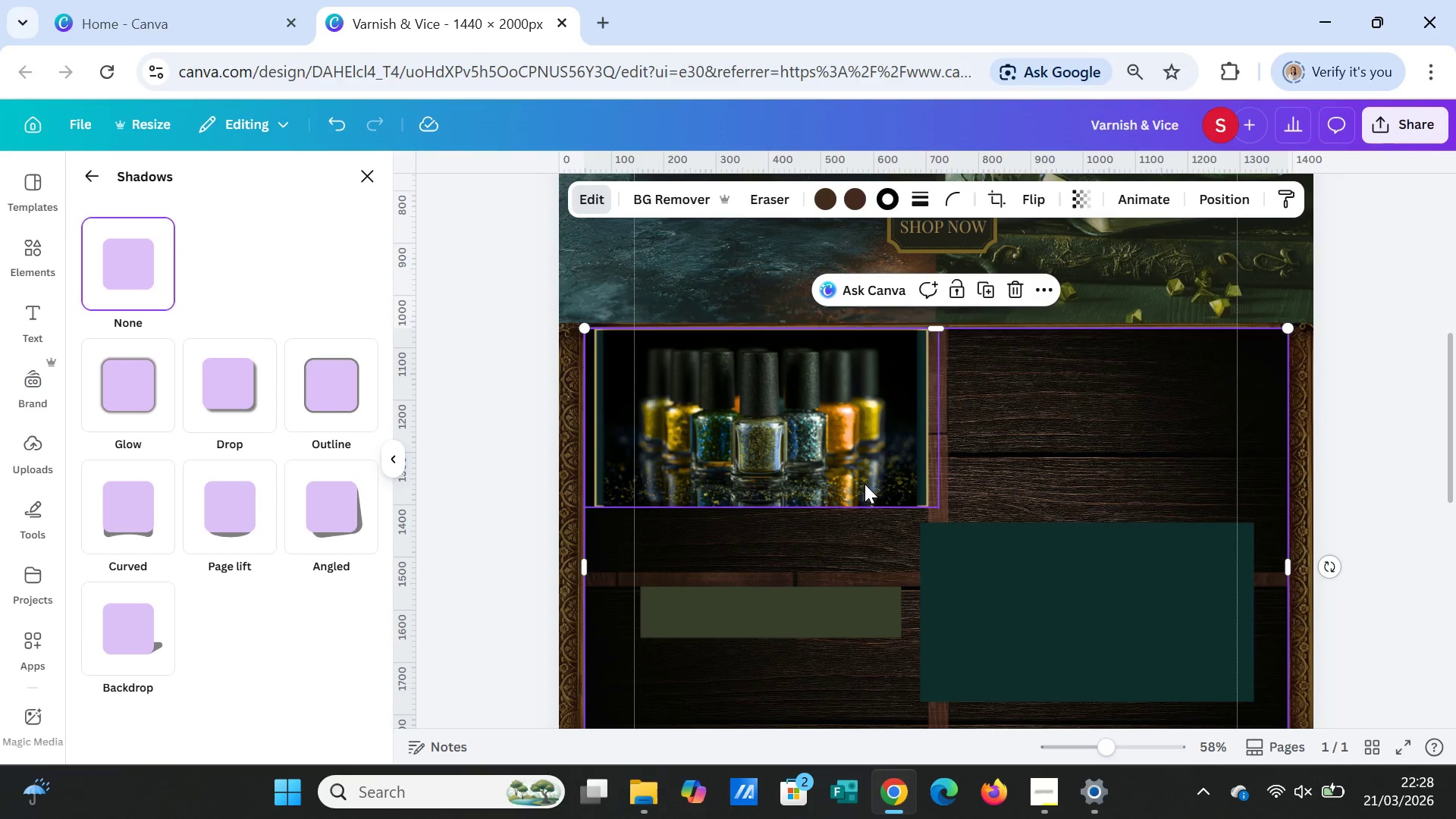 
left_click([864, 484])
 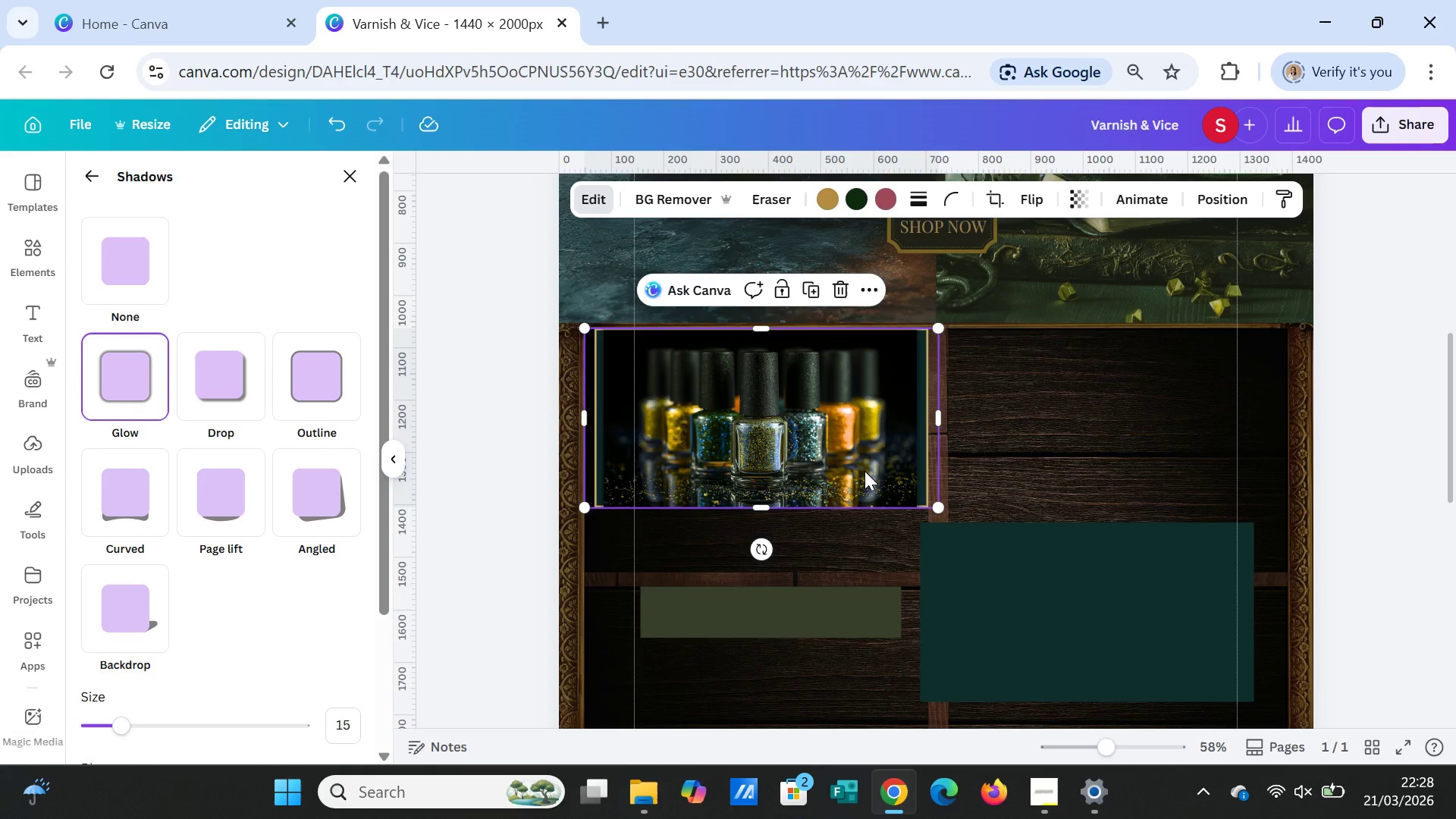 
double_click([864, 471])
 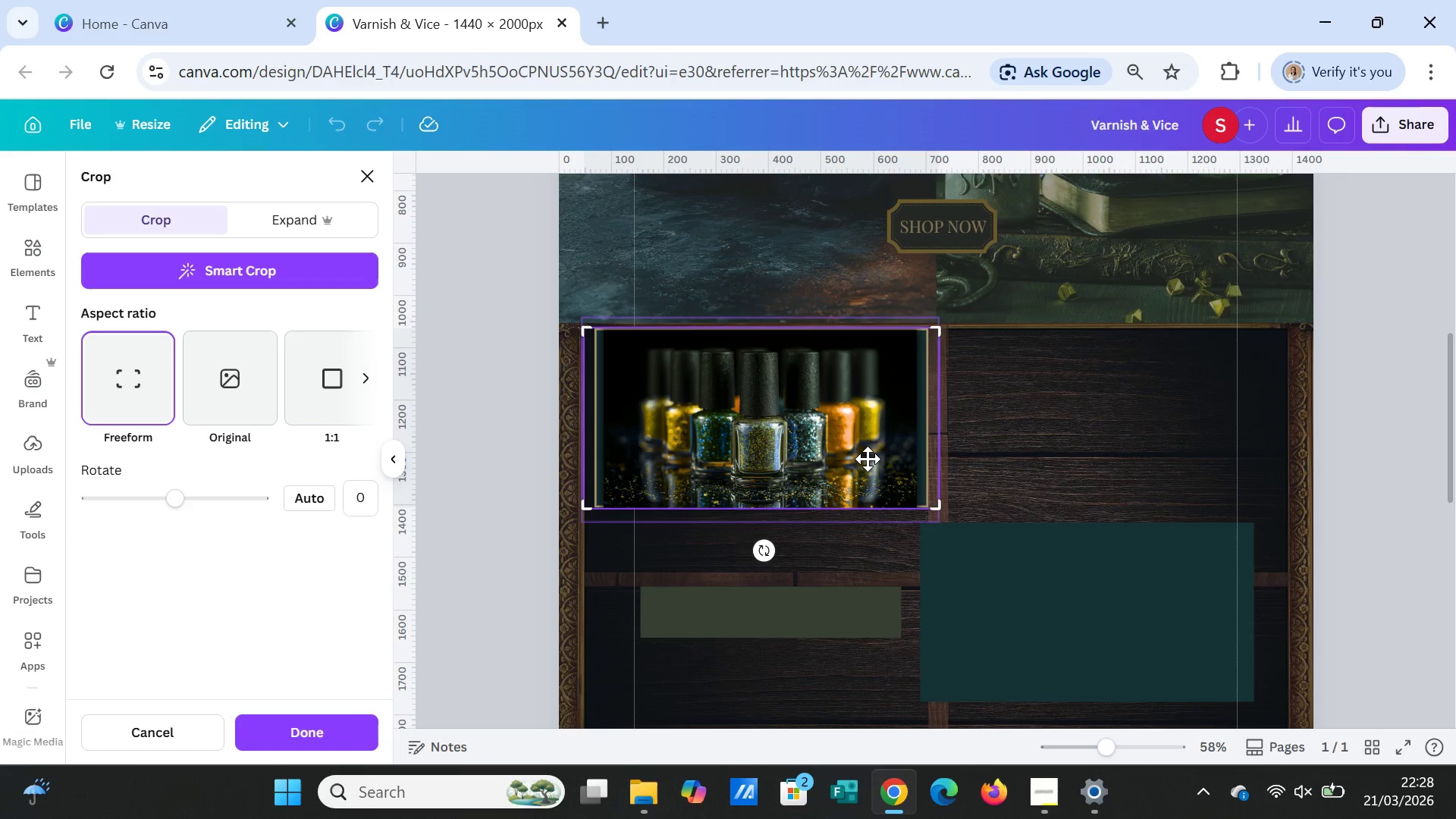 
left_click_drag(start_coordinate=[868, 459], to_coordinate=[877, 453])
 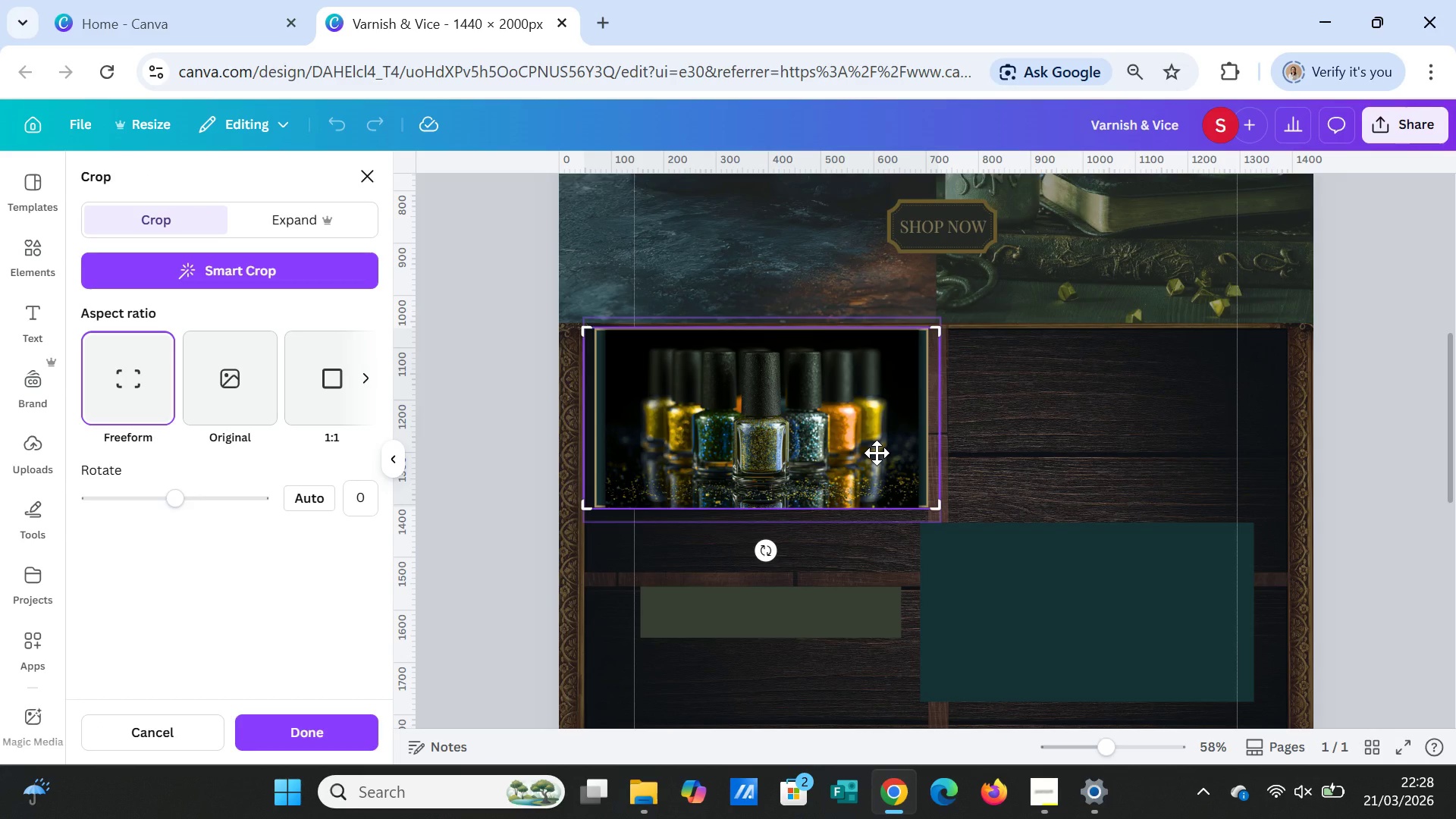 
left_click([877, 453])
 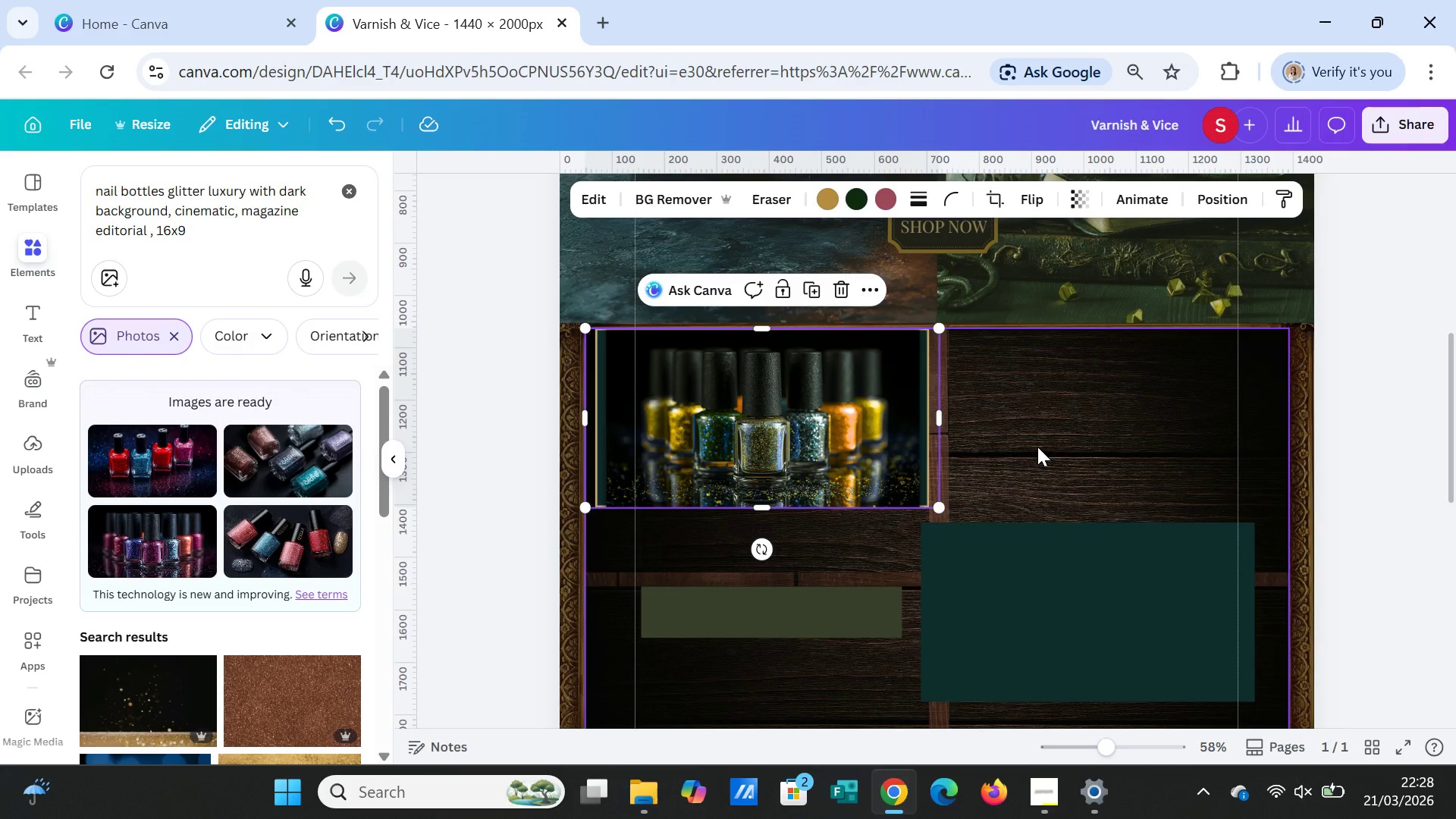 
left_click([1037, 447])
 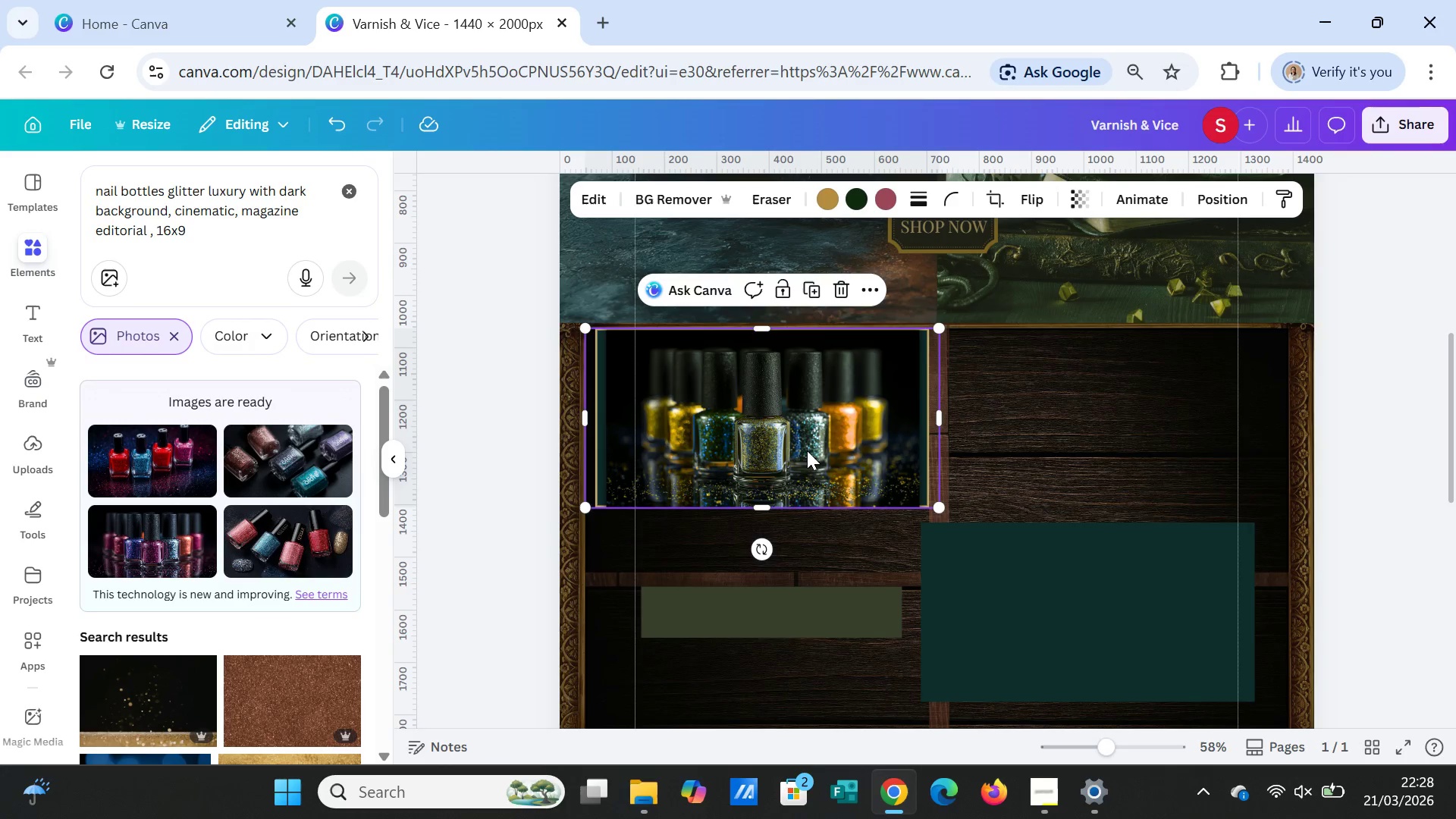 
double_click([807, 450])
 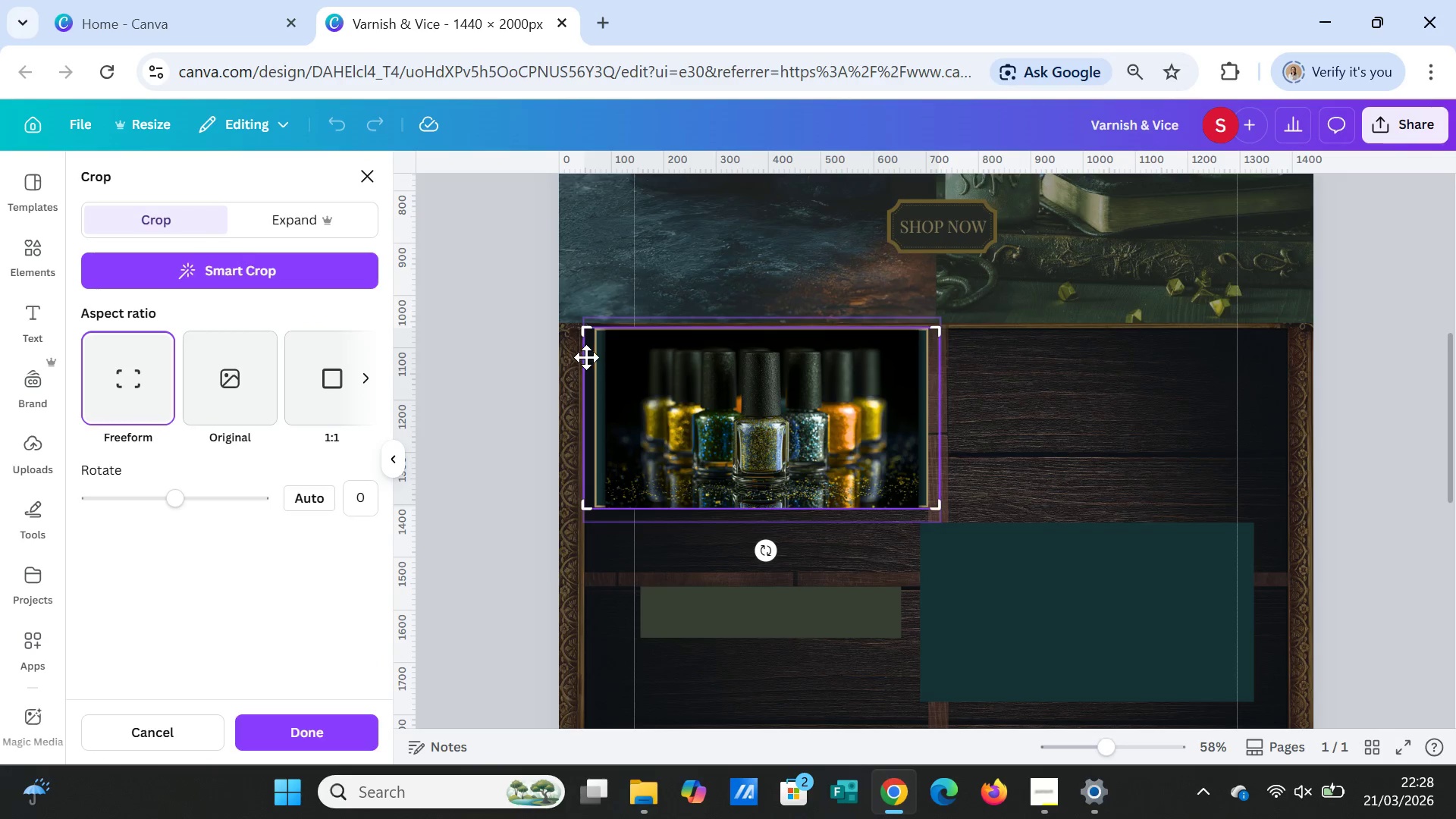 
left_click_drag(start_coordinate=[583, 331], to_coordinate=[576, 327])
 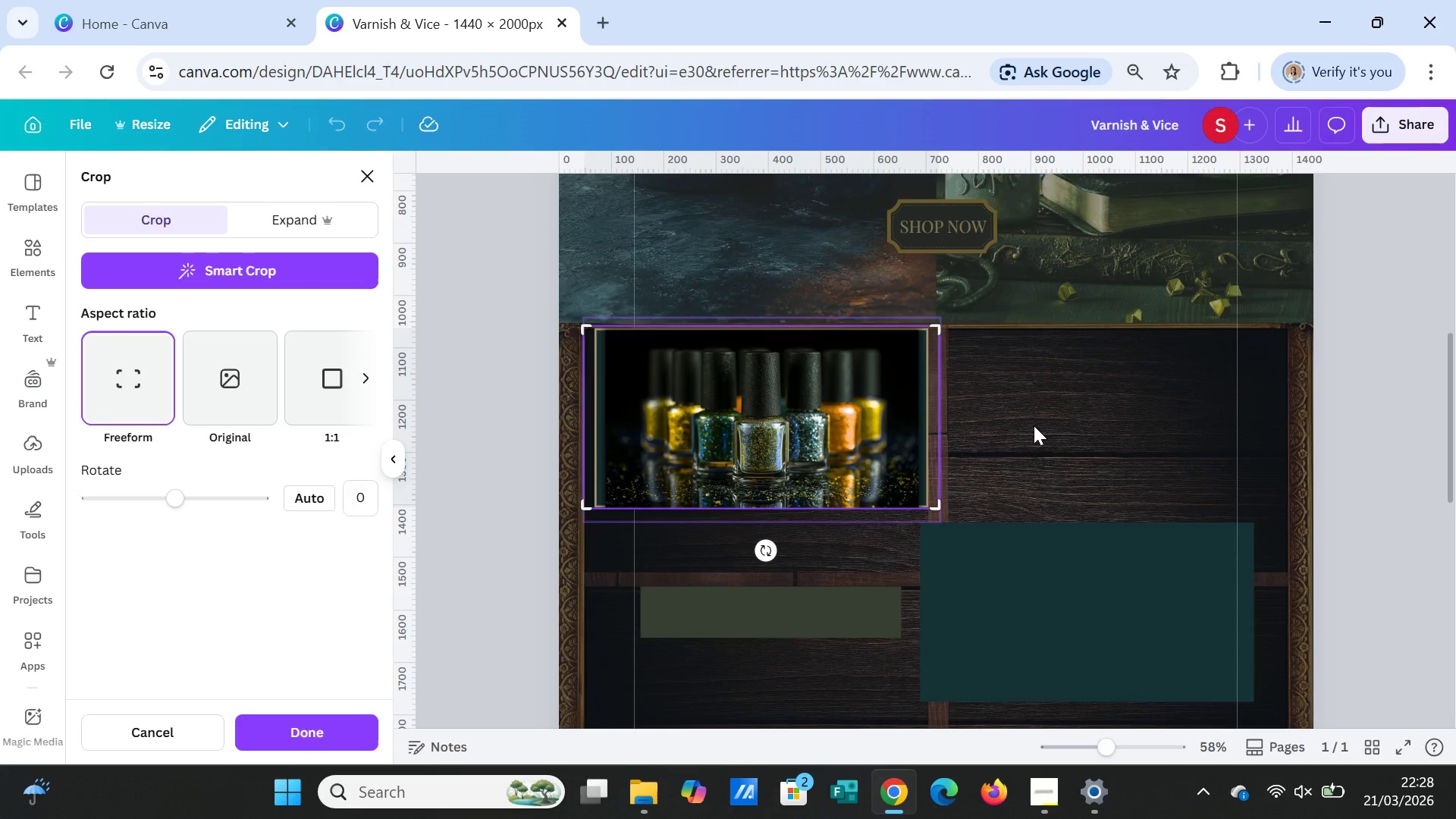 
left_click([1034, 425])
 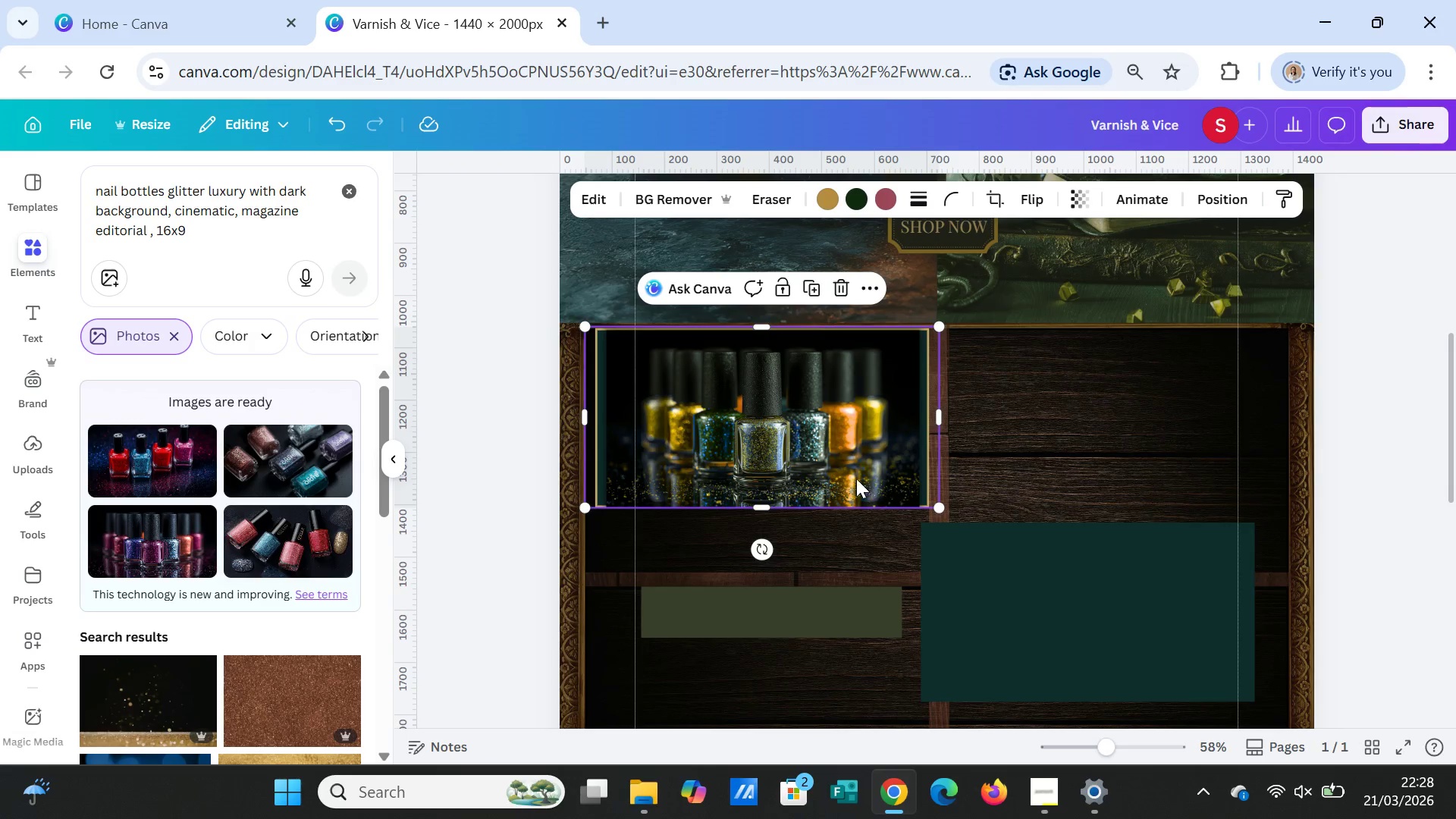 
left_click([855, 478])
 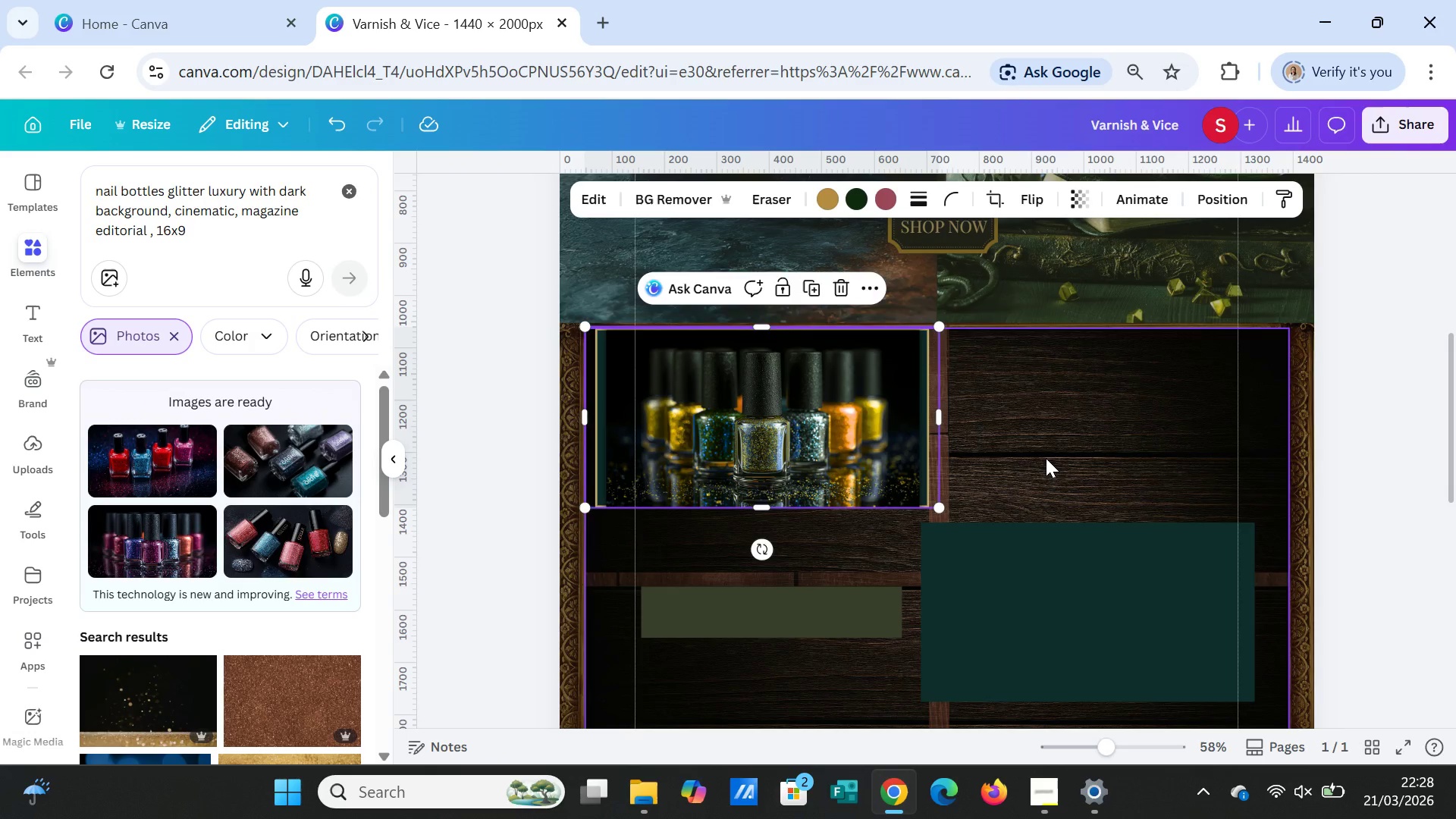 
left_click([1046, 458])
 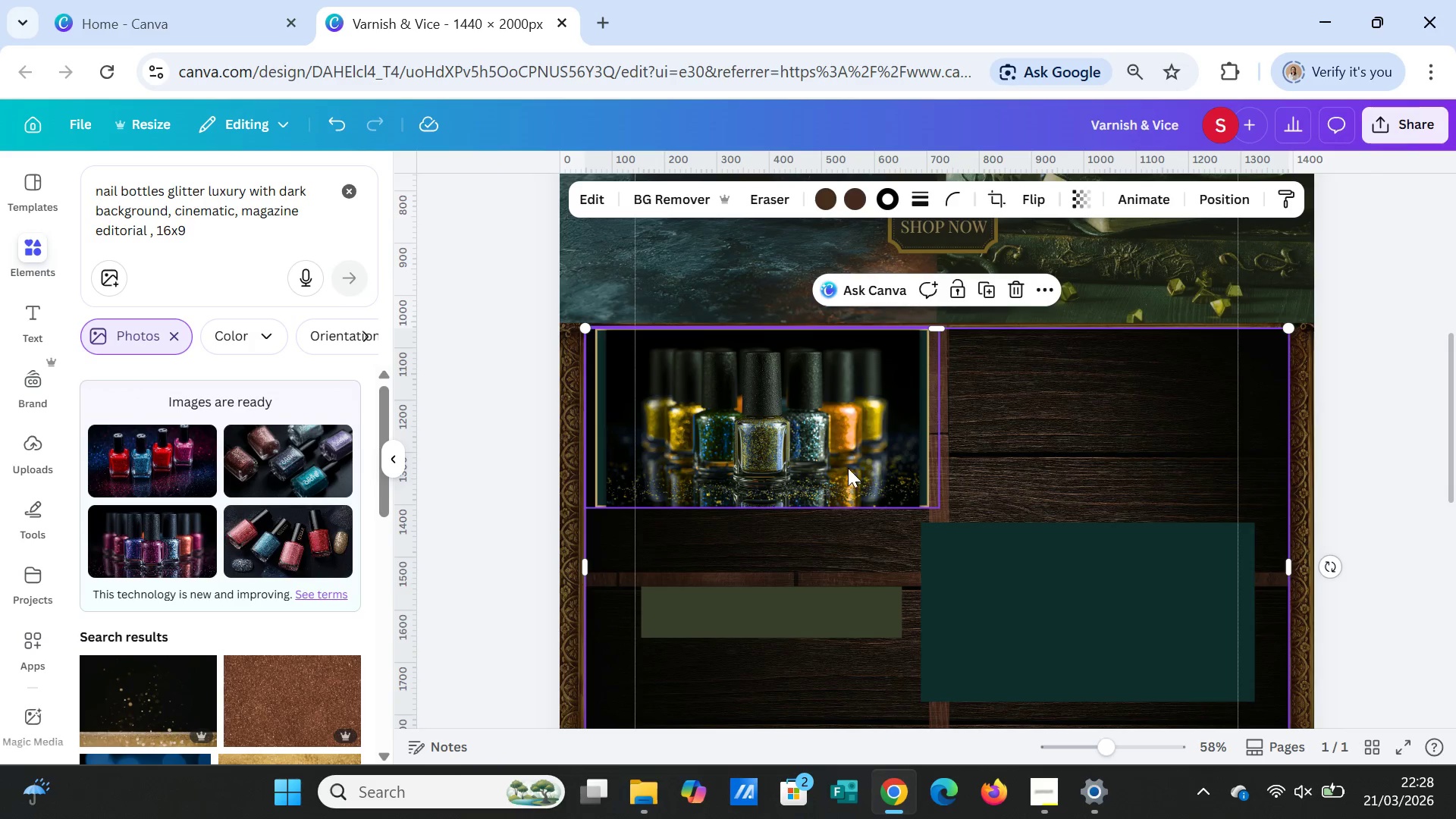 
left_click([837, 466])
 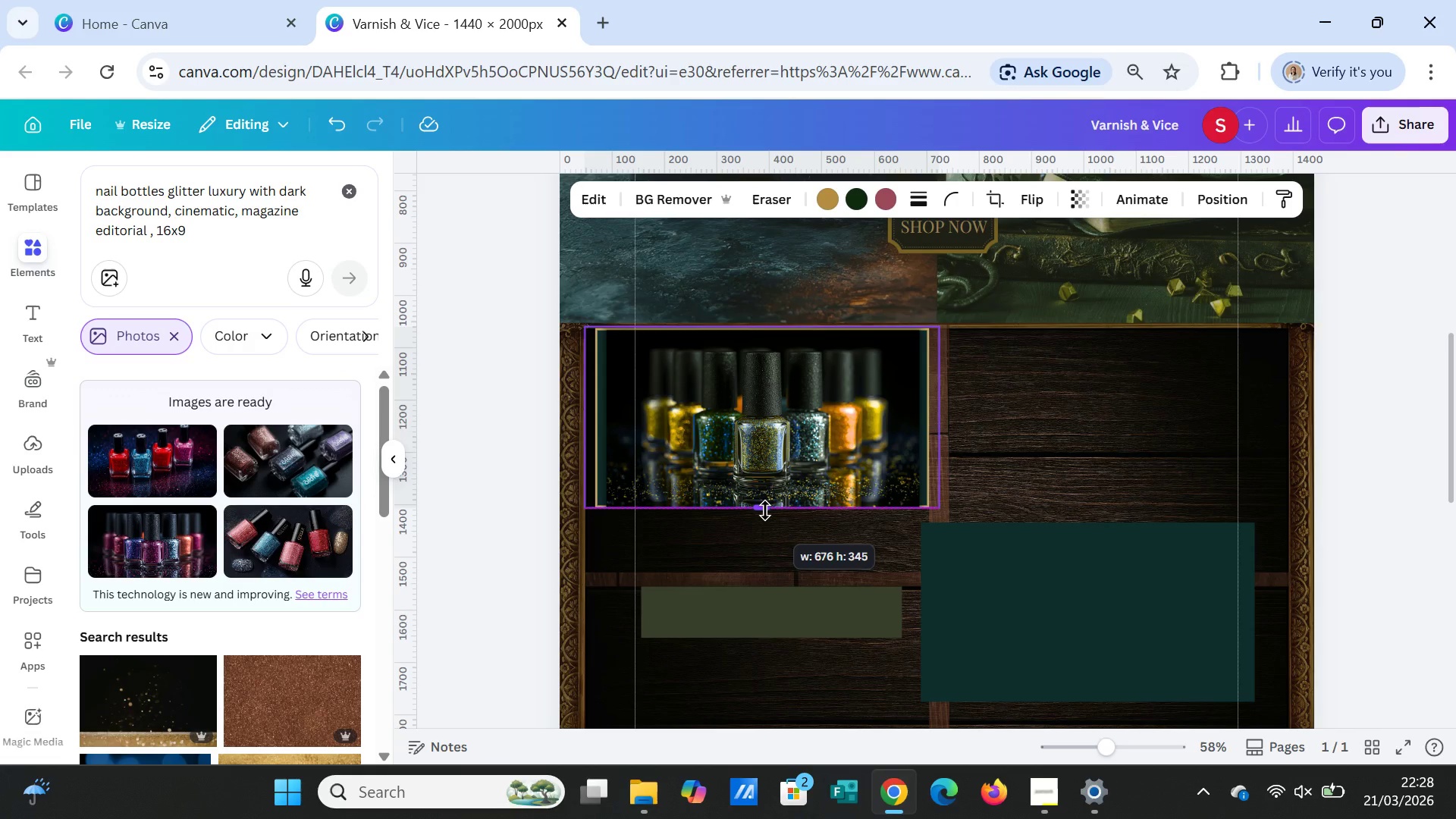 
left_click([980, 450])
 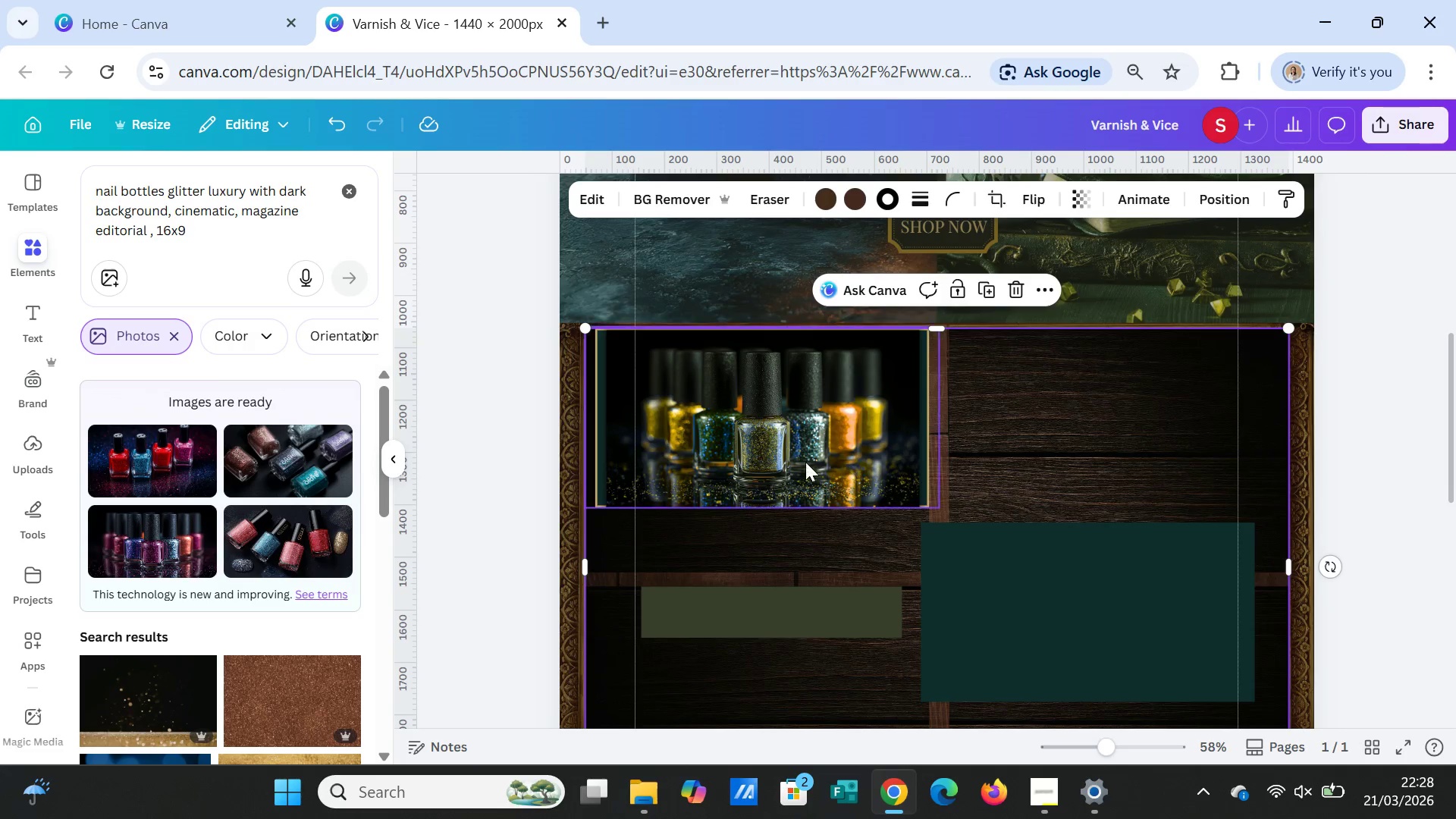 
left_click([802, 462])
 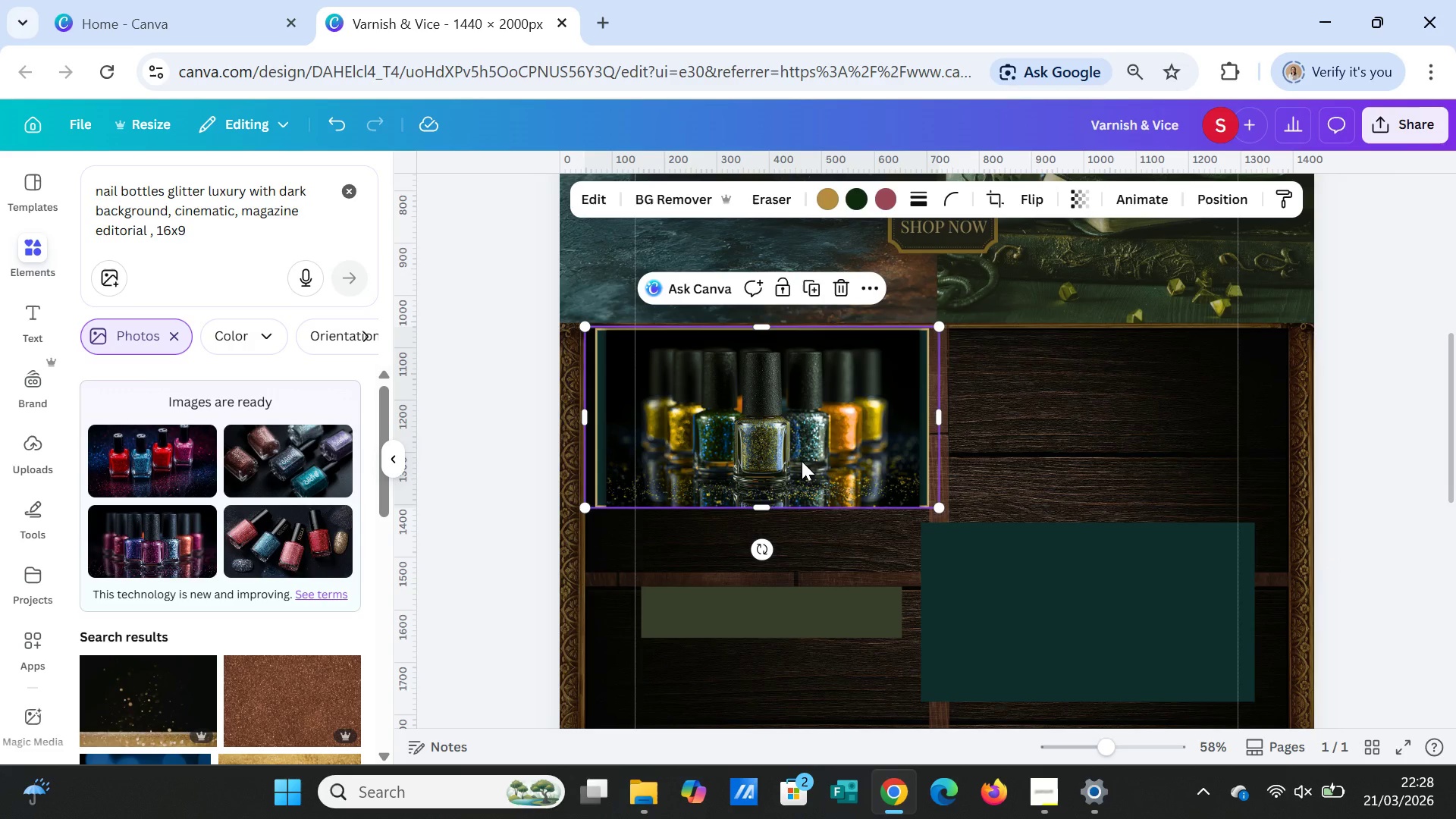 
right_click([802, 461])
 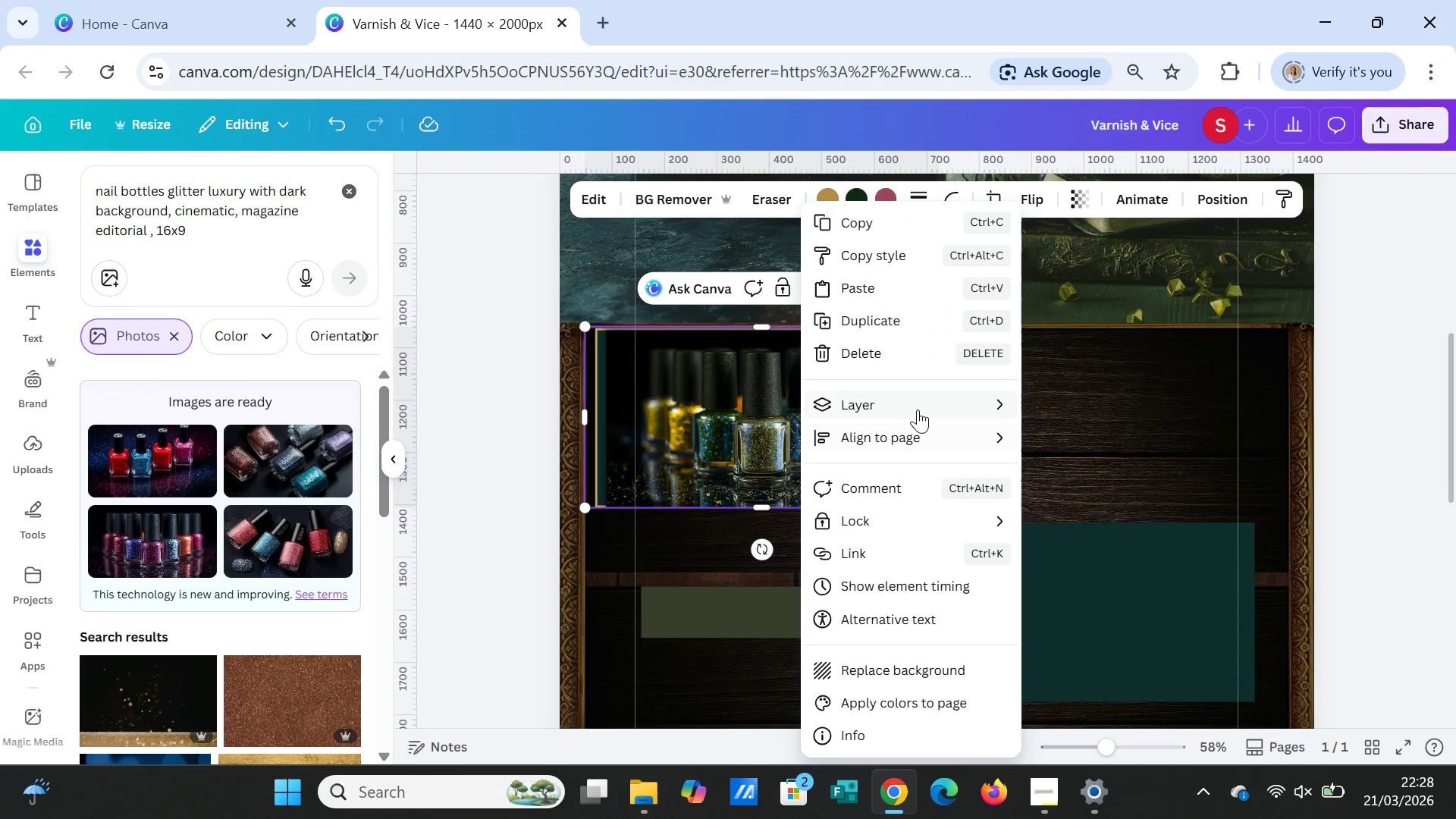 
left_click([918, 402])
 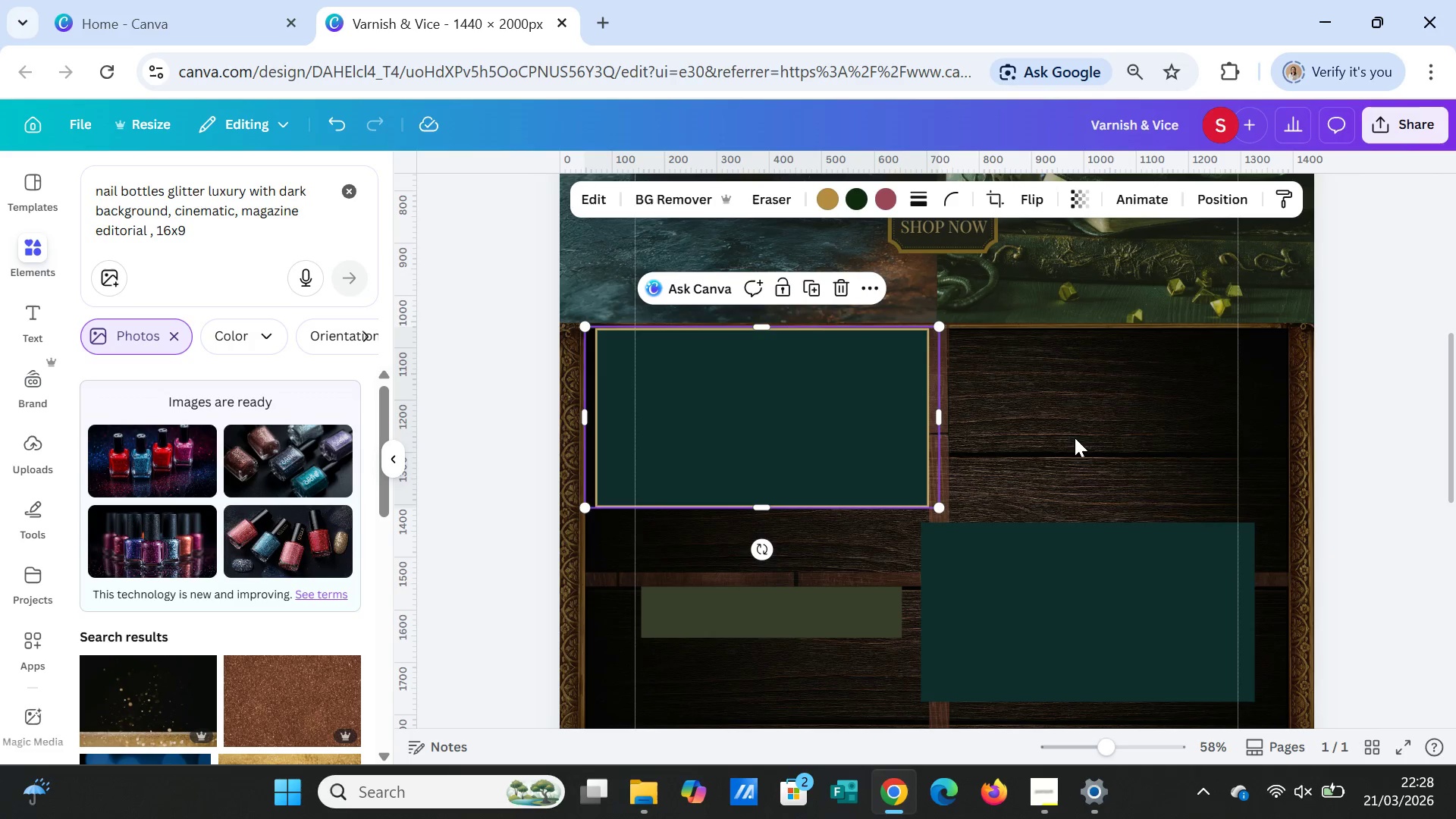 
right_click([816, 425])
 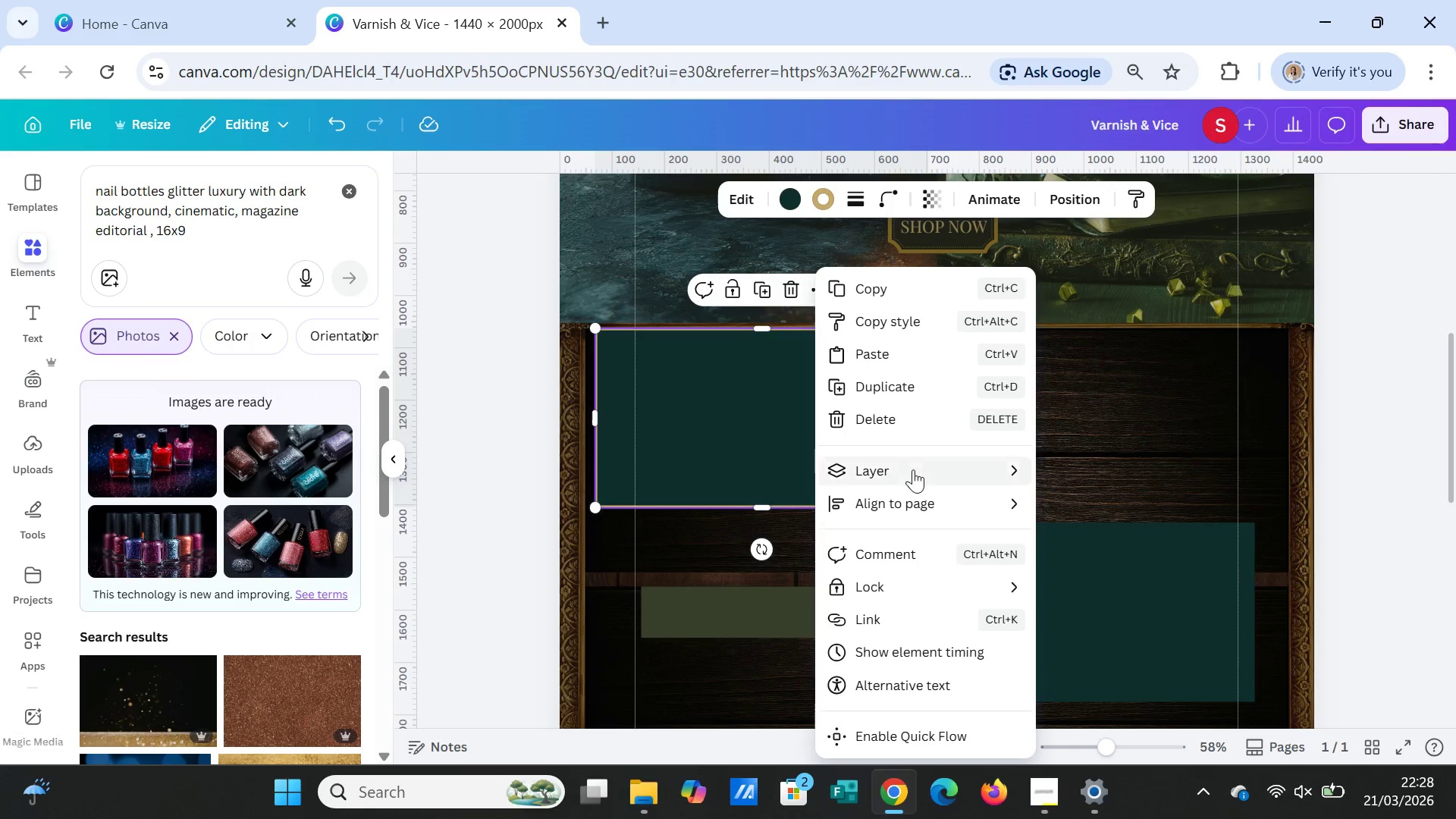 
left_click([913, 471])
 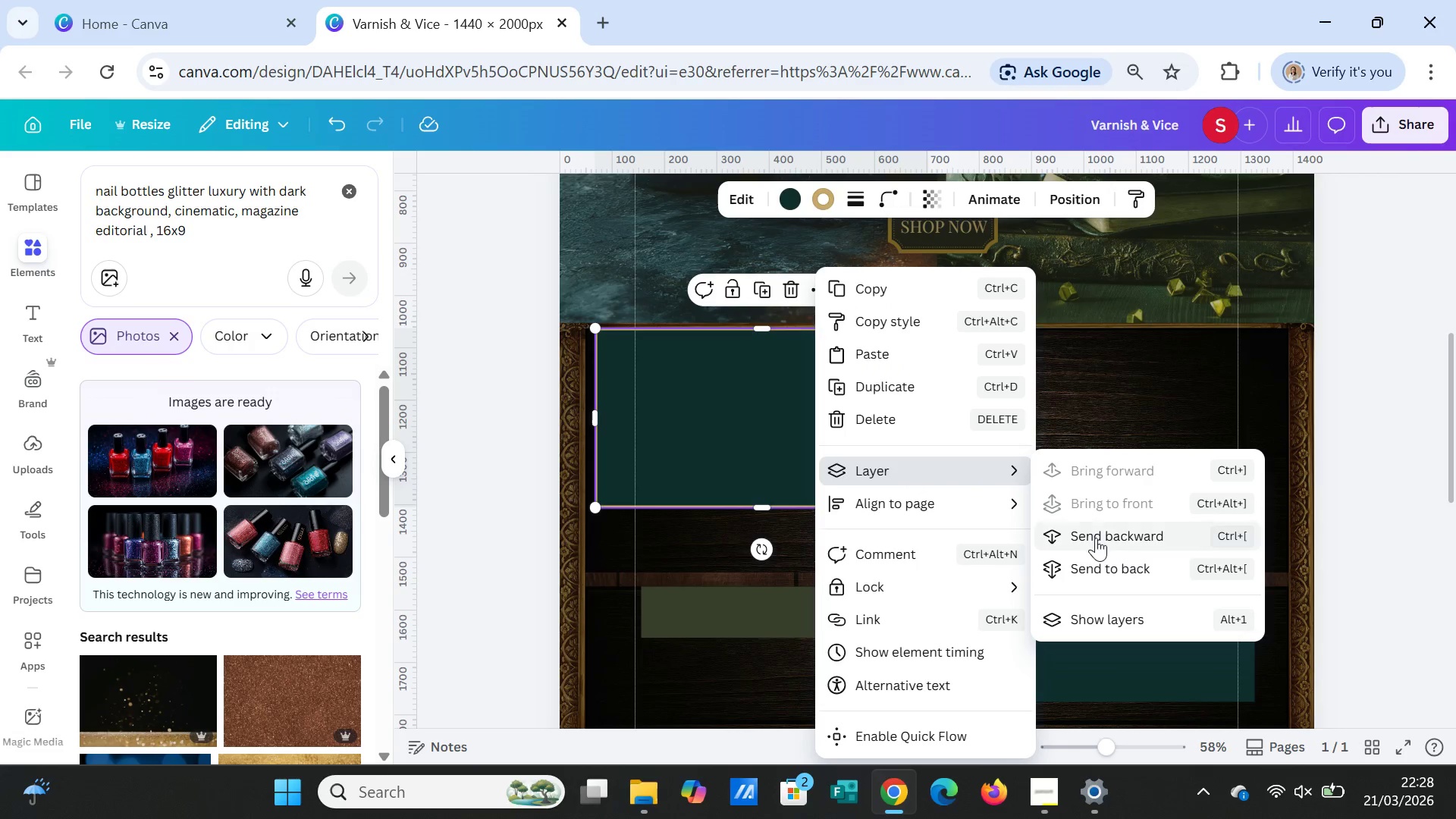 
left_click([1096, 538])
 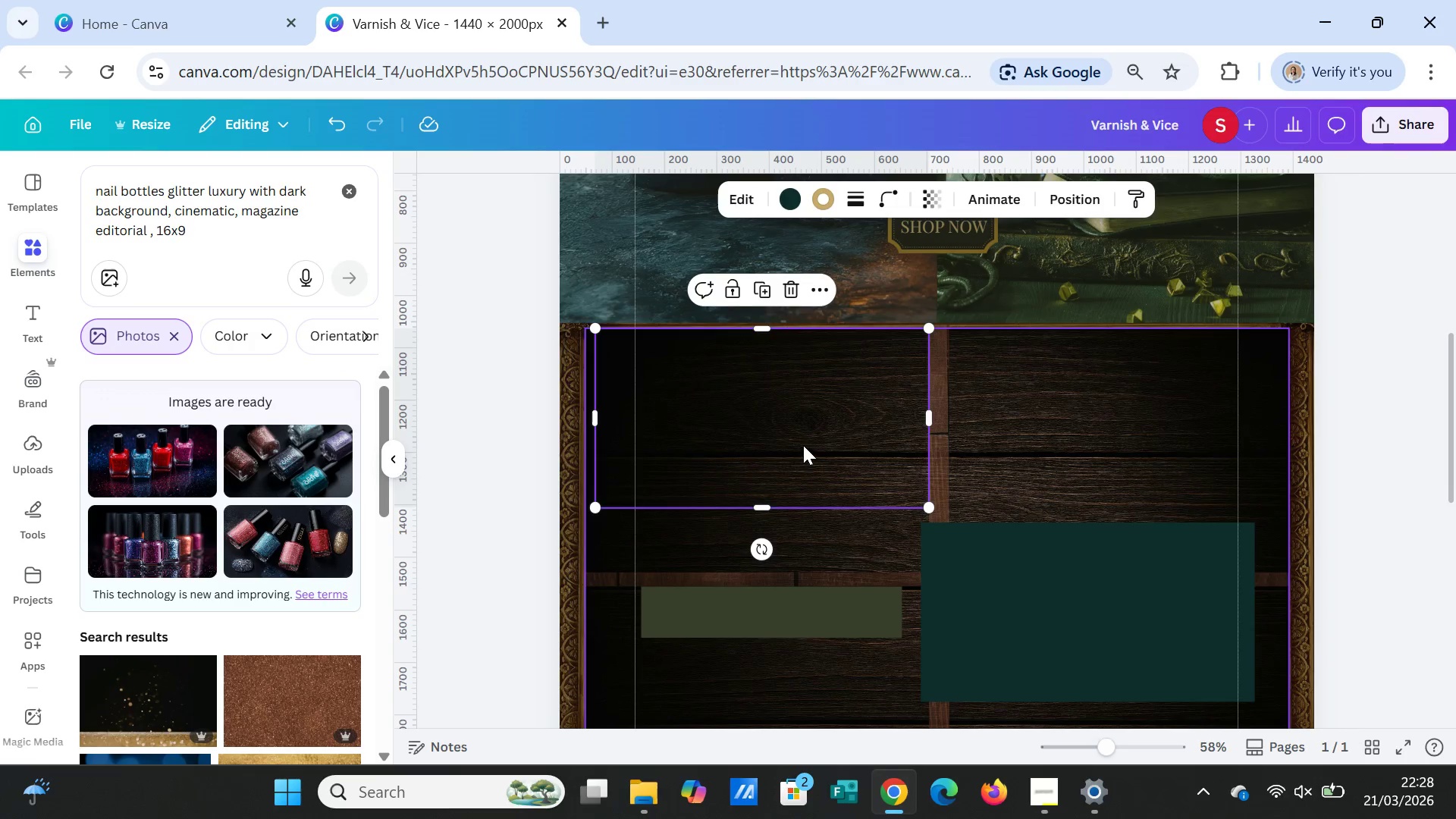 
right_click([803, 444])
 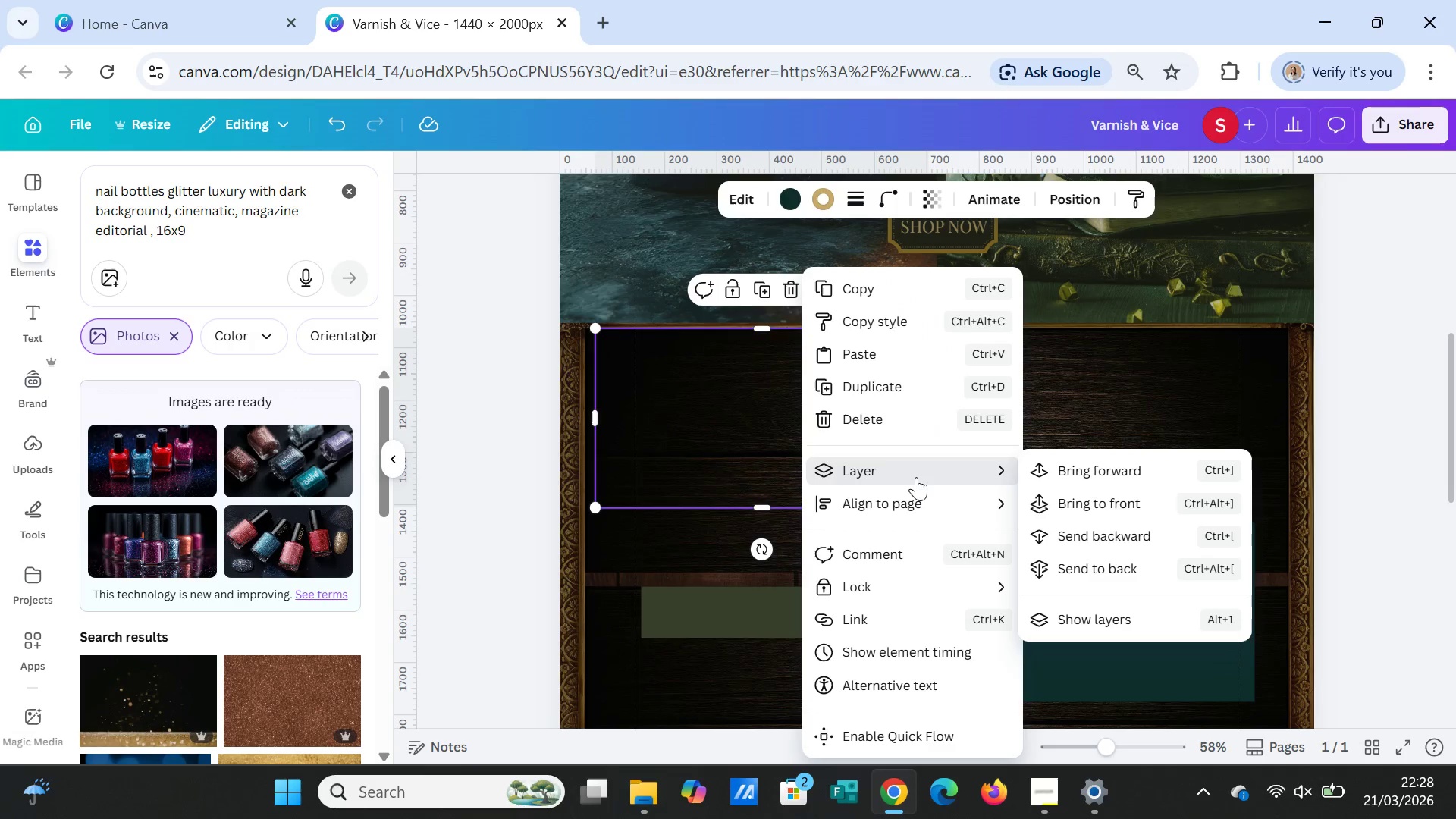 
left_click([916, 477])
 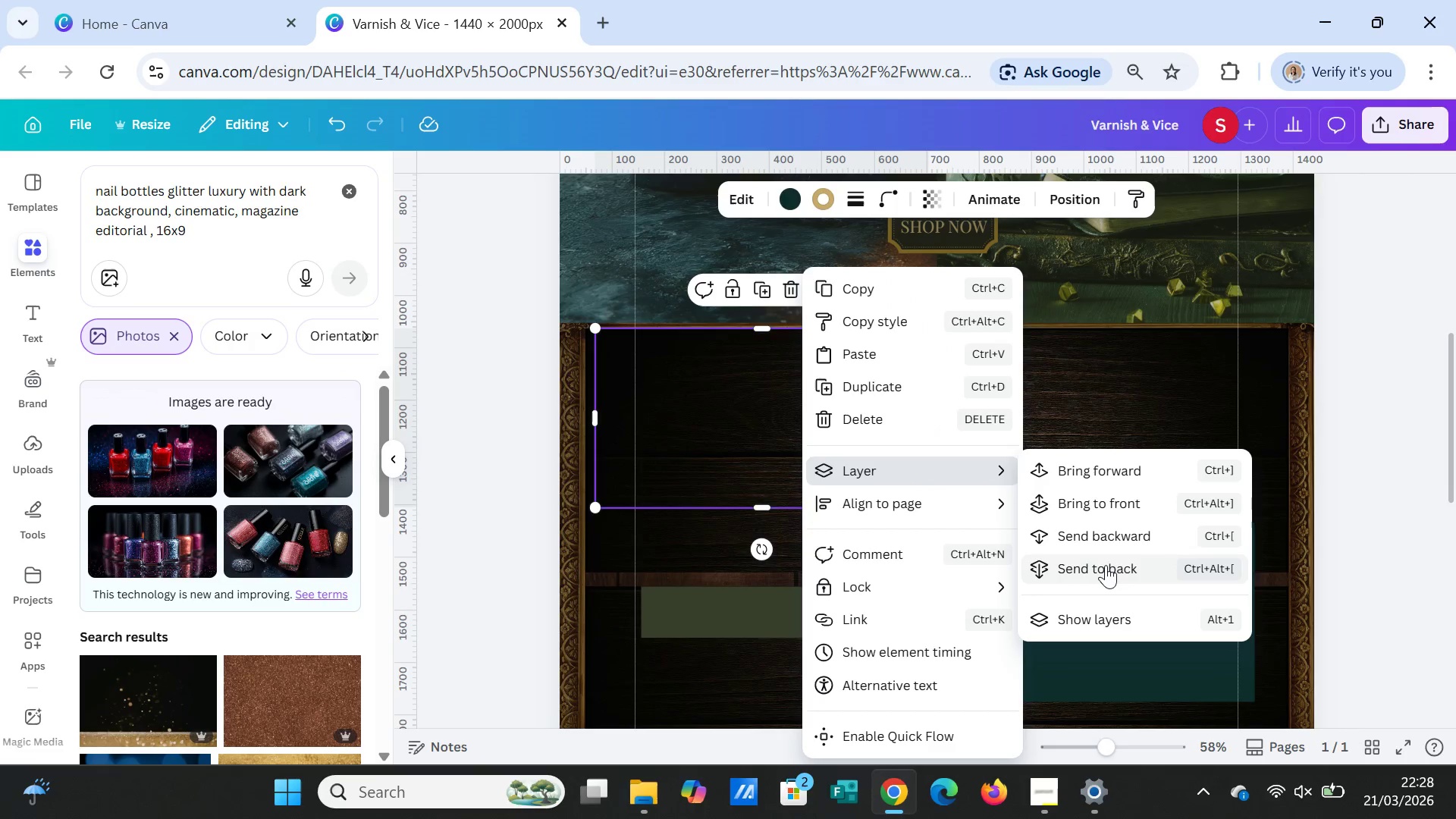 
left_click([1106, 565])
 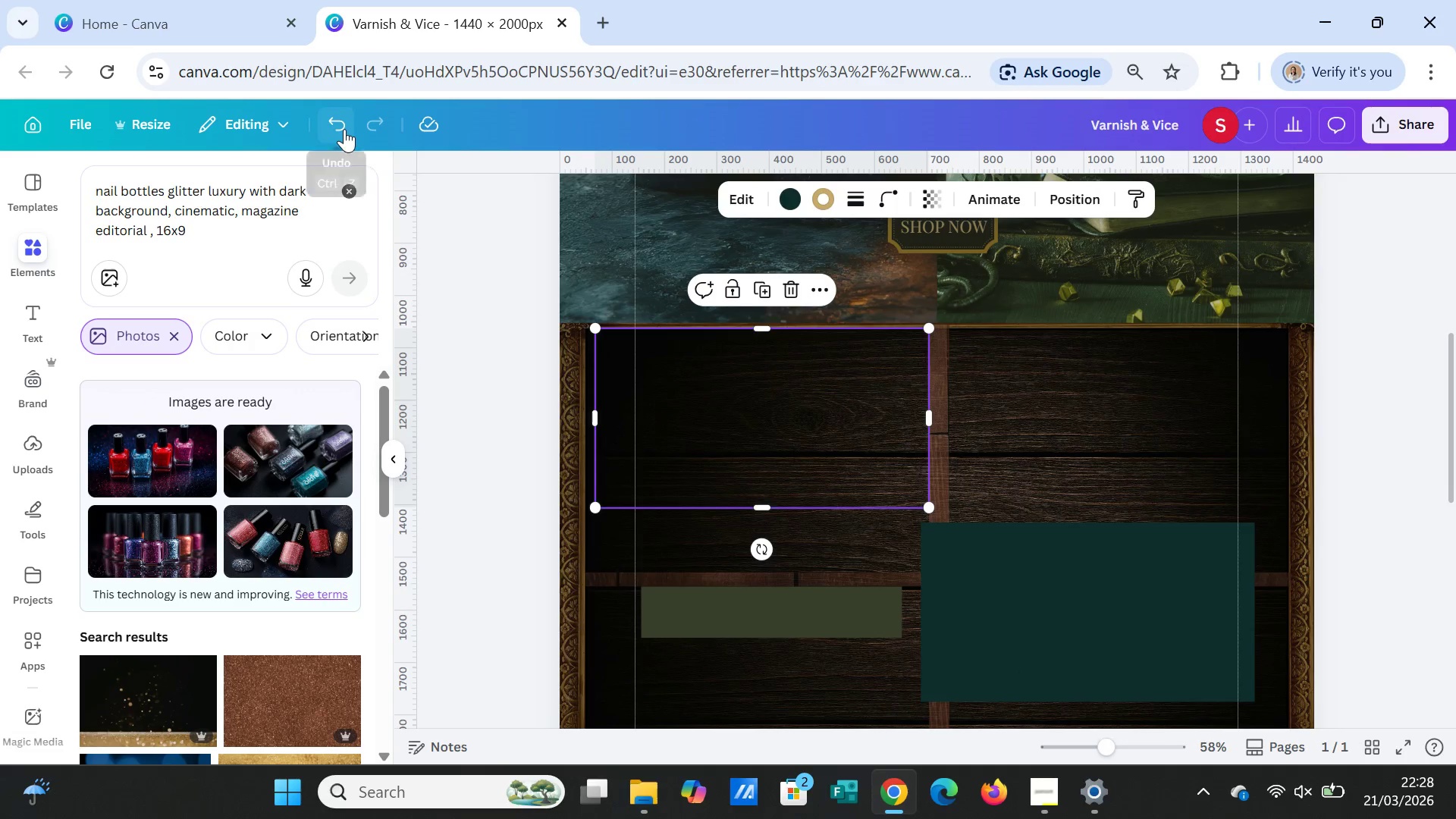 
double_click([344, 129])
 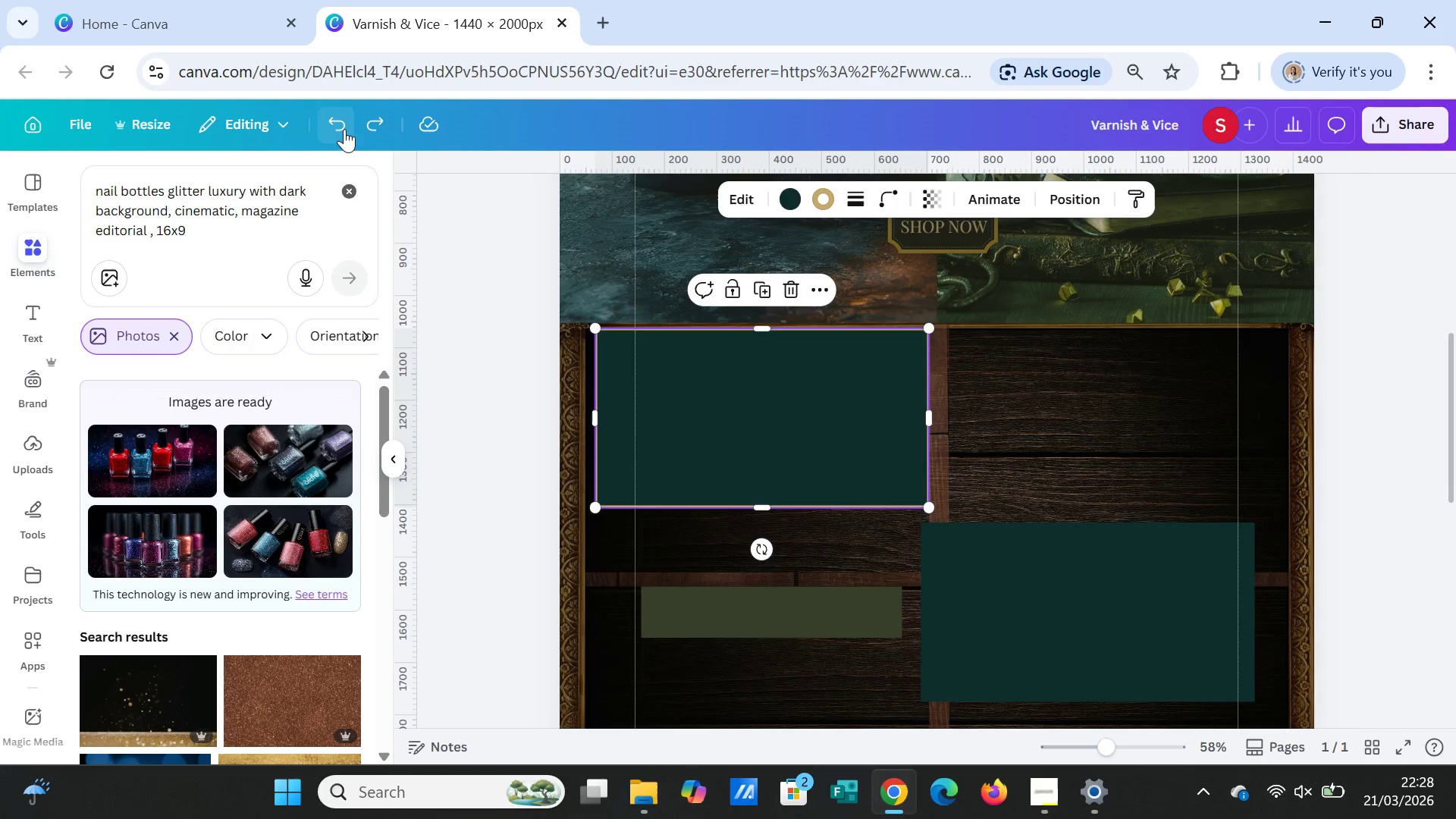 
left_click([344, 129])
 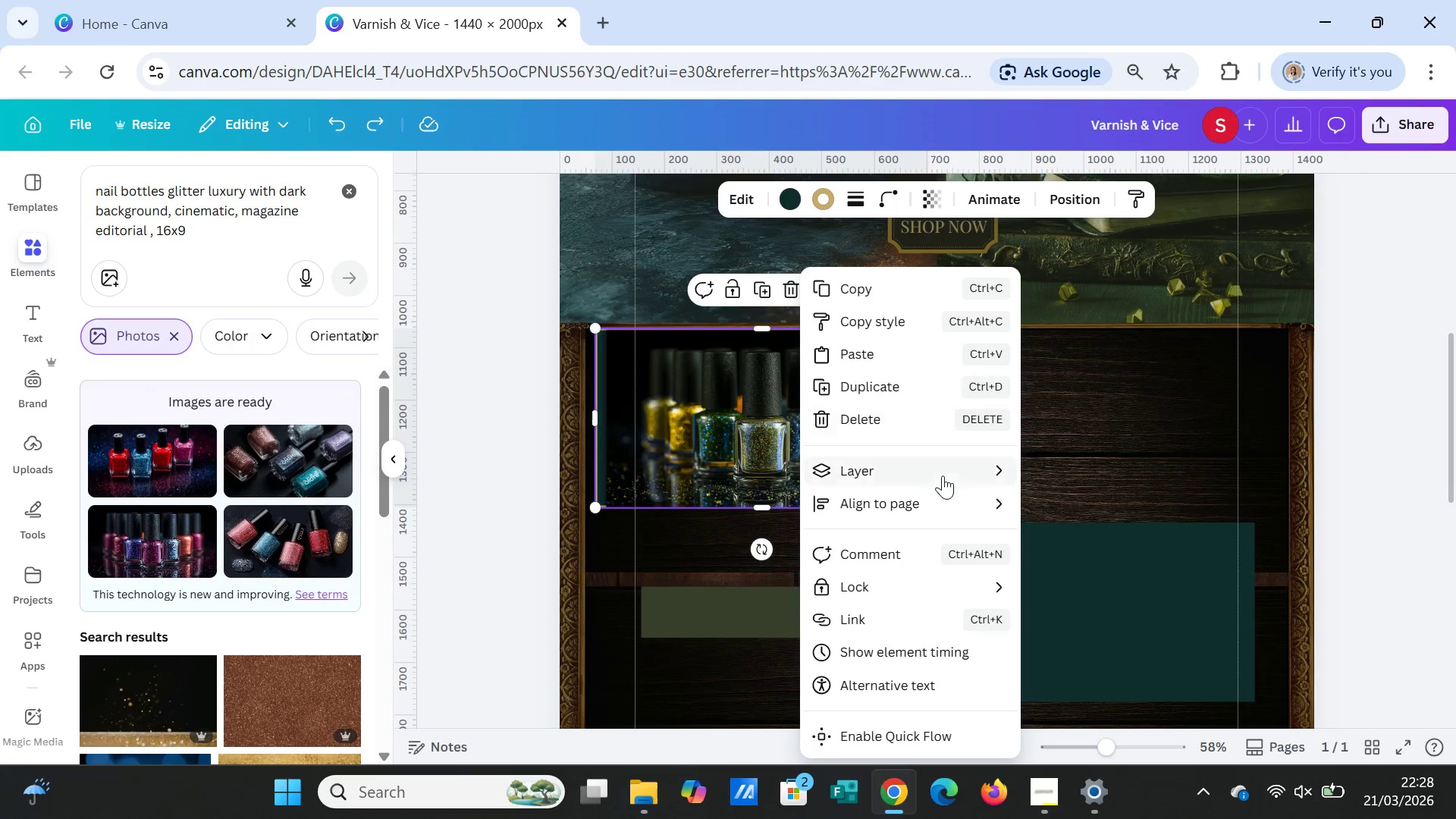 
left_click([930, 473])
 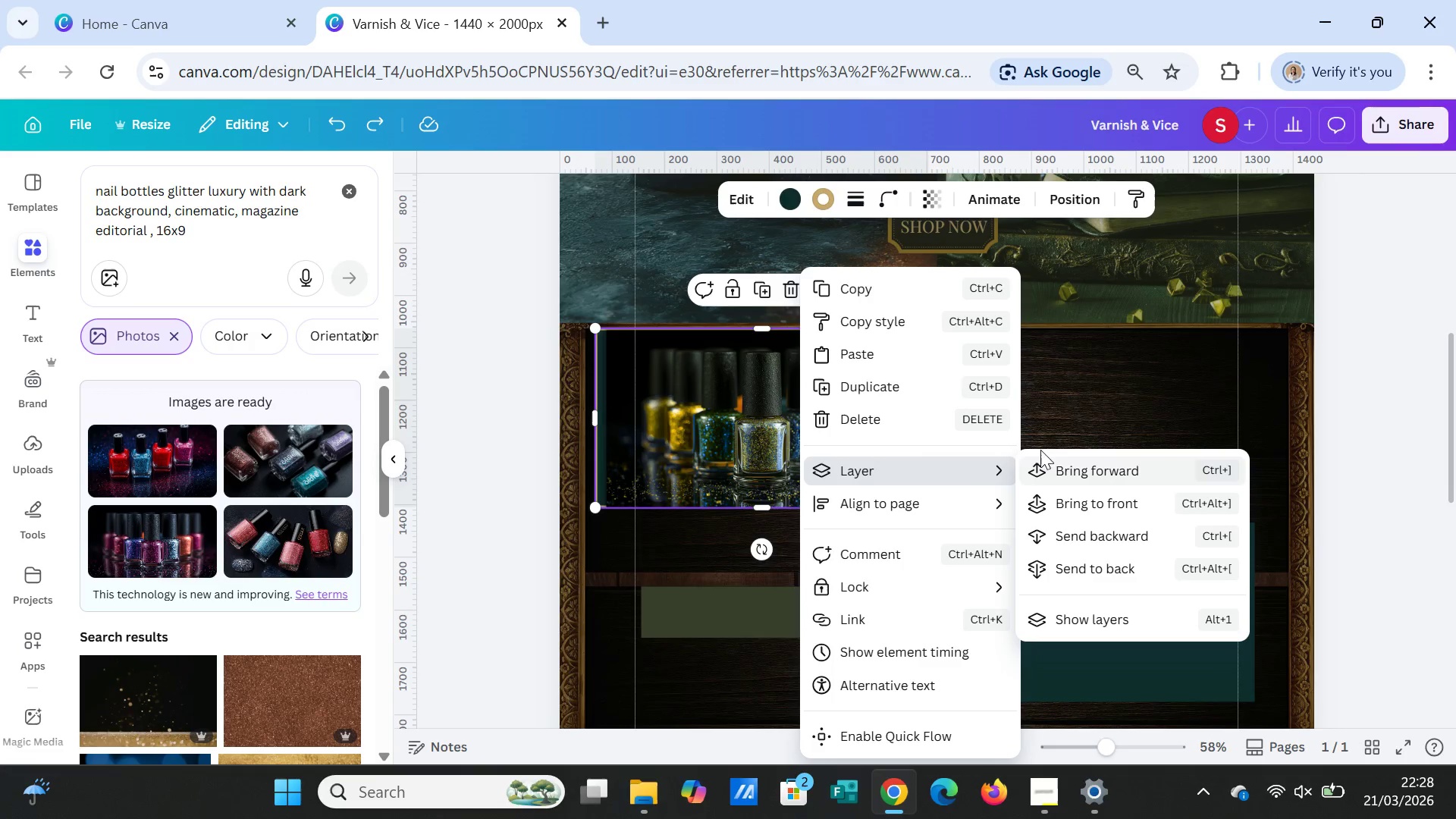 
left_click([1111, 391])
 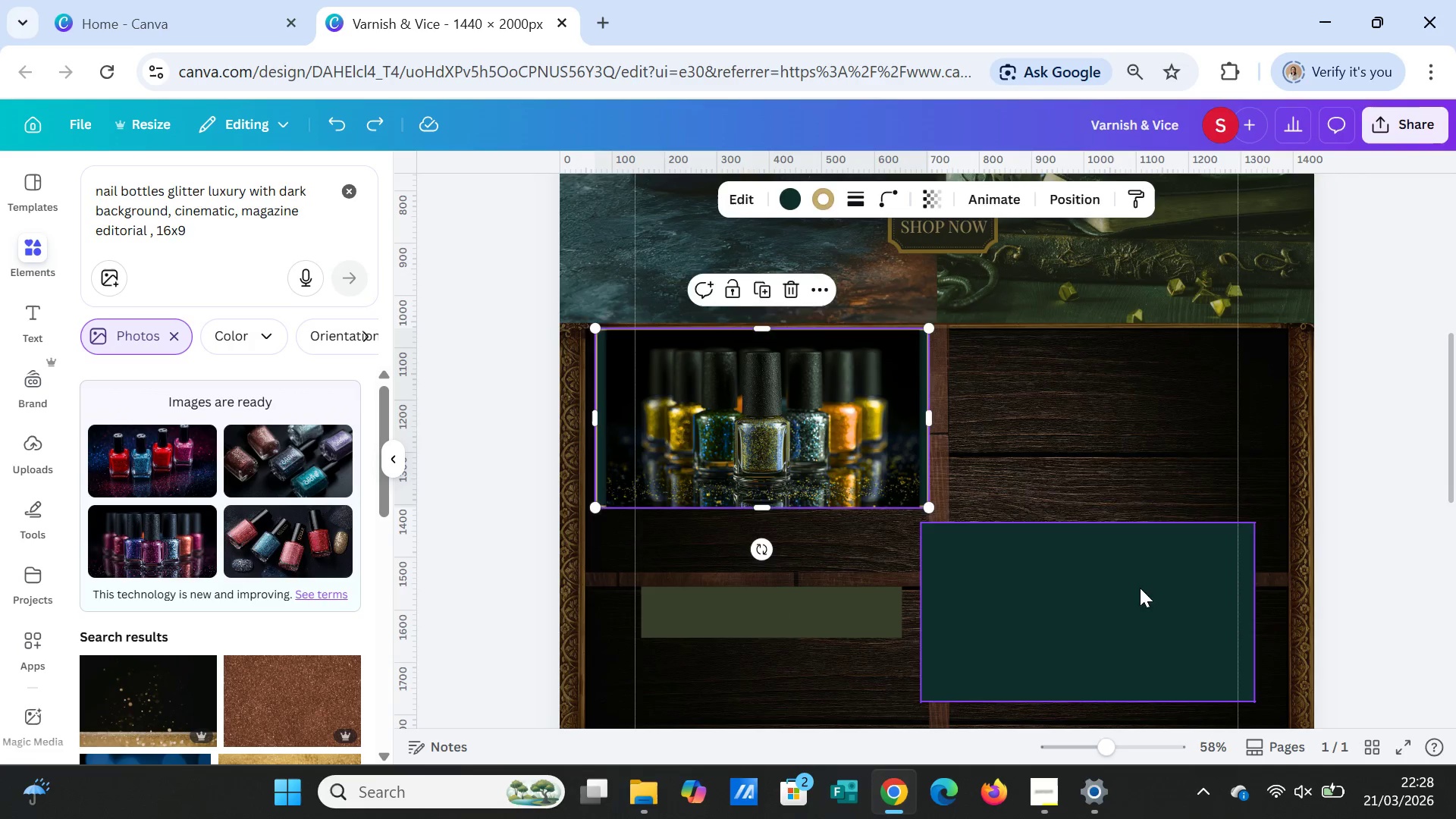 
left_click_drag(start_coordinate=[1141, 588], to_coordinate=[868, 423])
 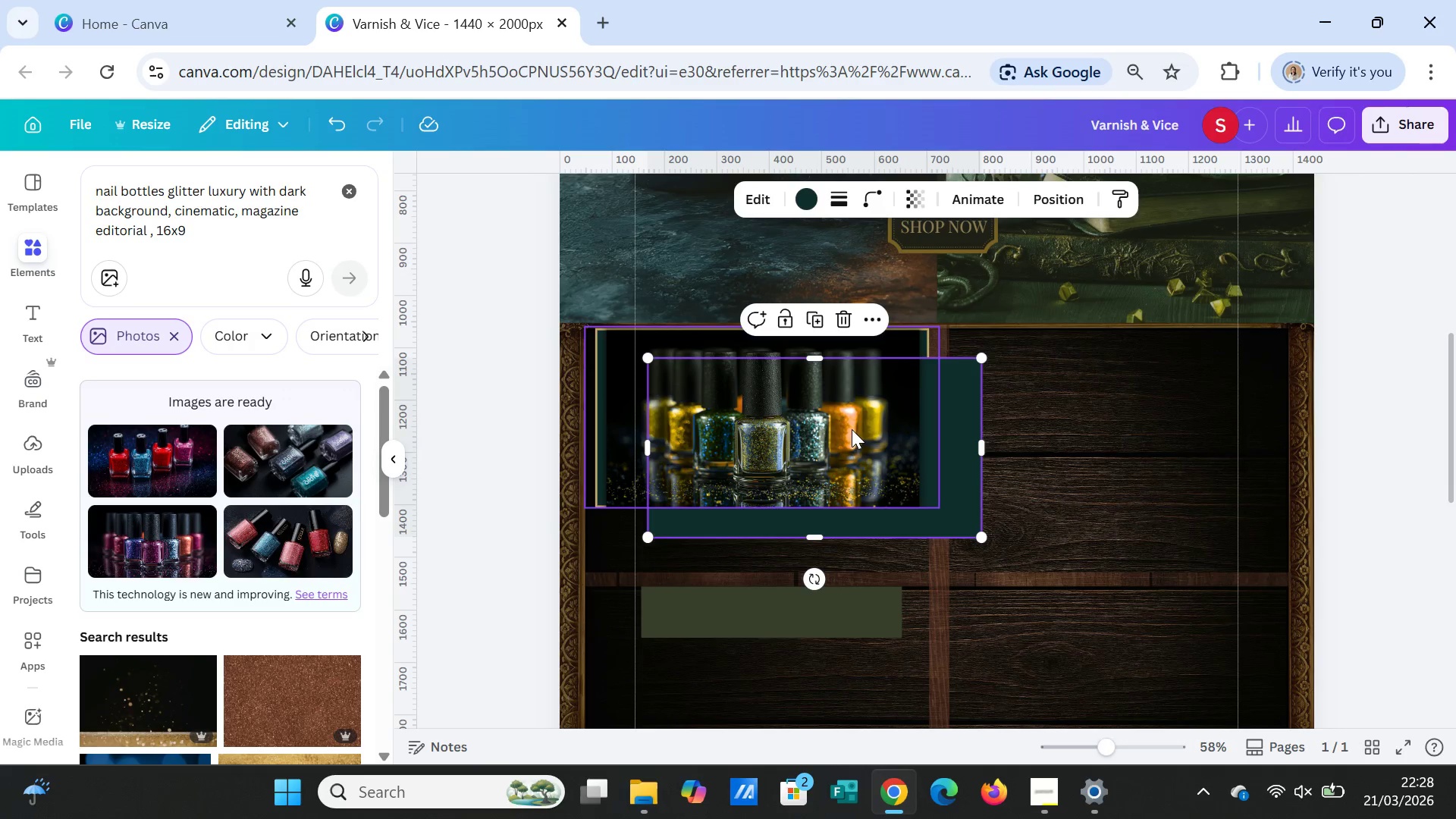 
left_click_drag(start_coordinate=[852, 429], to_coordinate=[801, 398])
 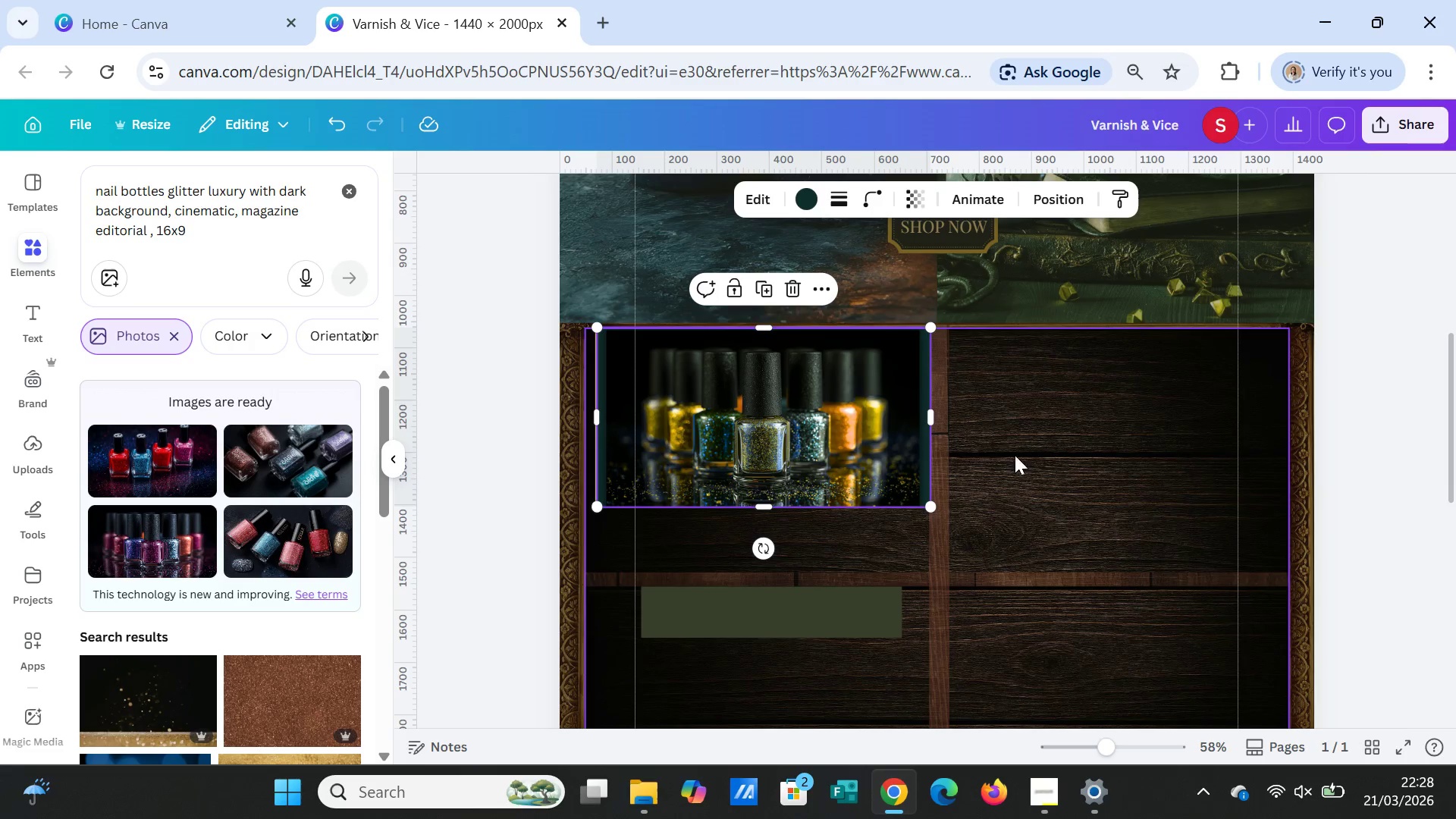 
left_click([1020, 461])
 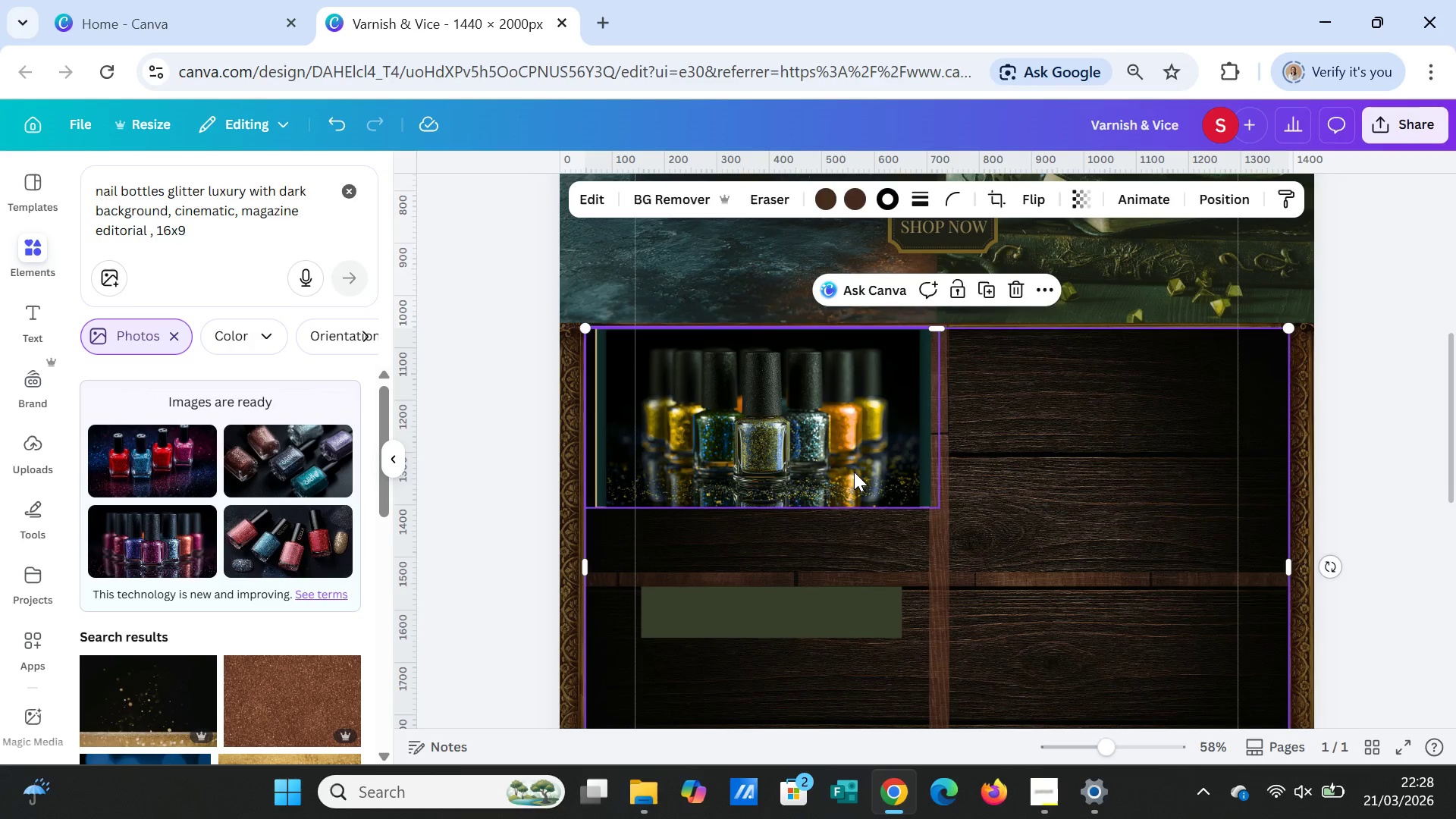 
left_click([854, 472])
 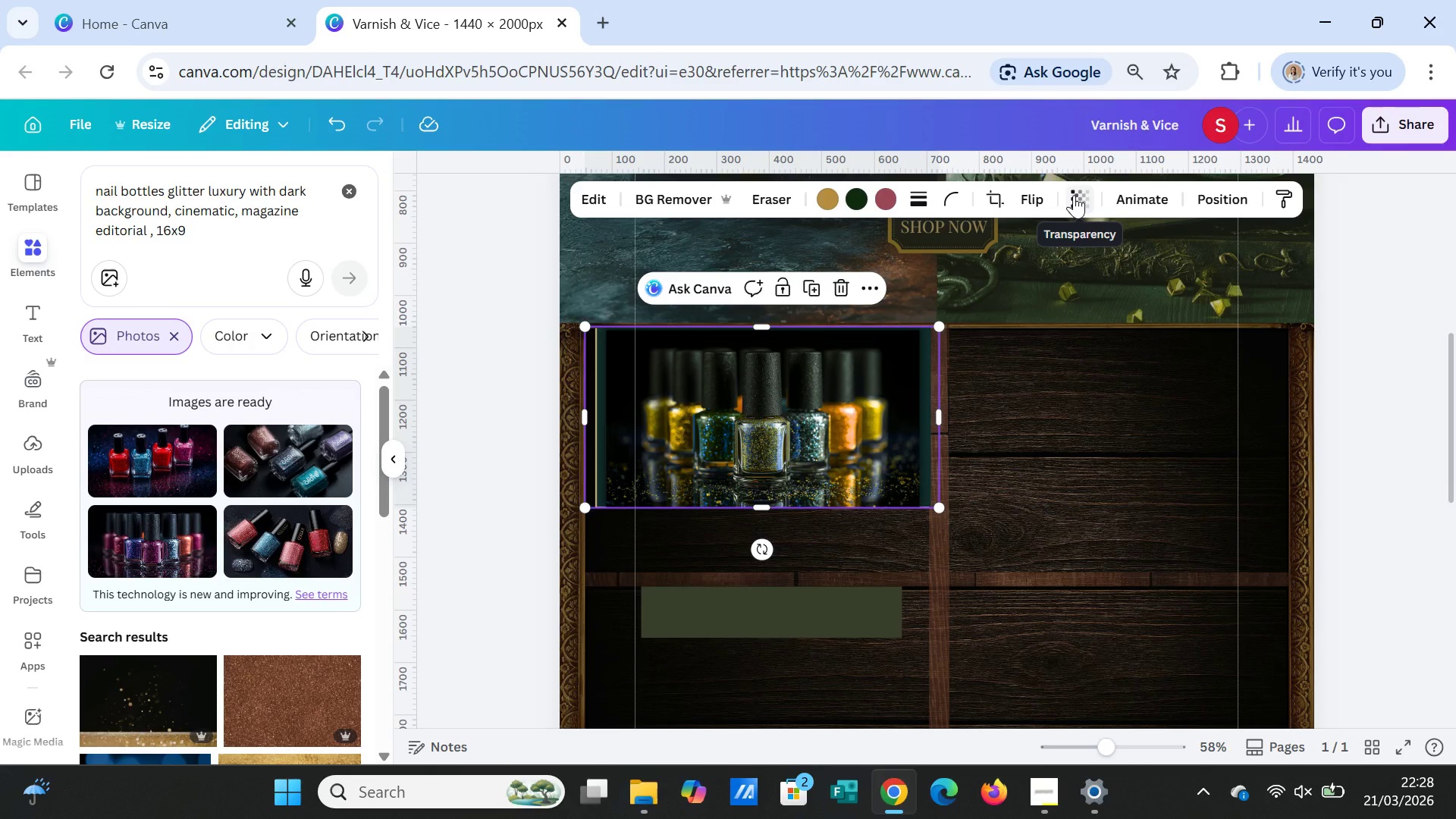 
left_click([1074, 195])
 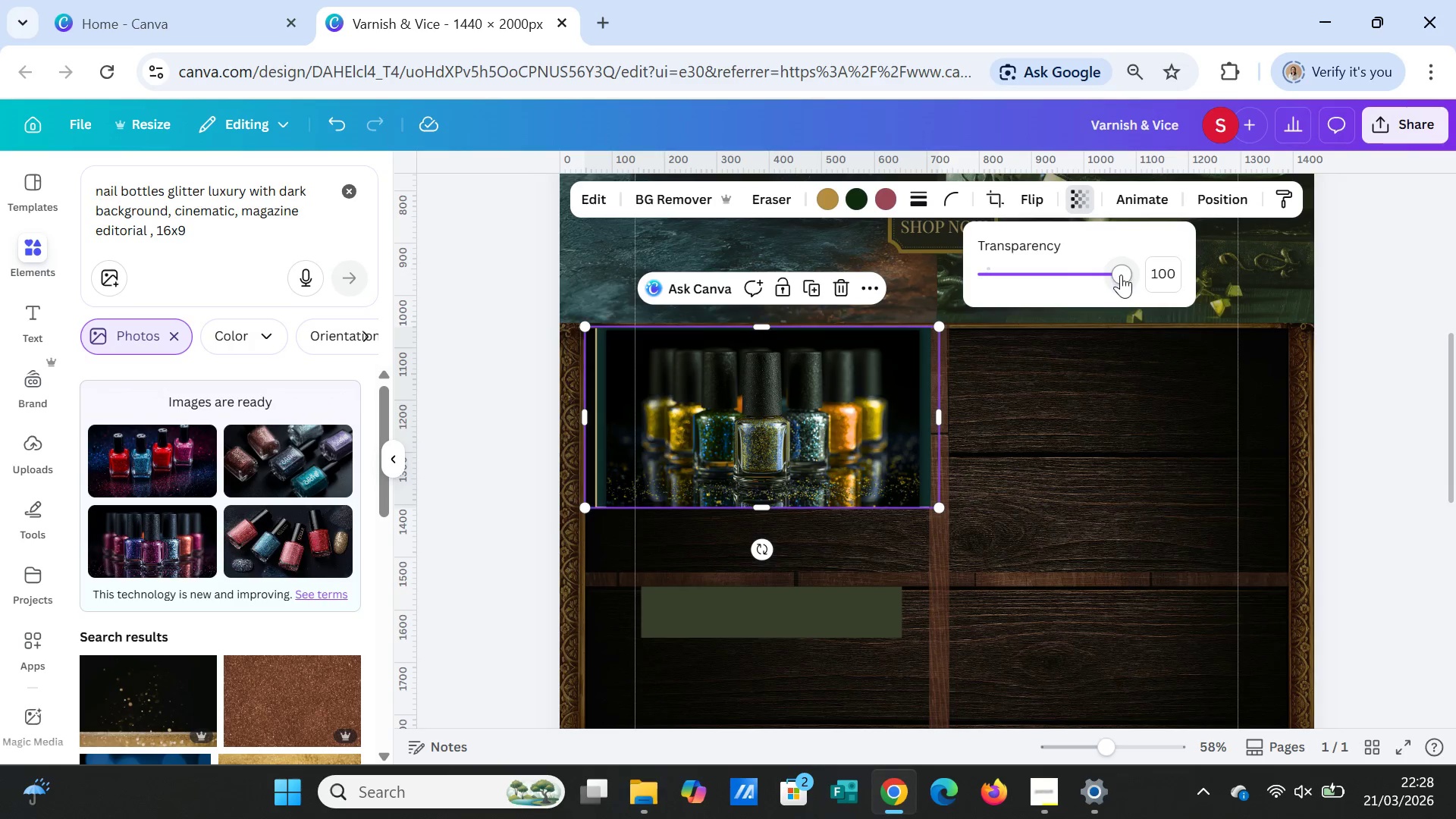 
left_click_drag(start_coordinate=[1121, 275], to_coordinate=[1136, 282])
 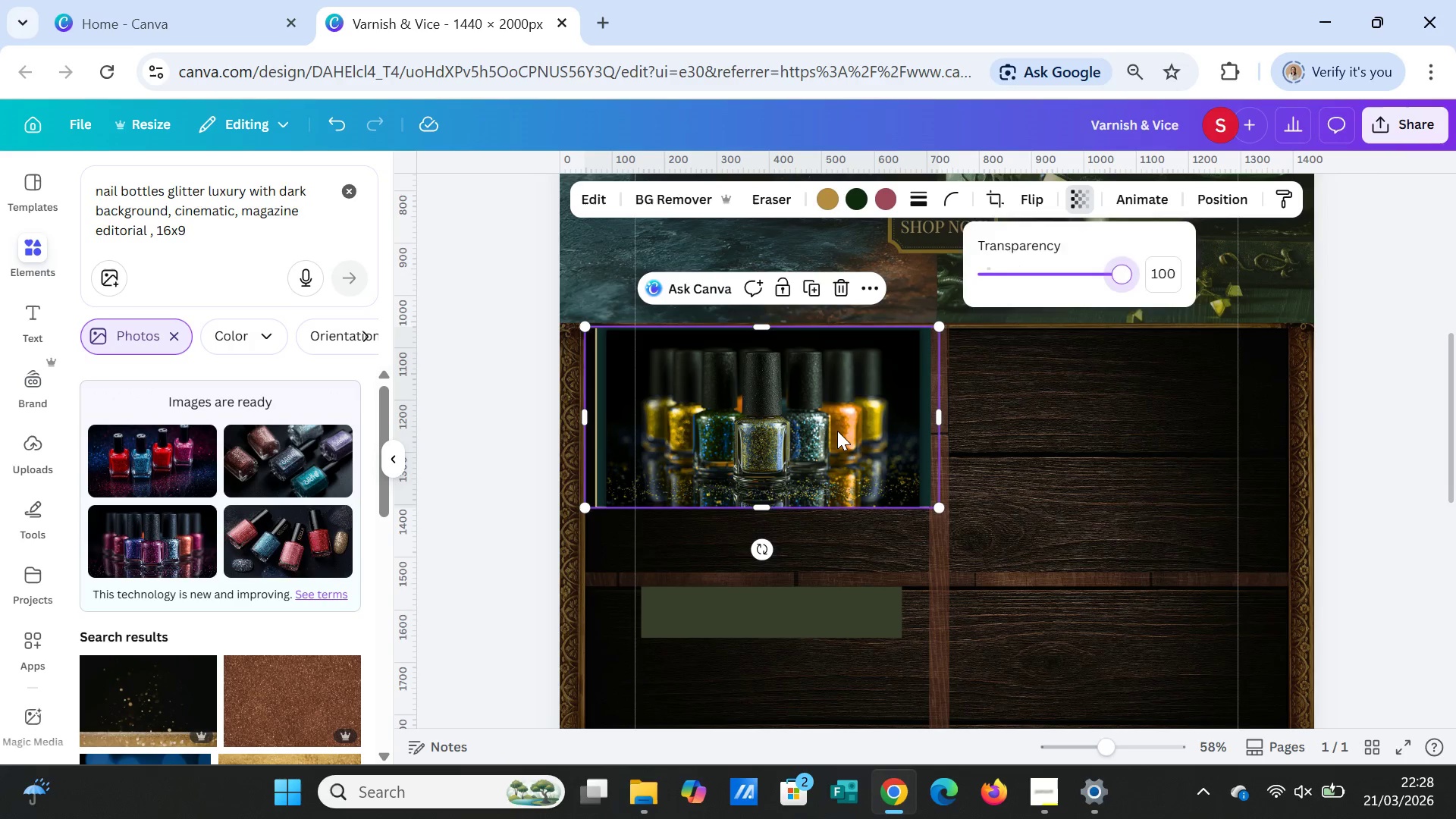 
right_click([837, 431])
 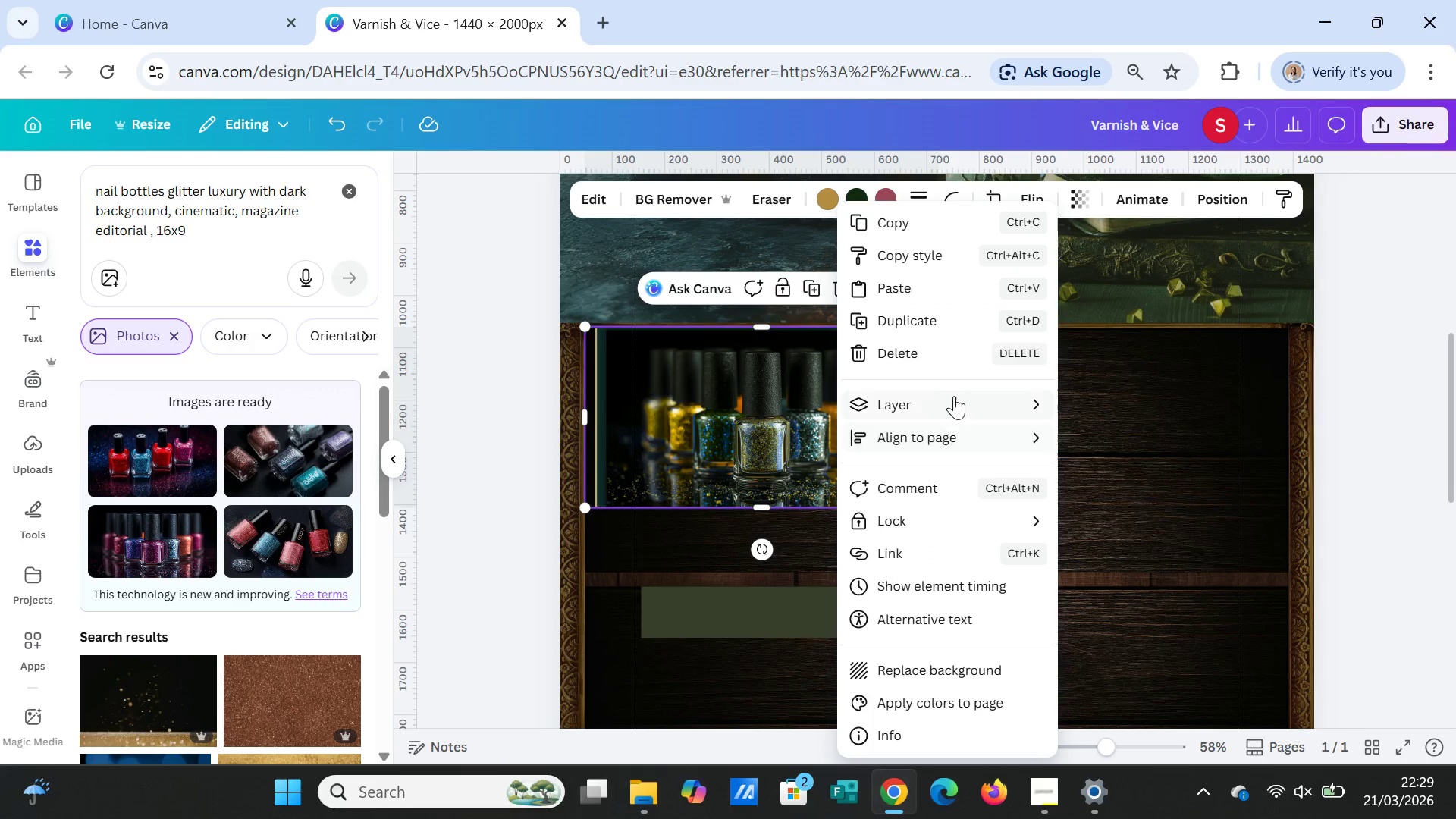 
left_click([956, 393])
 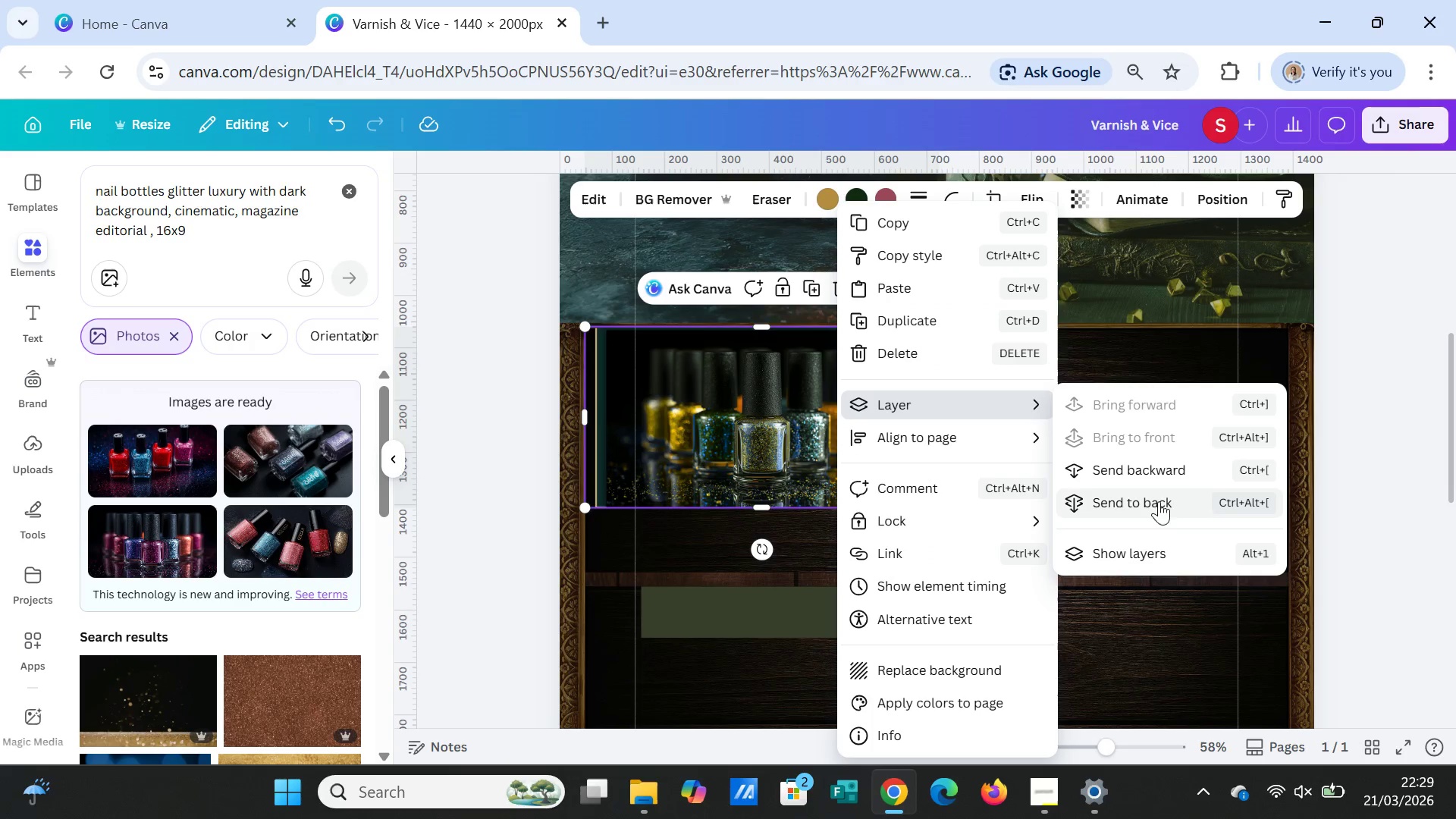 
left_click([1159, 501])
 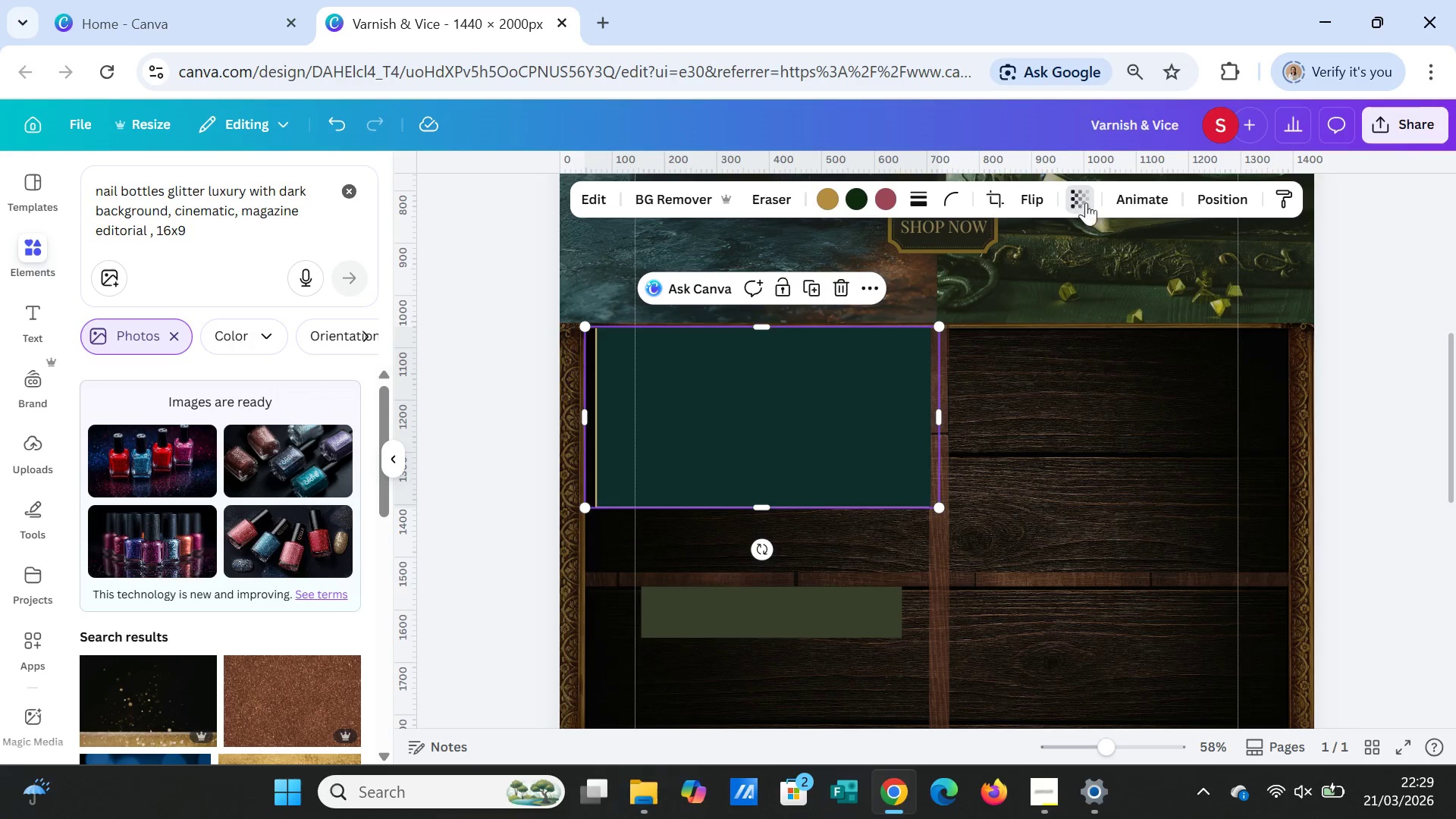 
left_click_drag(start_coordinate=[1127, 274], to_coordinate=[1018, 278])
 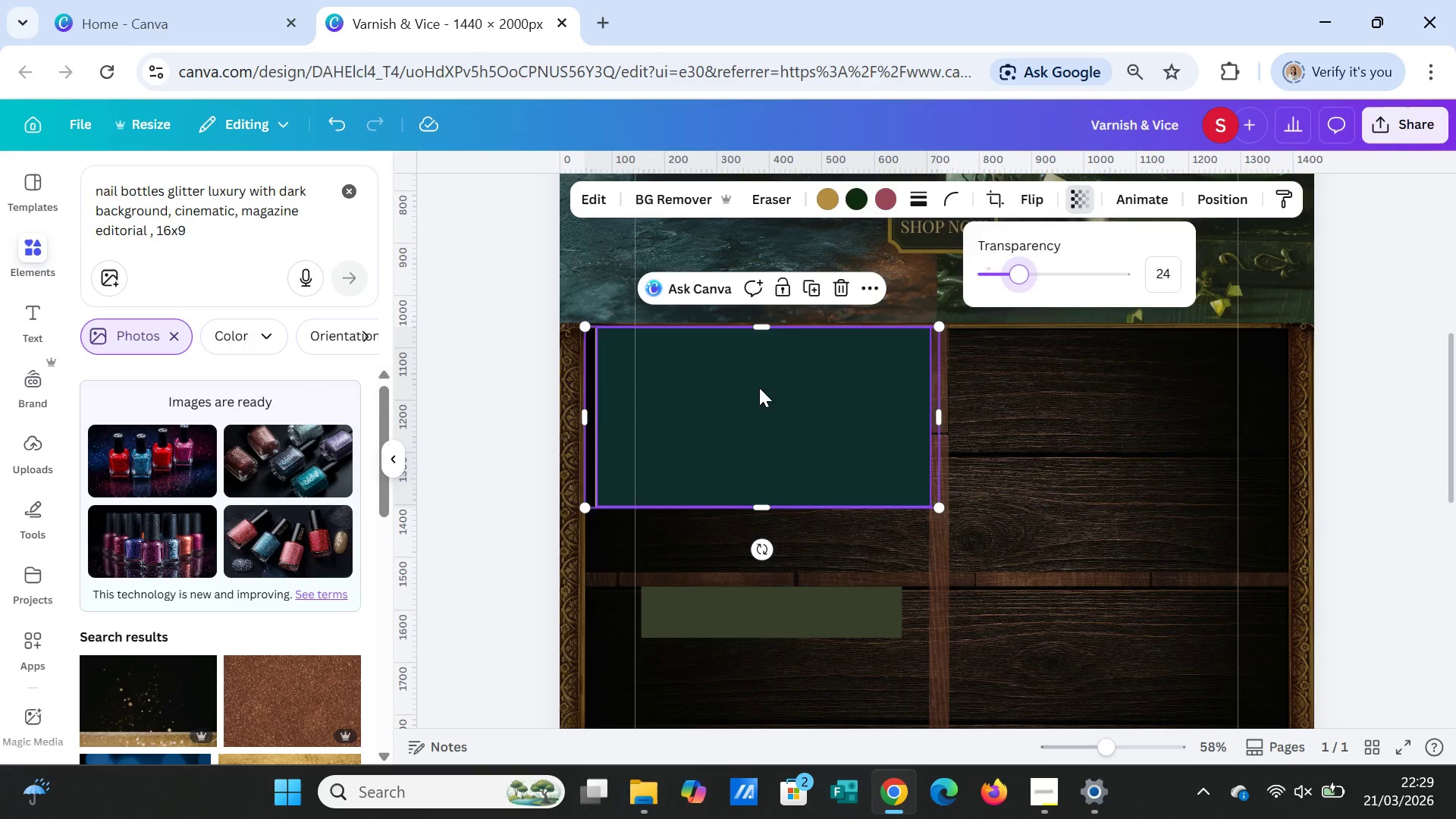 
right_click([759, 388])
 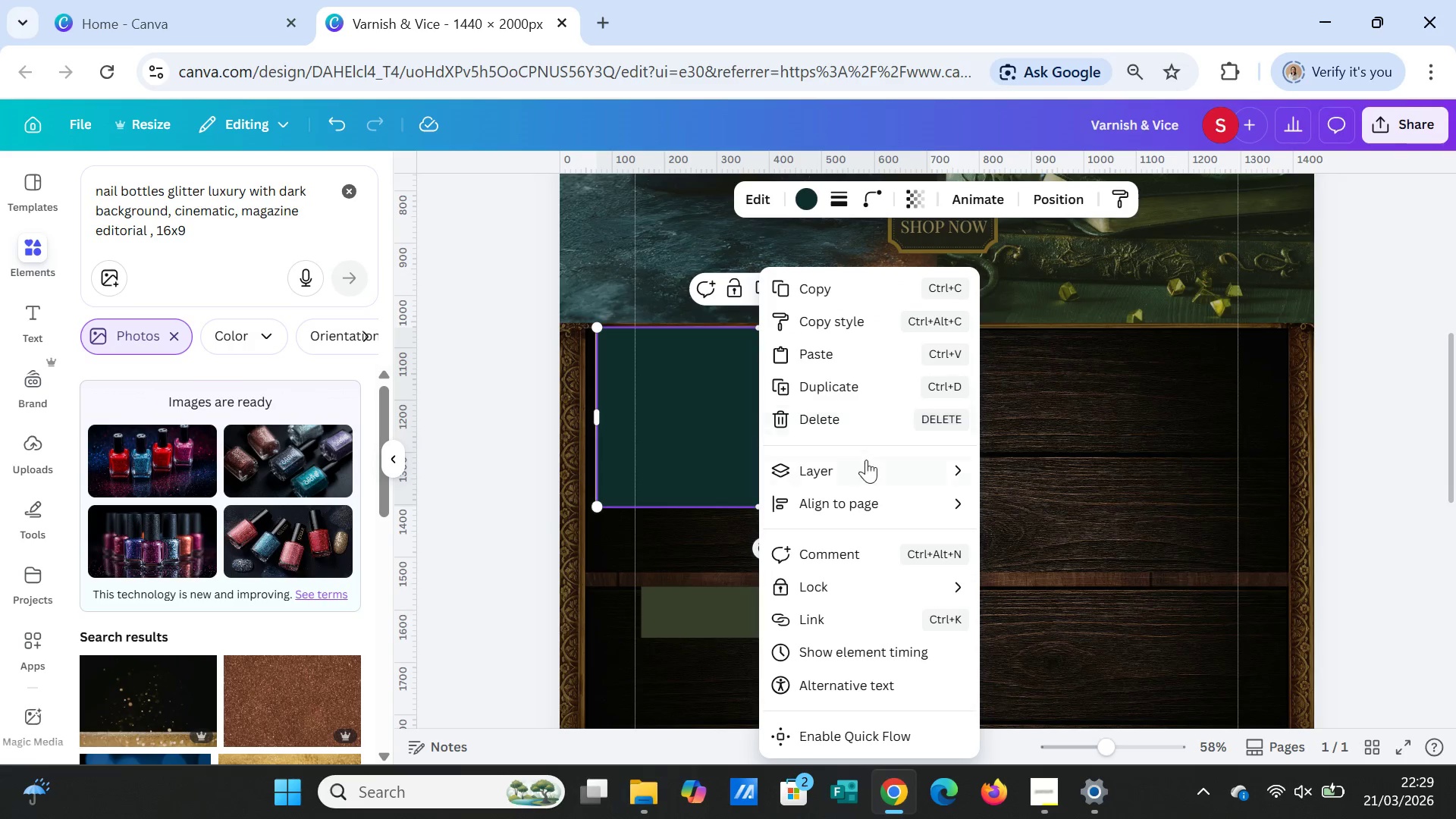 
left_click([866, 460])
 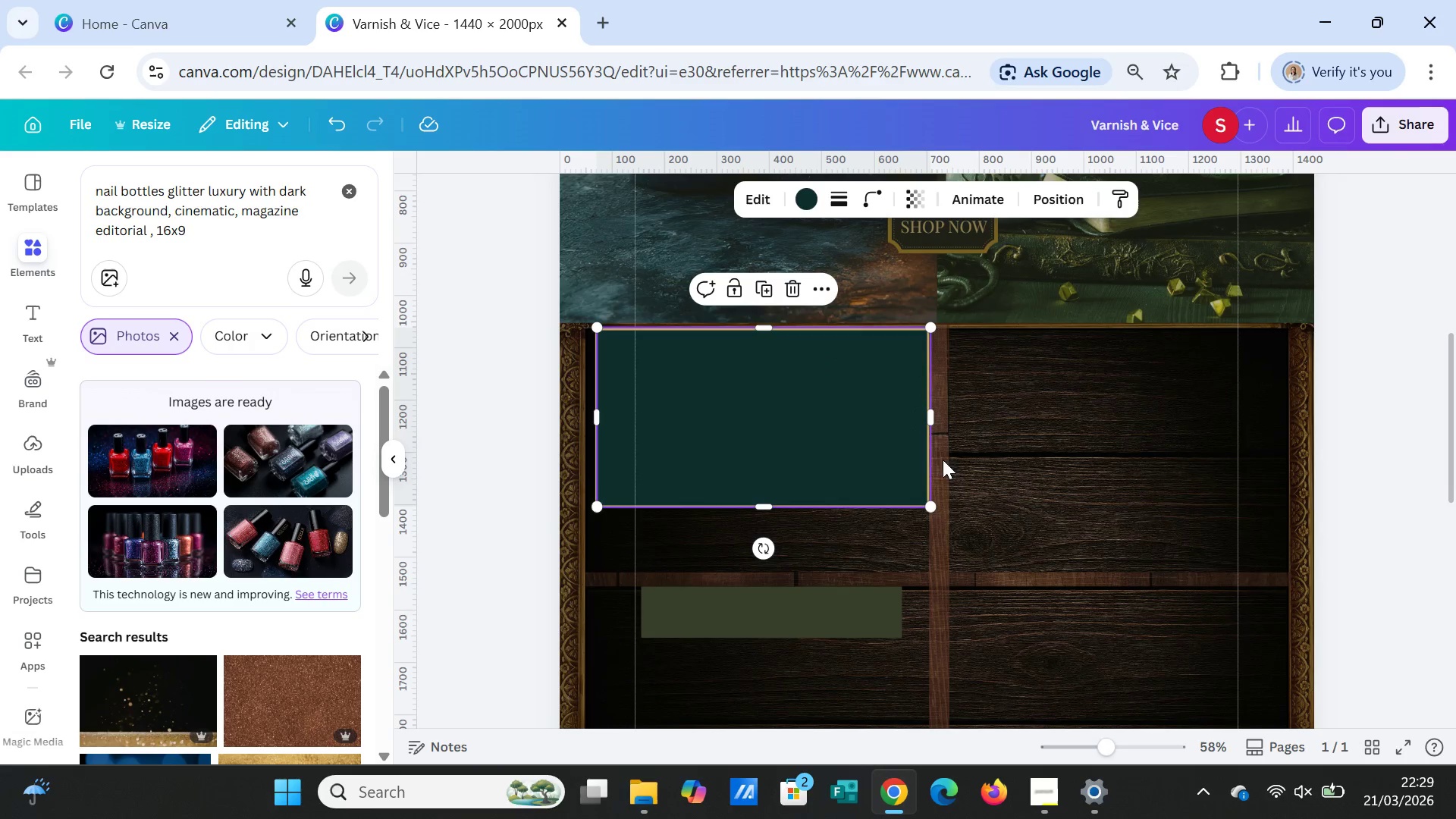 
right_click([837, 391])
 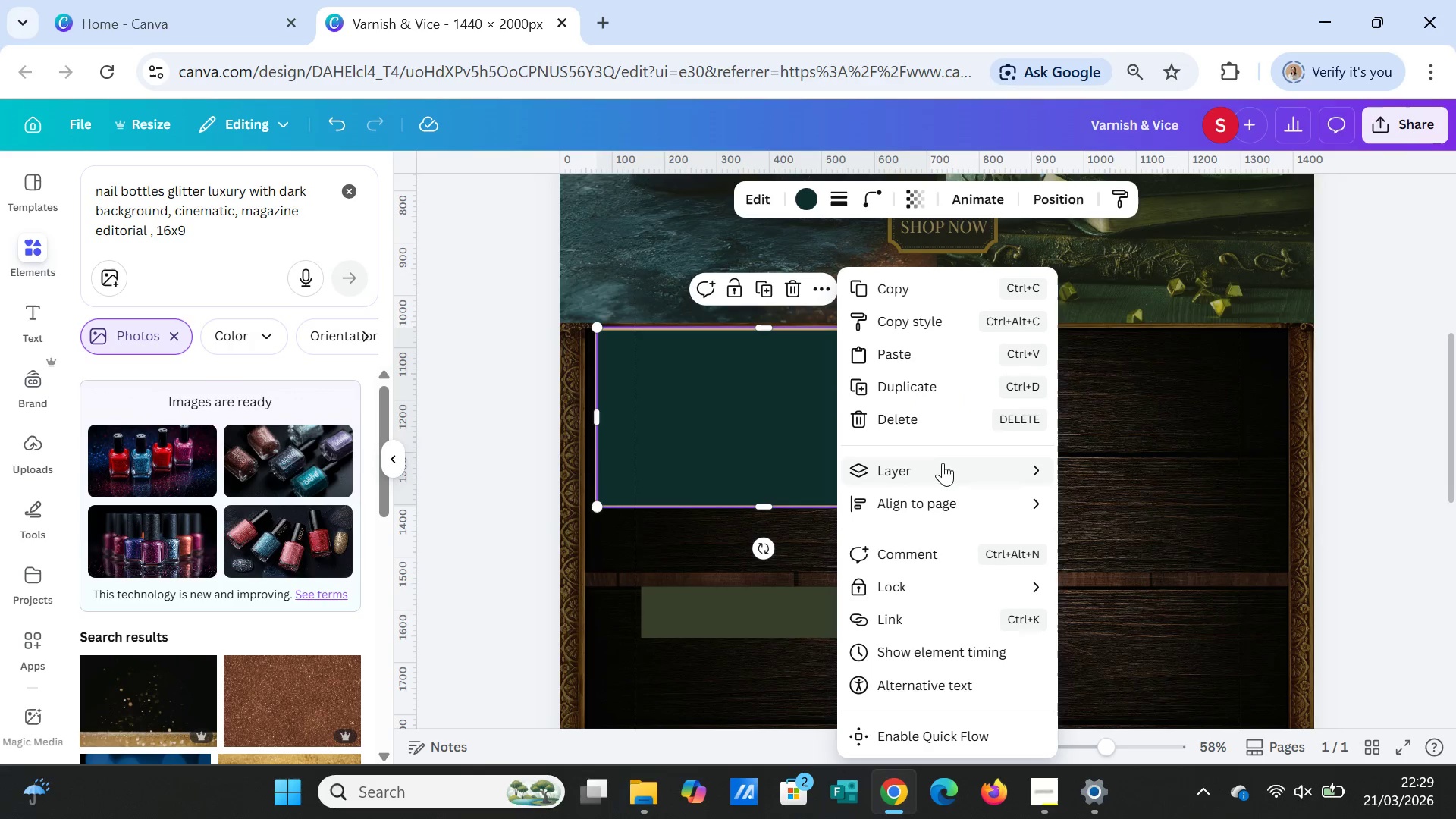 
left_click([944, 470])
 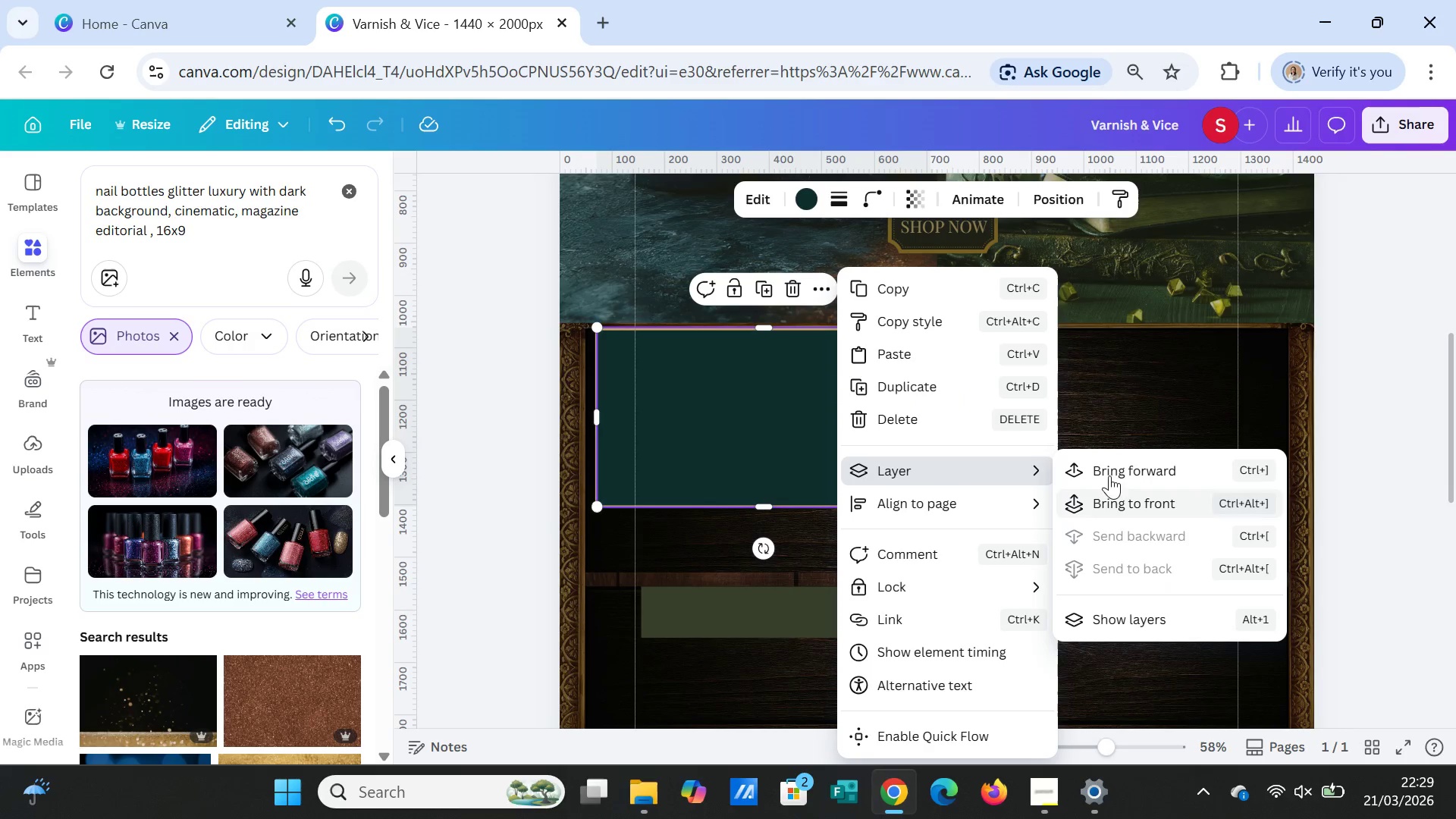 
left_click([1109, 469])
 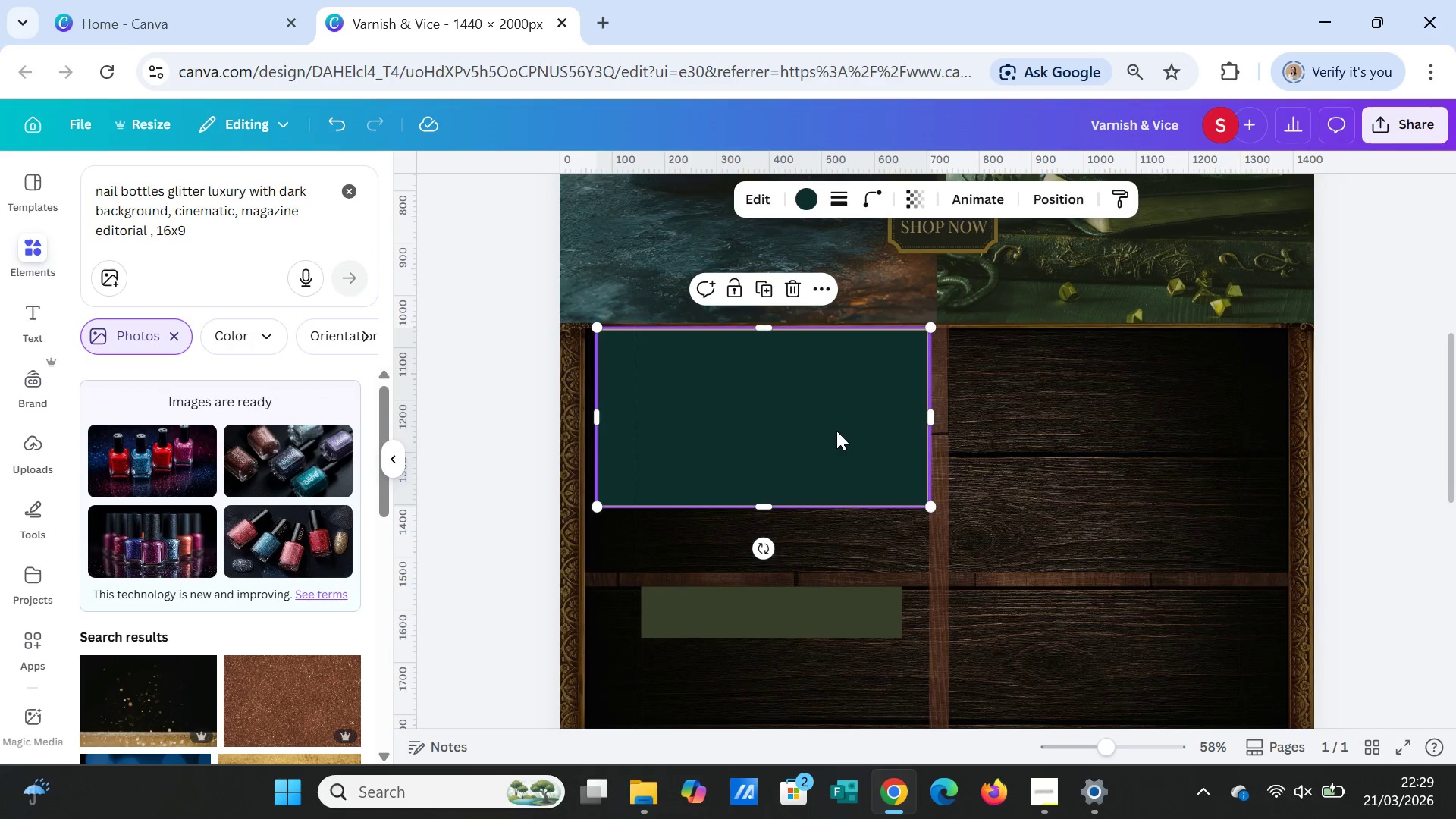 
right_click([835, 429])
 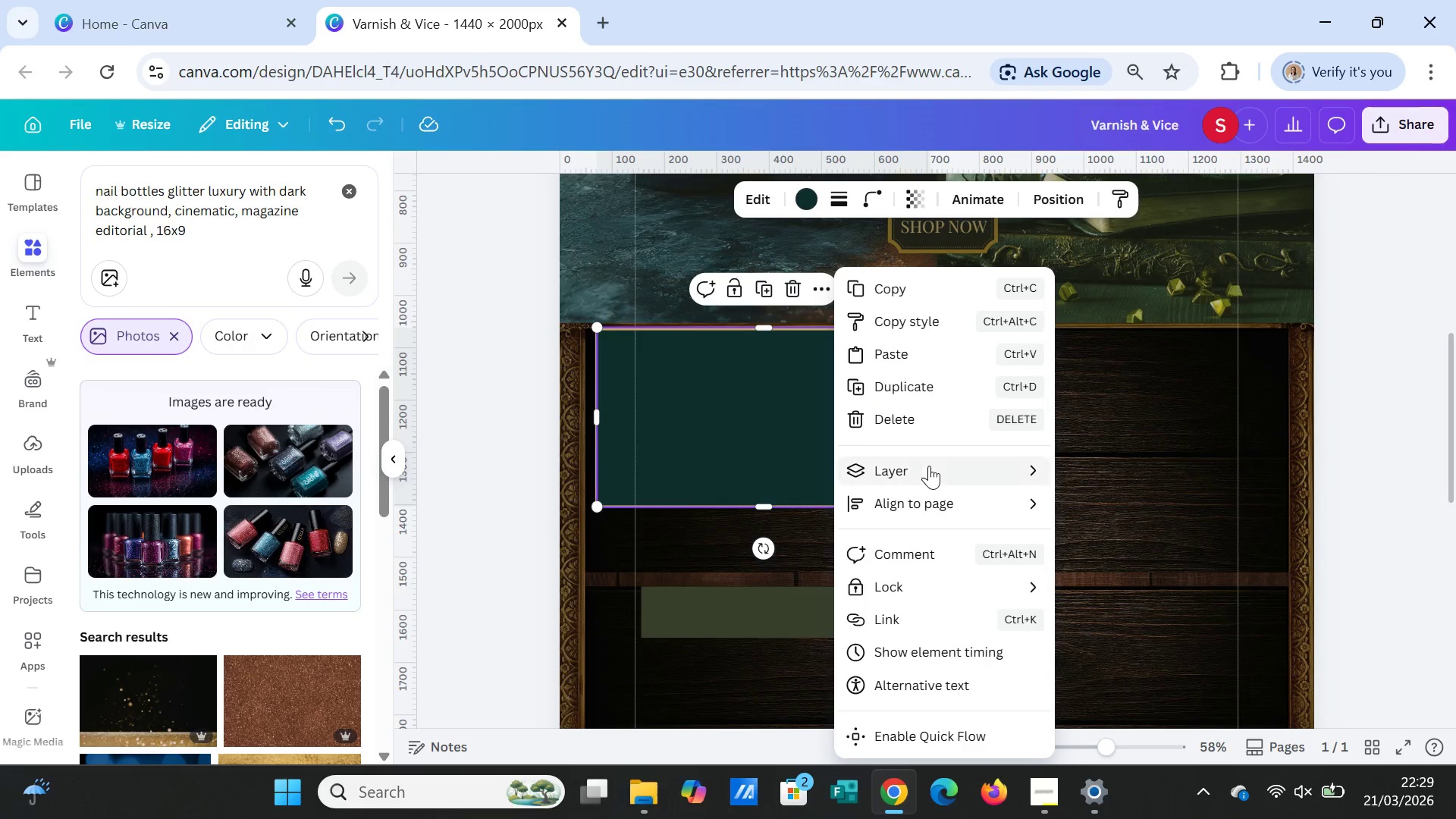 
left_click([929, 466])
 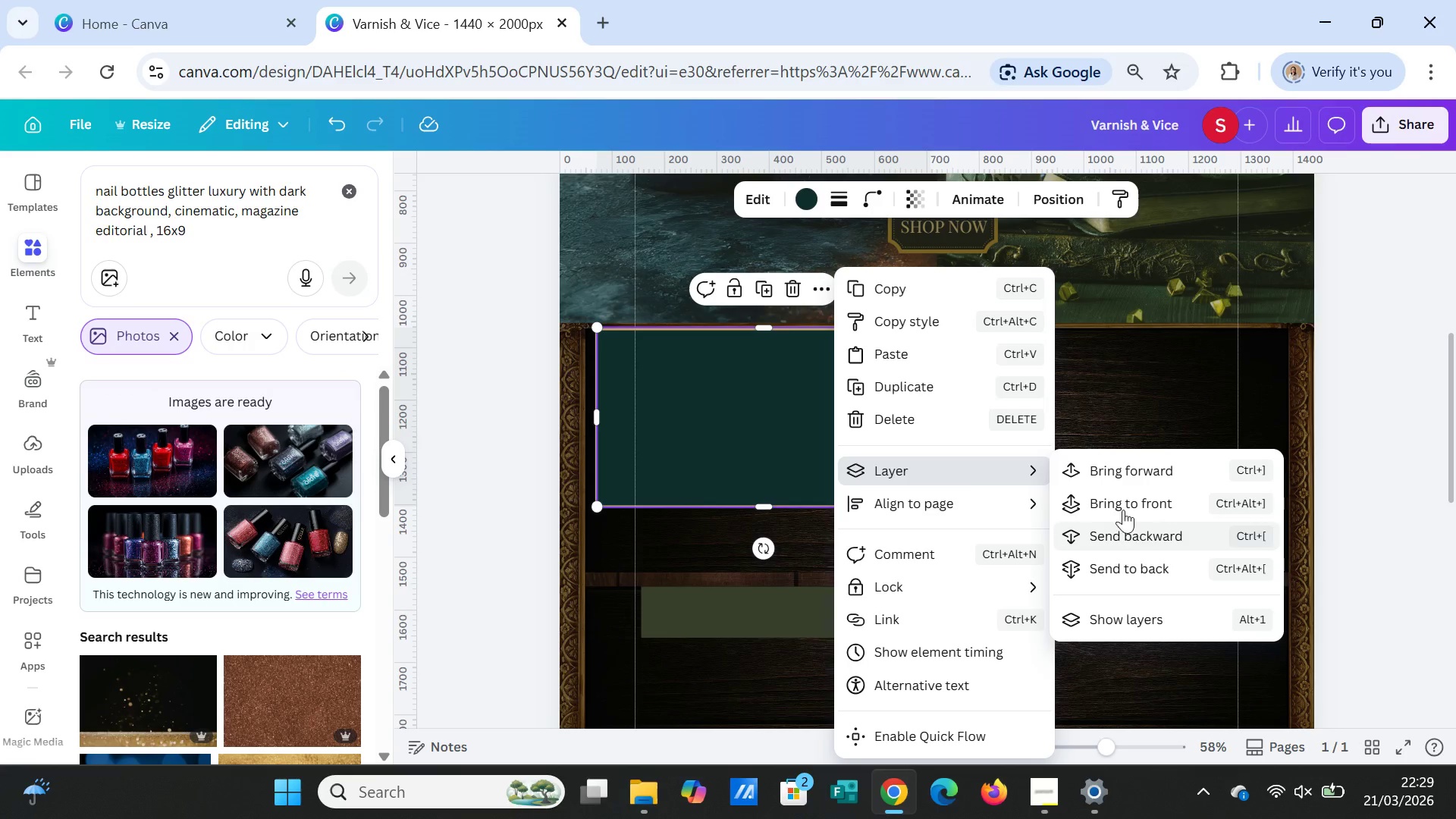 
left_click([1124, 503])
 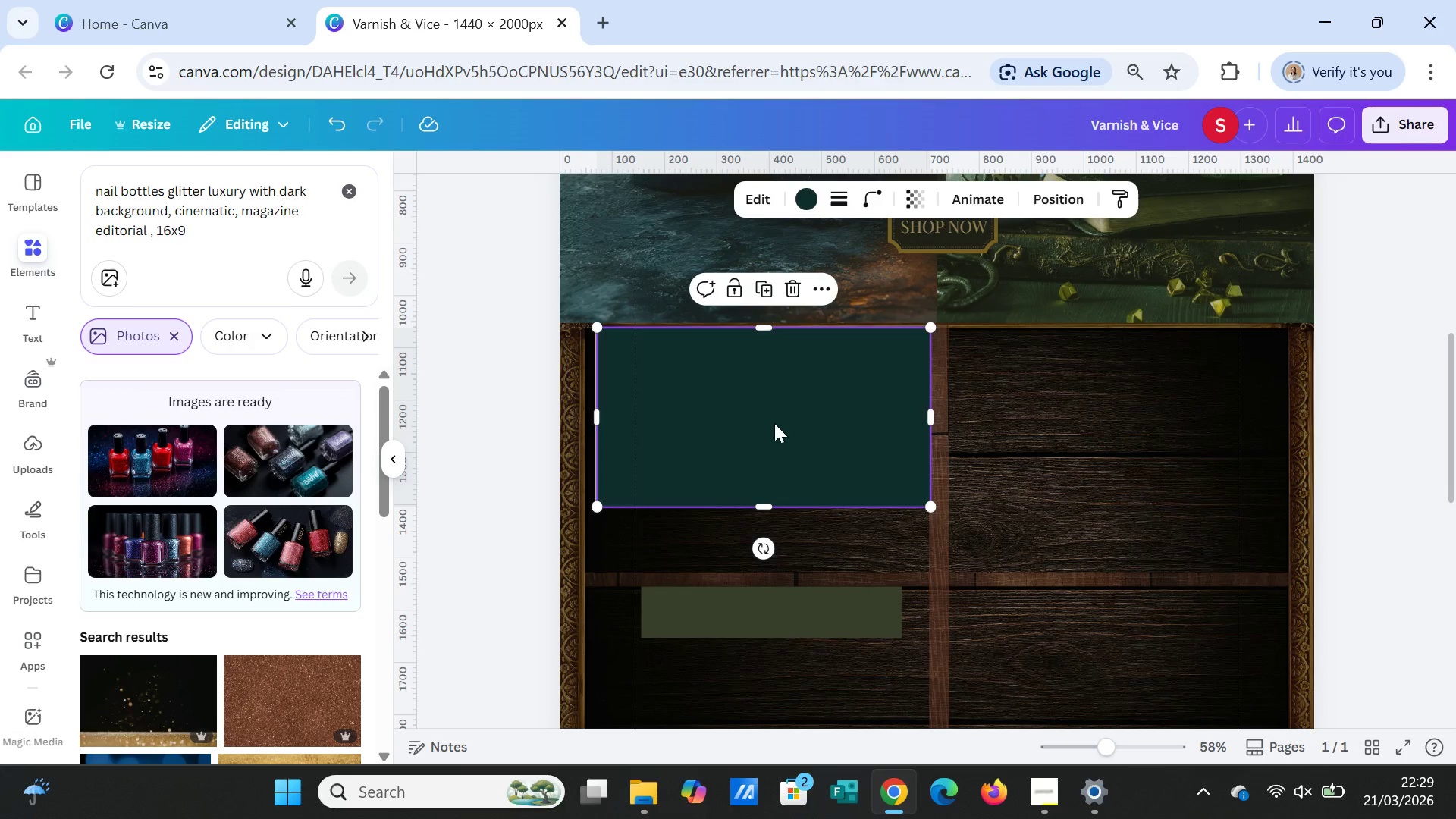 
right_click([774, 414])
 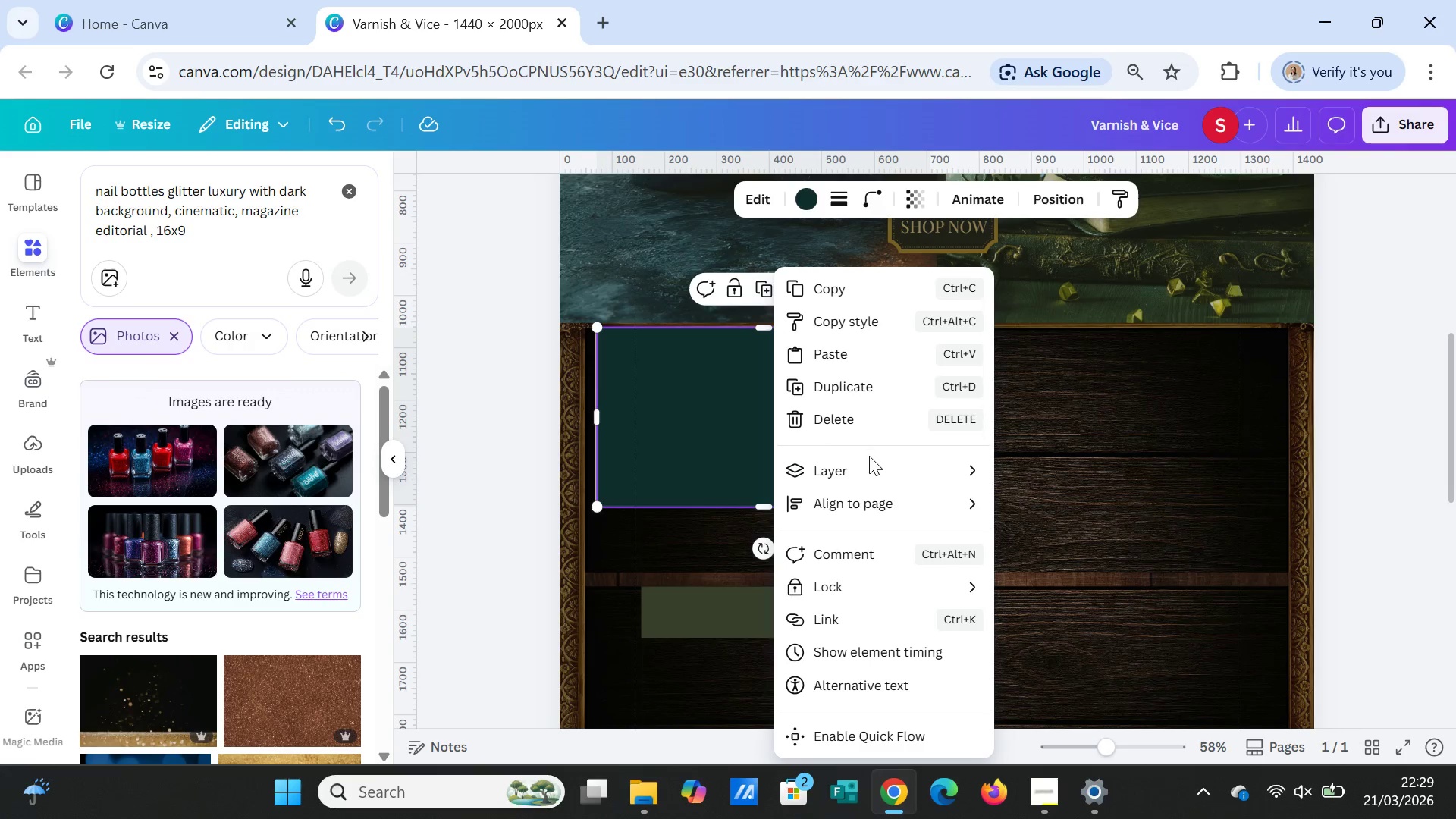 
left_click([869, 463])
 